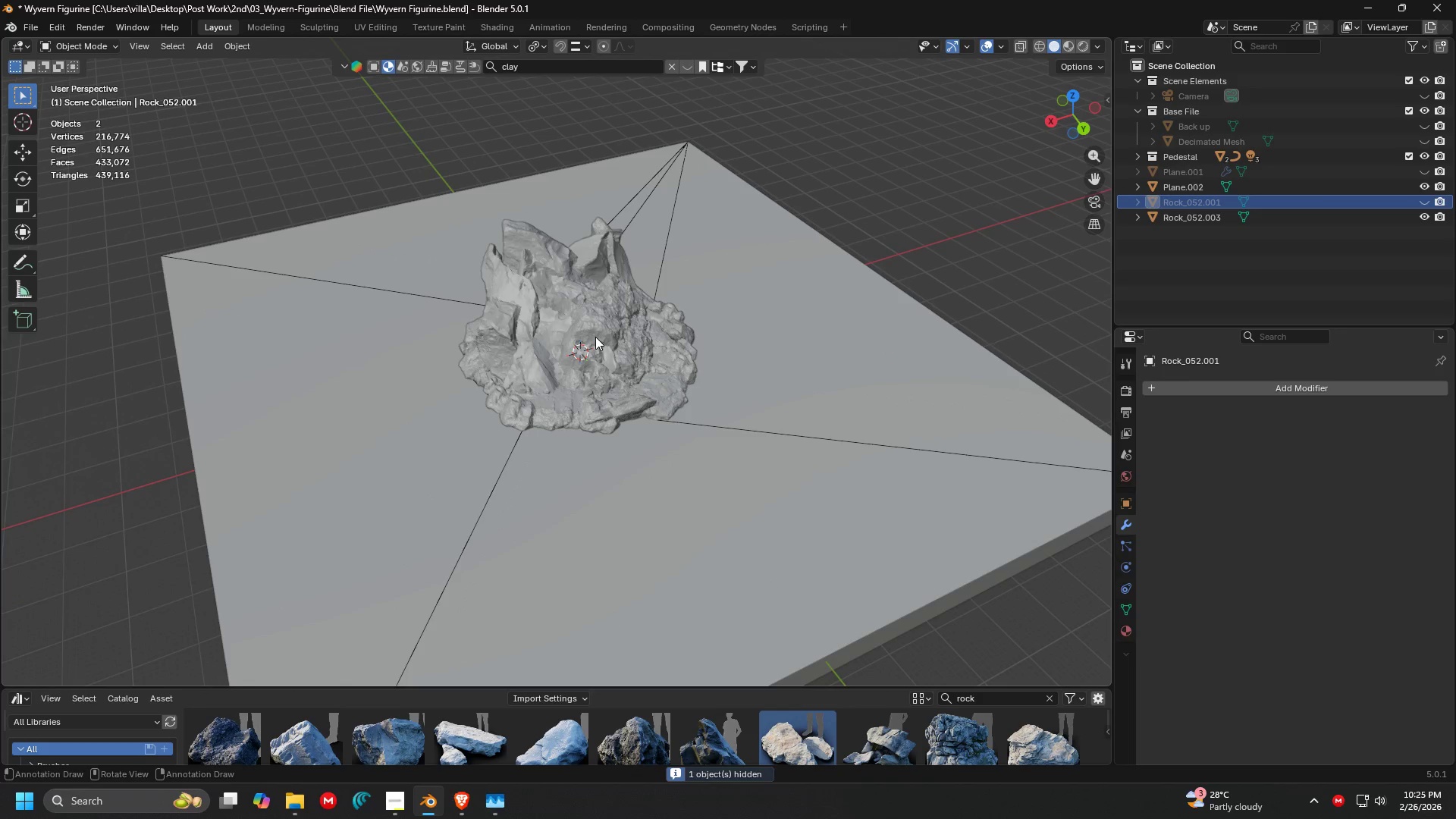 
left_click([595, 336])
 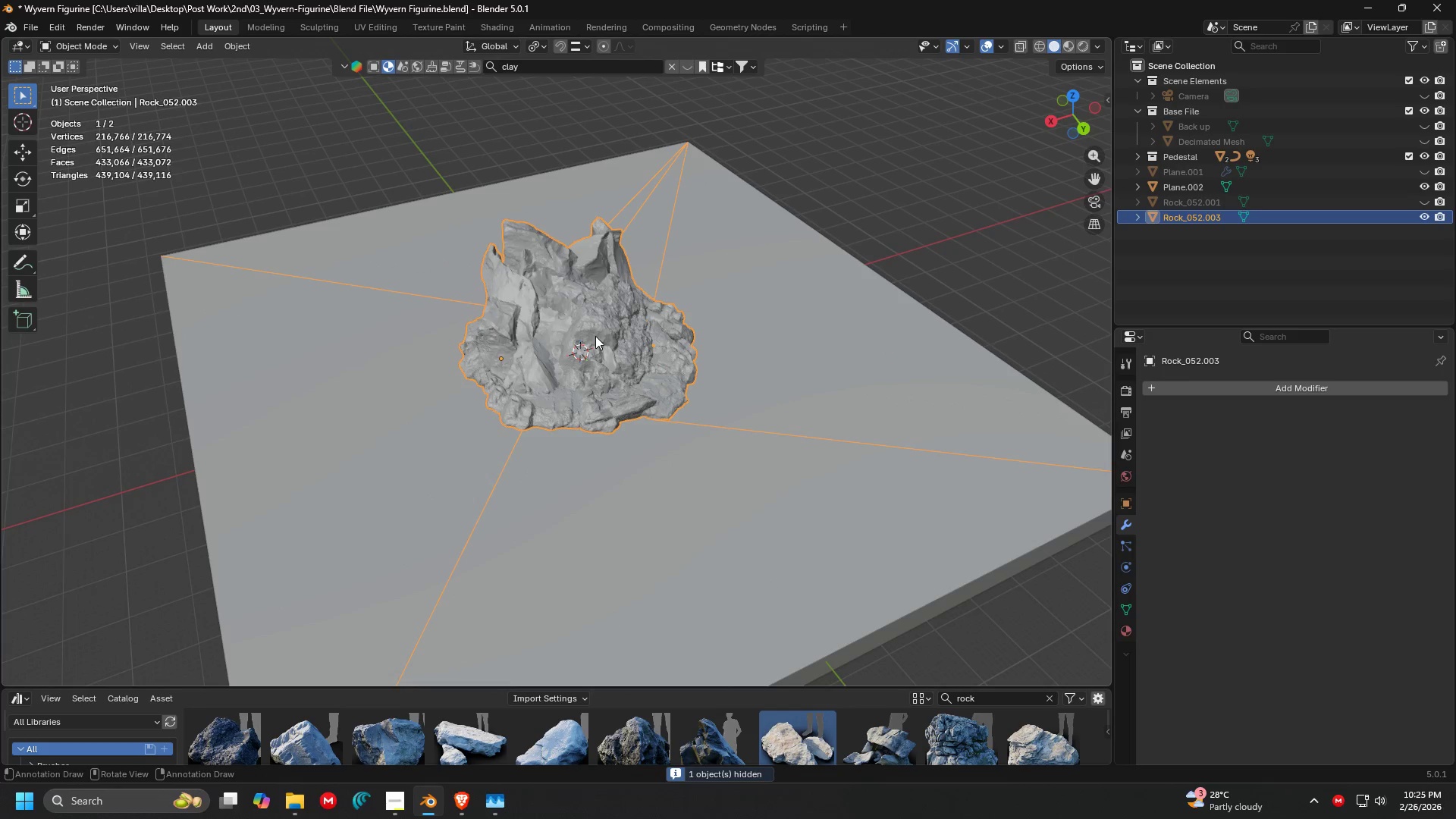 
key(Tab)
 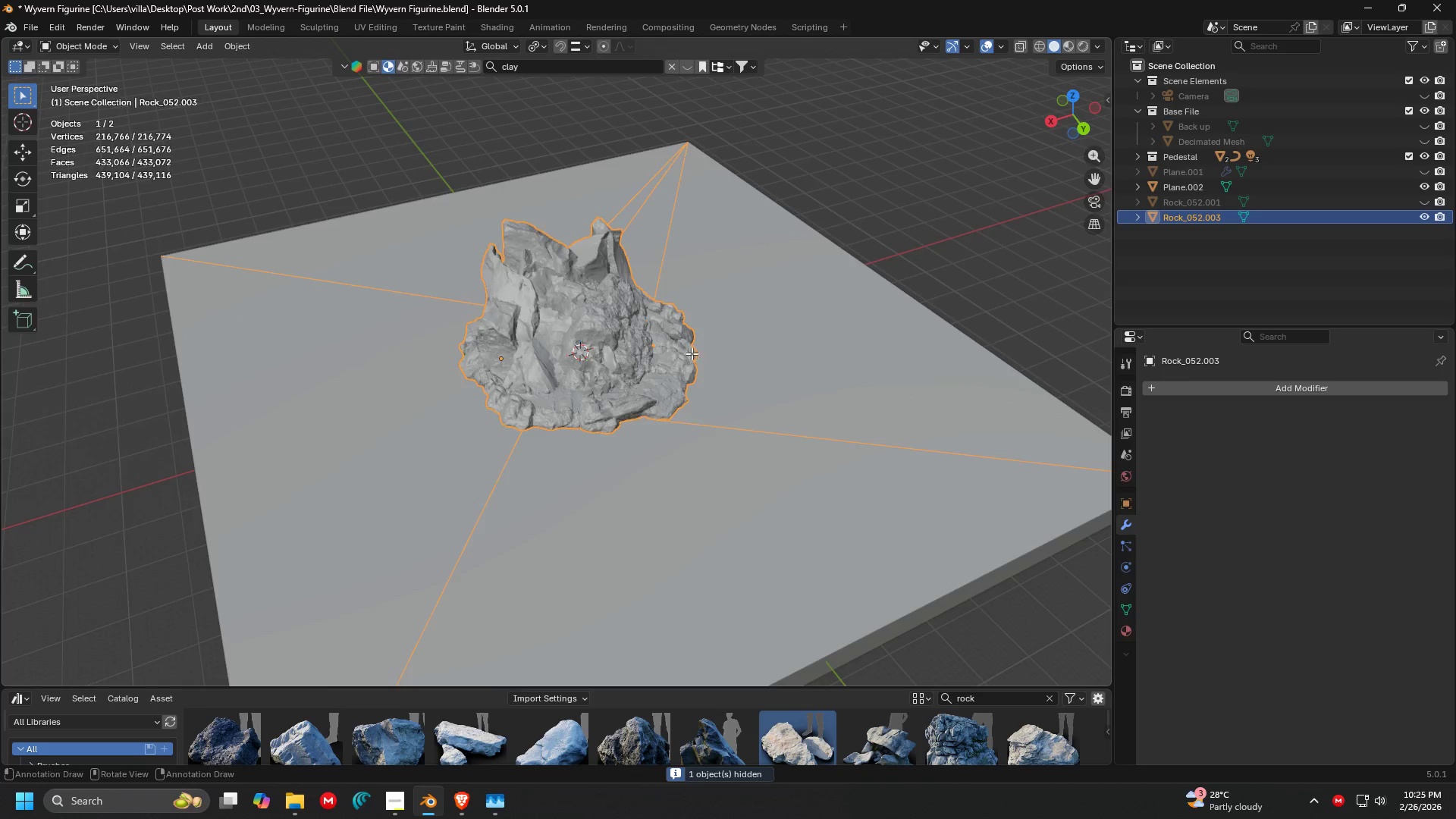 
left_click_drag(start_coordinate=[780, 368], to_coordinate=[991, 489])
 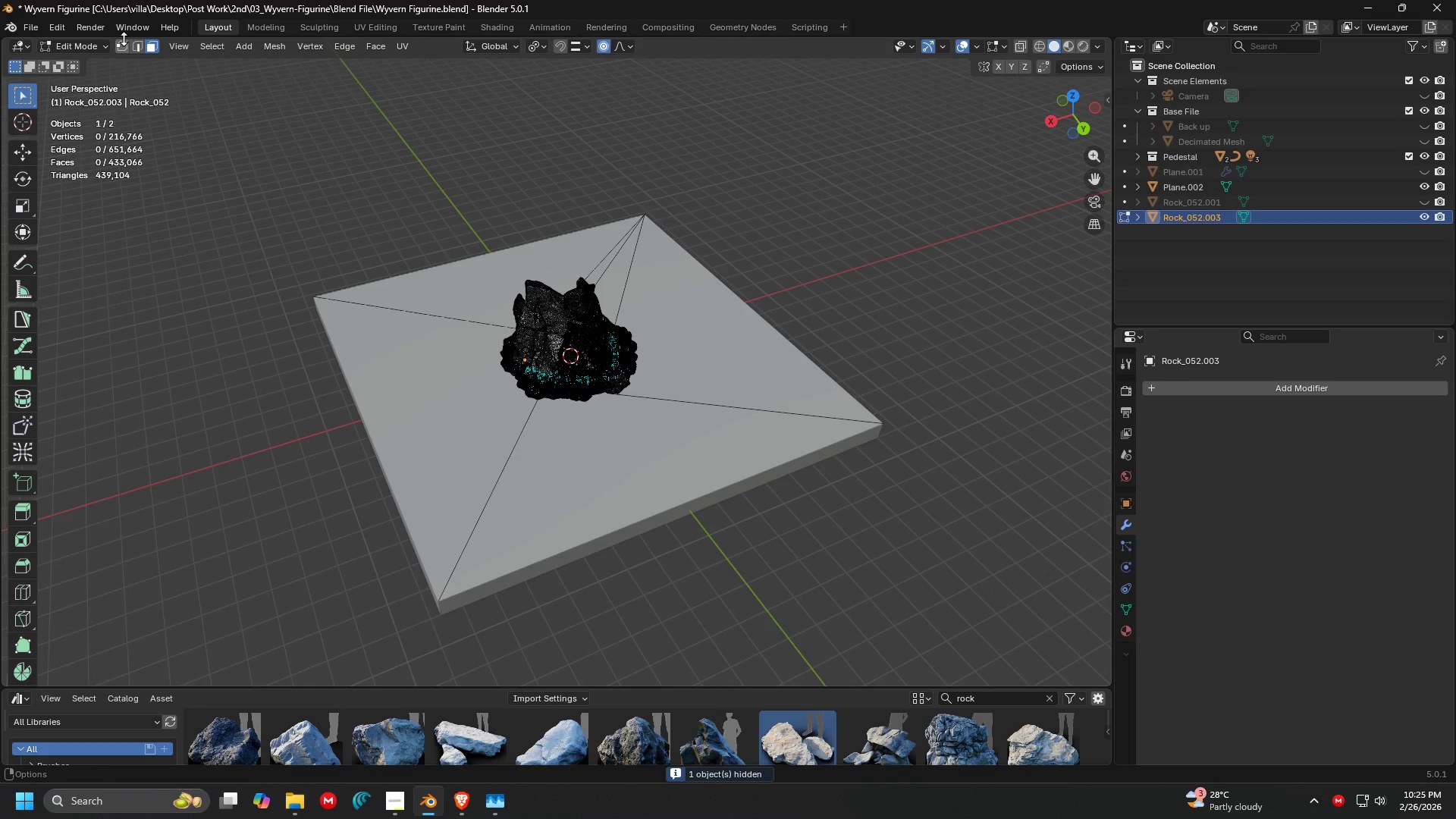 
scroll: coordinate [692, 353], scroll_direction: down, amount: 3.0
 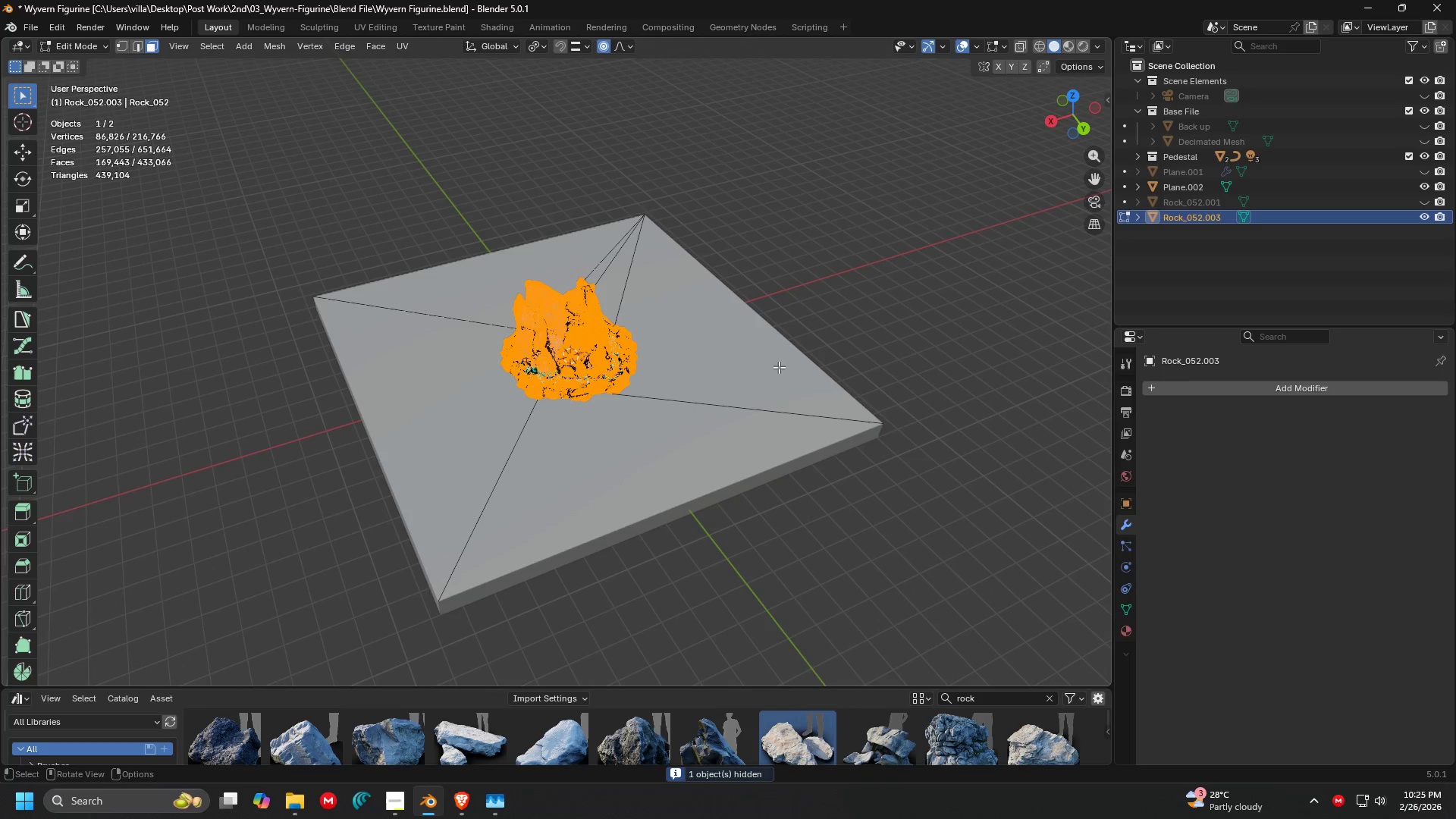 
double_click([124, 40])
 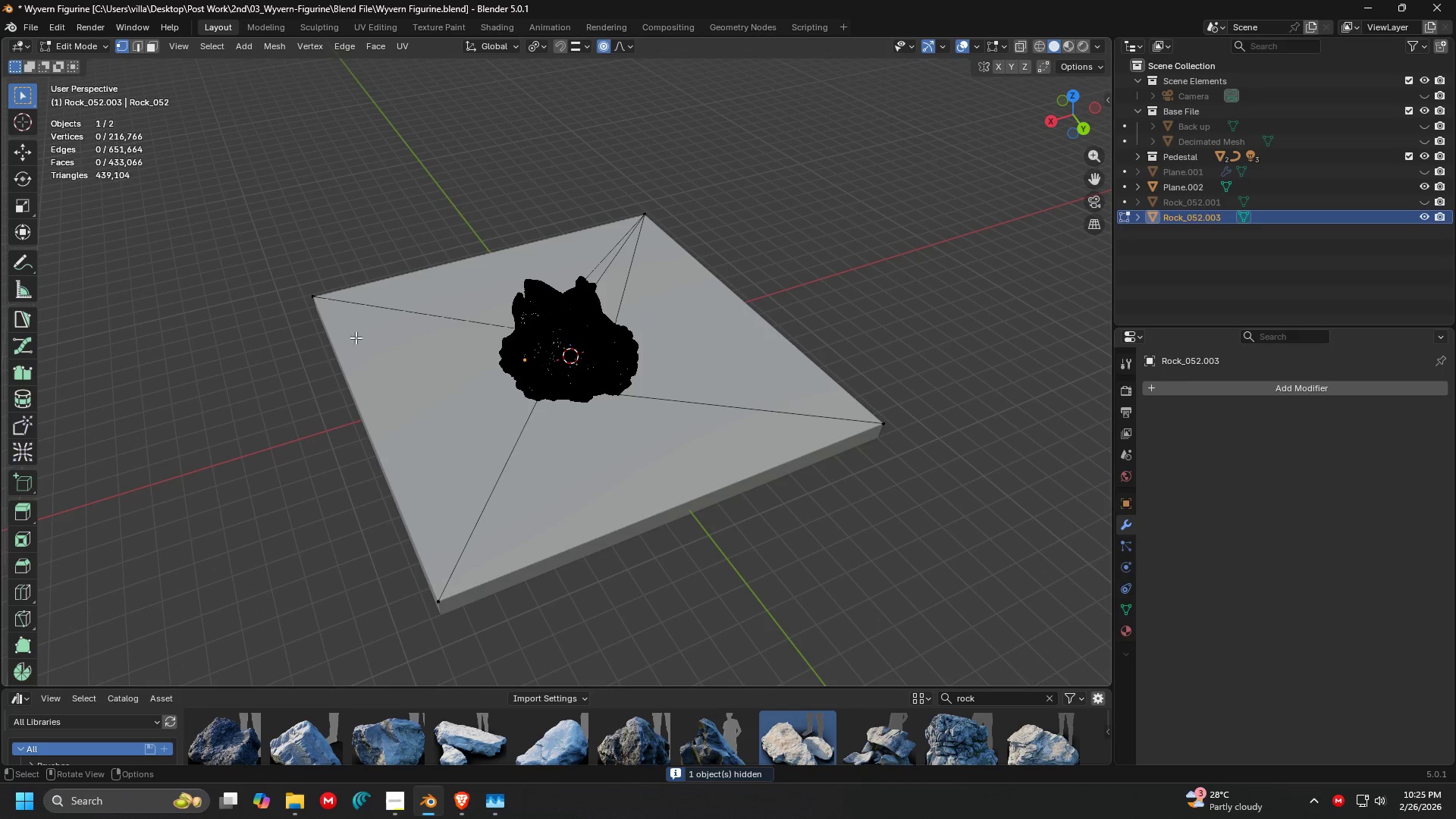 
left_click_drag(start_coordinate=[387, 428], to_coordinate=[478, 635])
 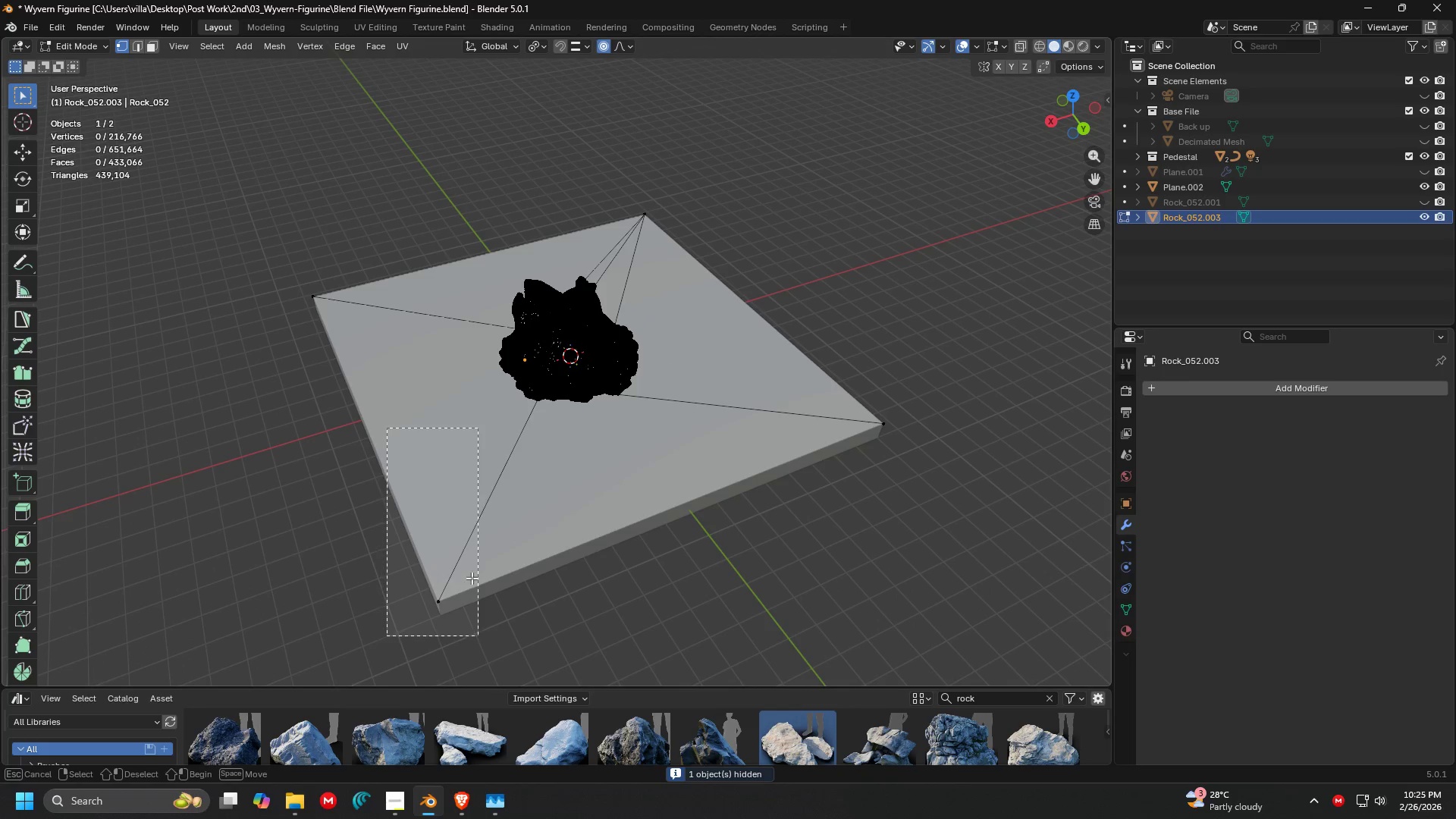 
hold_key(key=ShiftLeft, duration=1.5)
left_click_drag(start_coordinate=[256, 231], to_coordinate=[386, 372])
 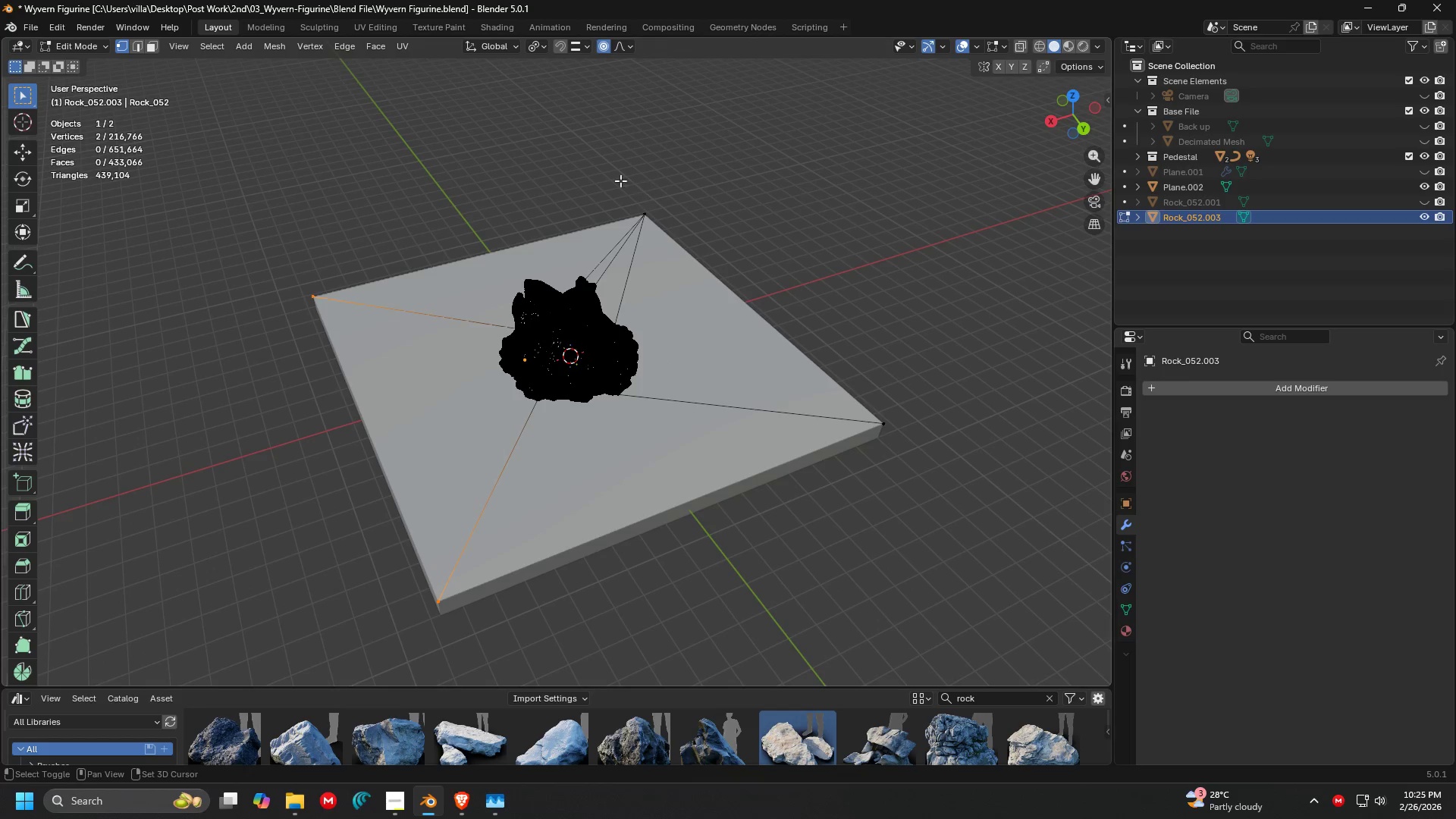 
left_click_drag(start_coordinate=[601, 176], to_coordinate=[666, 220])
 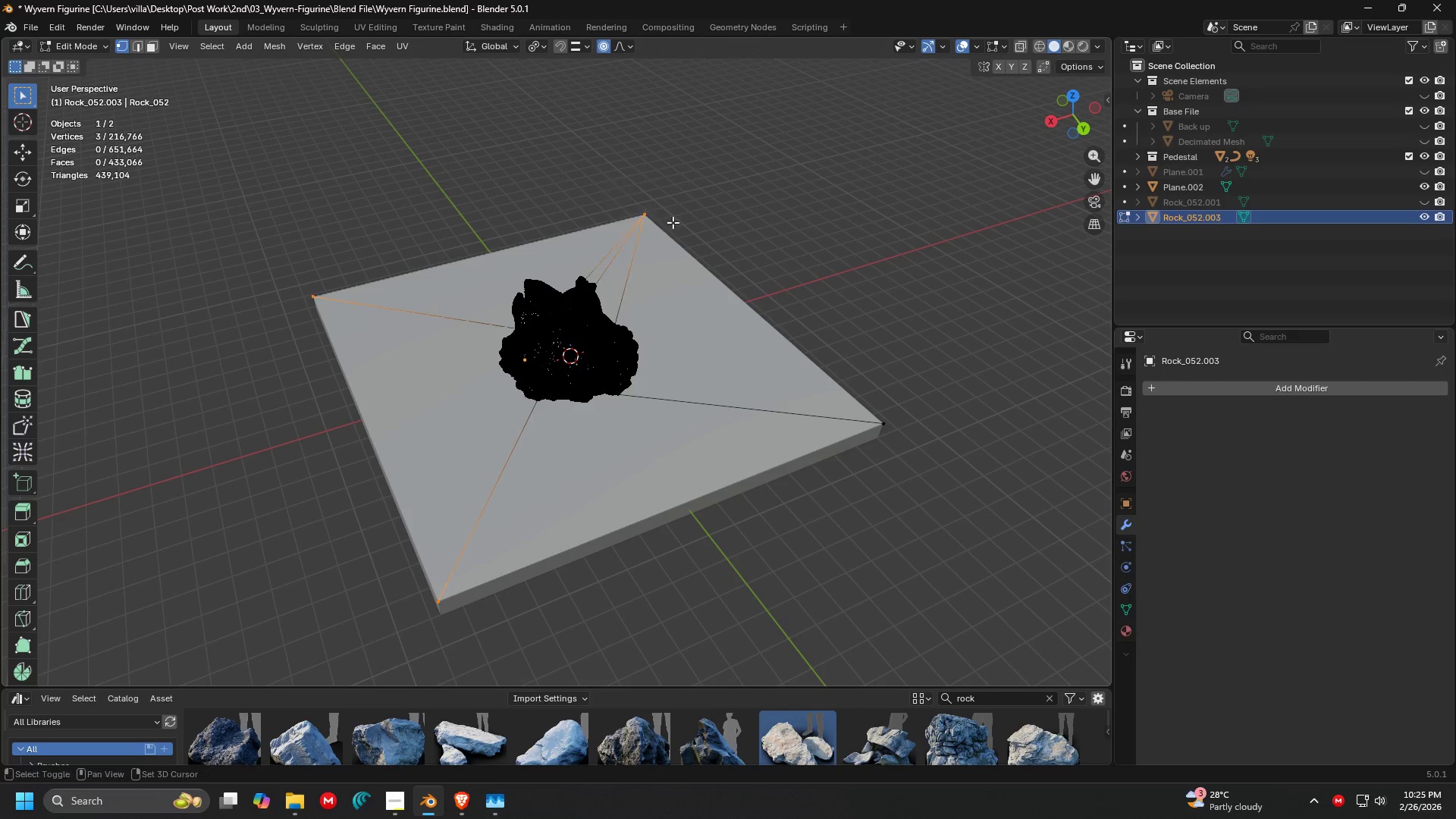 
hold_key(key=ShiftLeft, duration=0.55)
left_click_drag(start_coordinate=[787, 325], to_coordinate=[958, 450])
 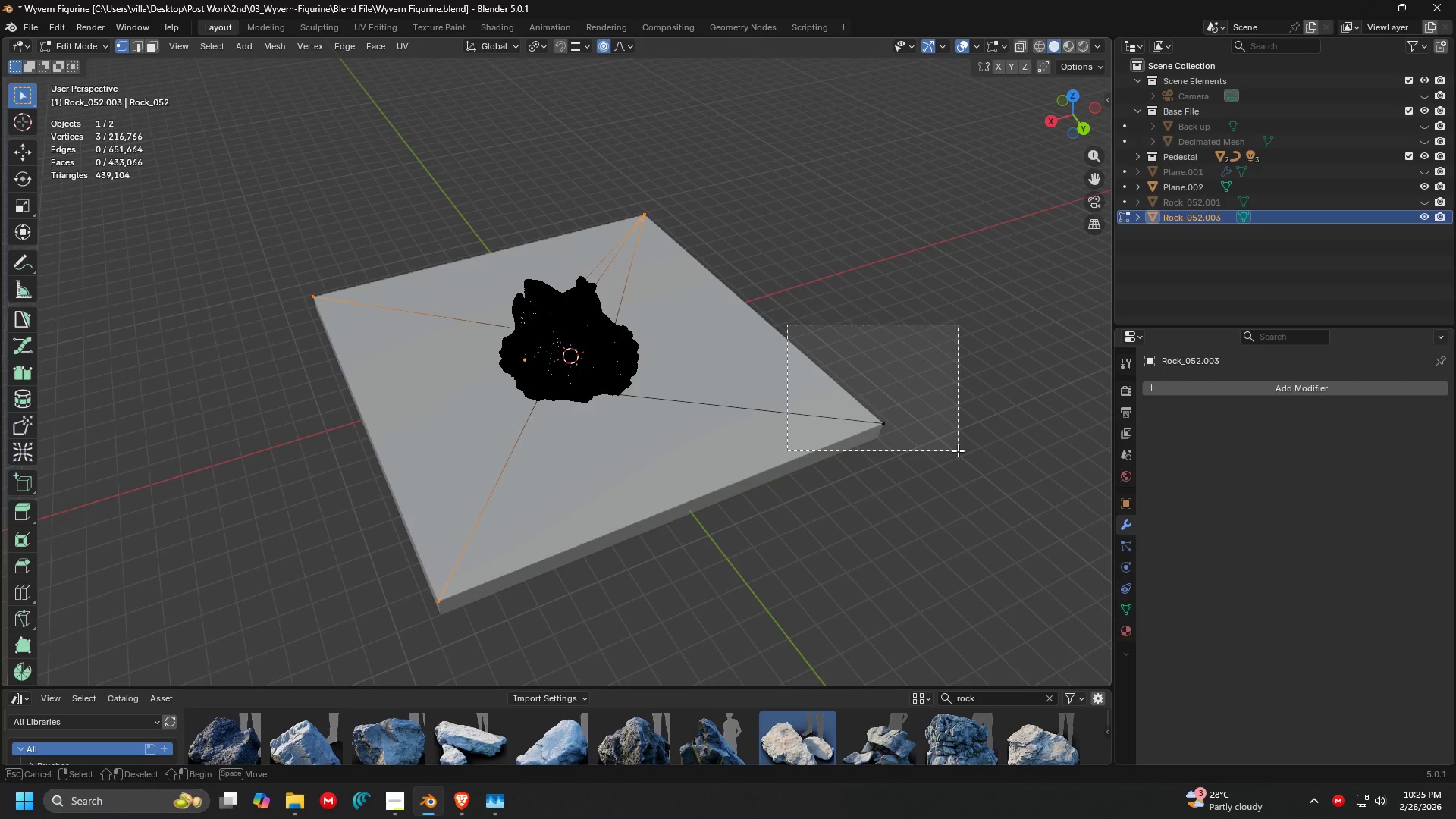 
key(X)
 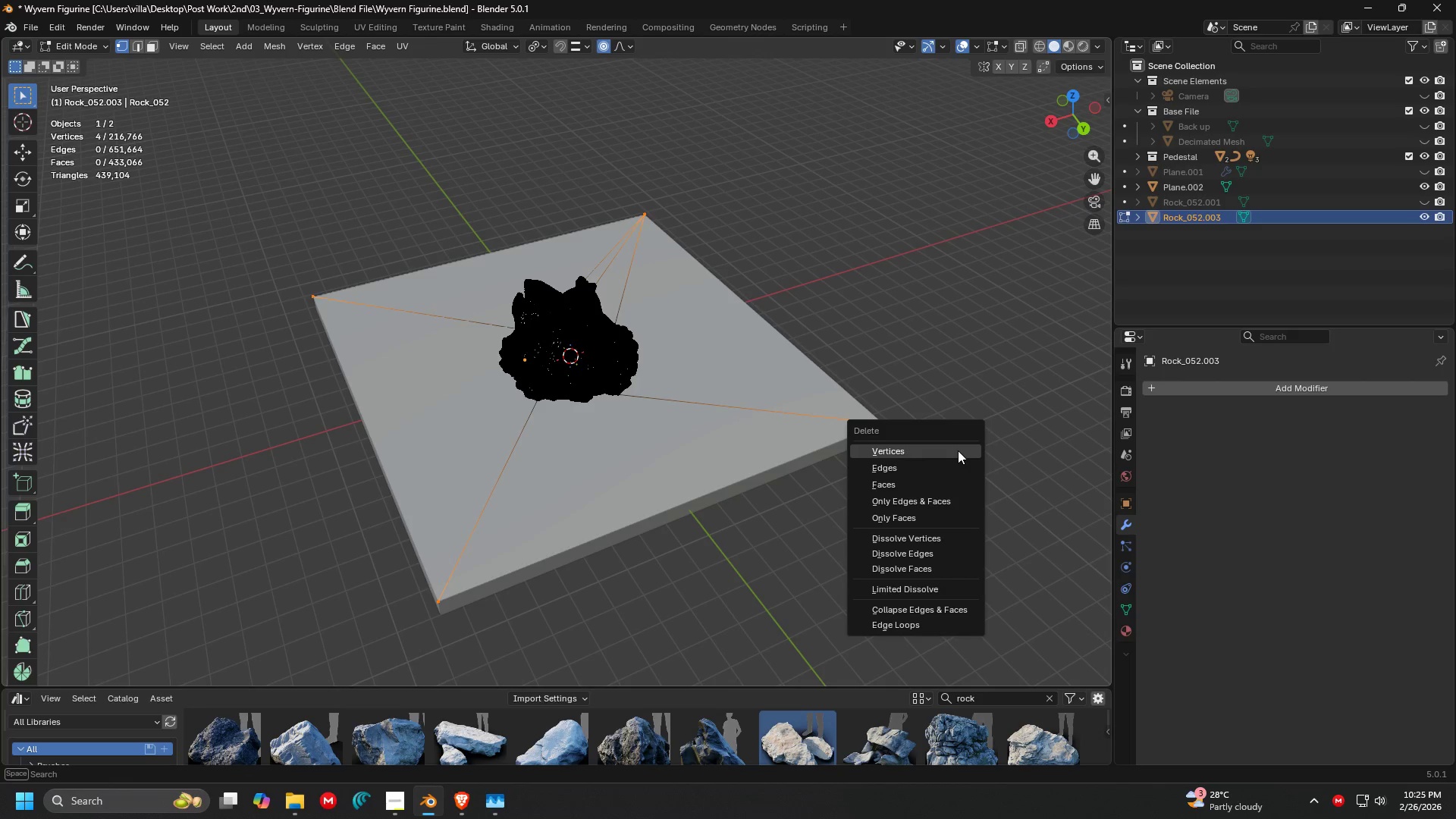 
left_click([958, 450])
 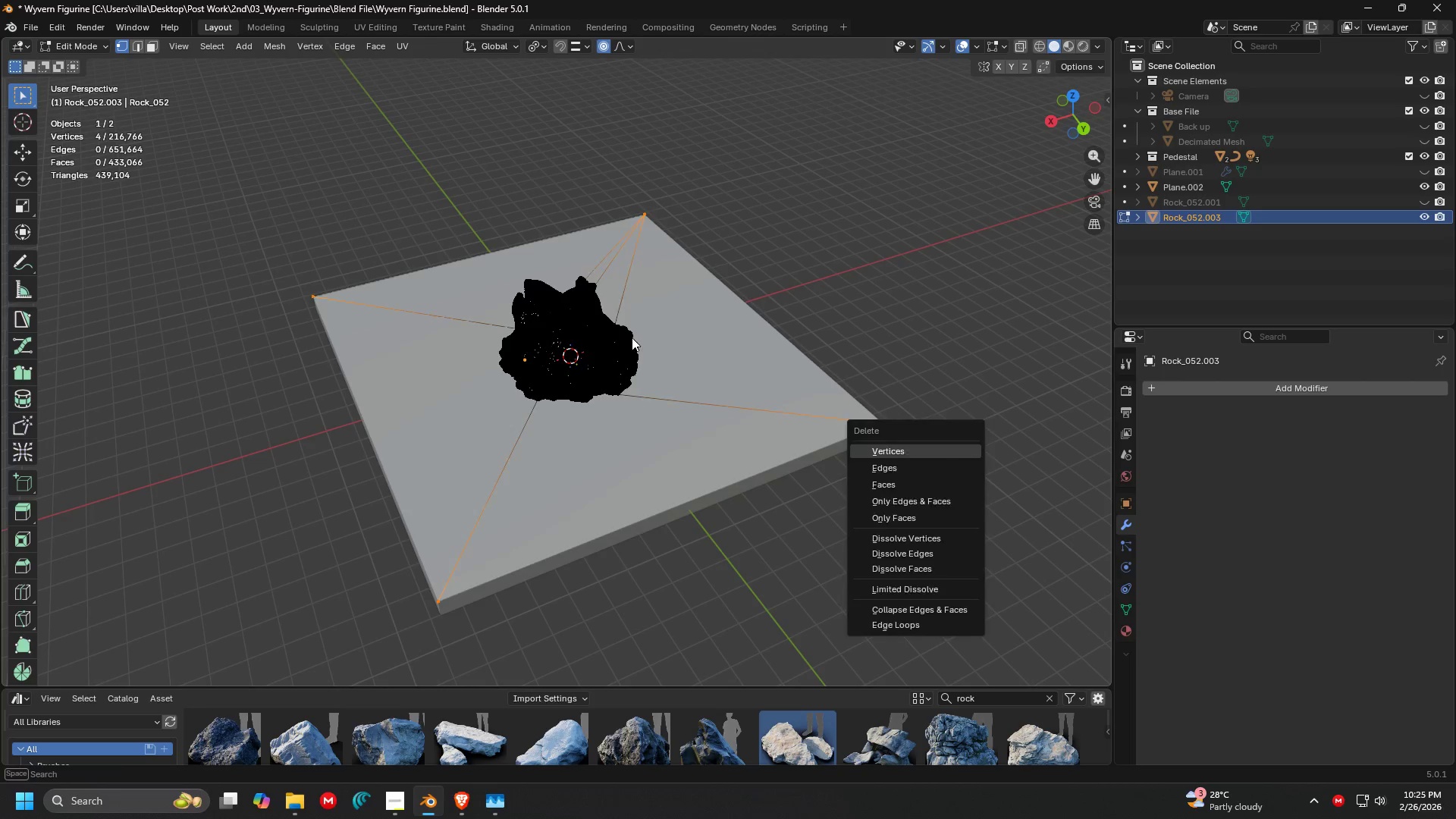 
scroll: coordinate [615, 282], scroll_direction: up, amount: 4.0
 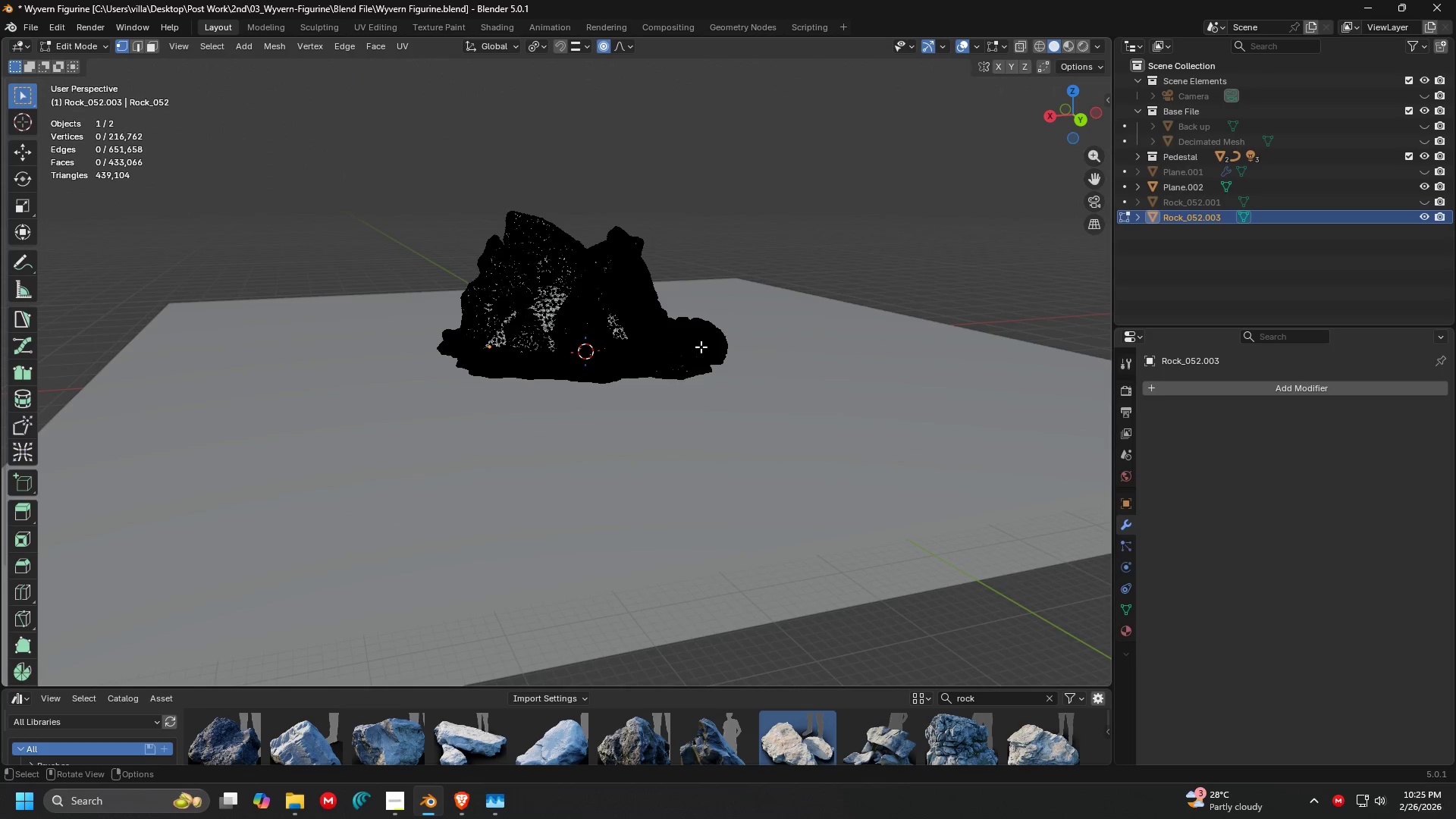 
key(Tab)
 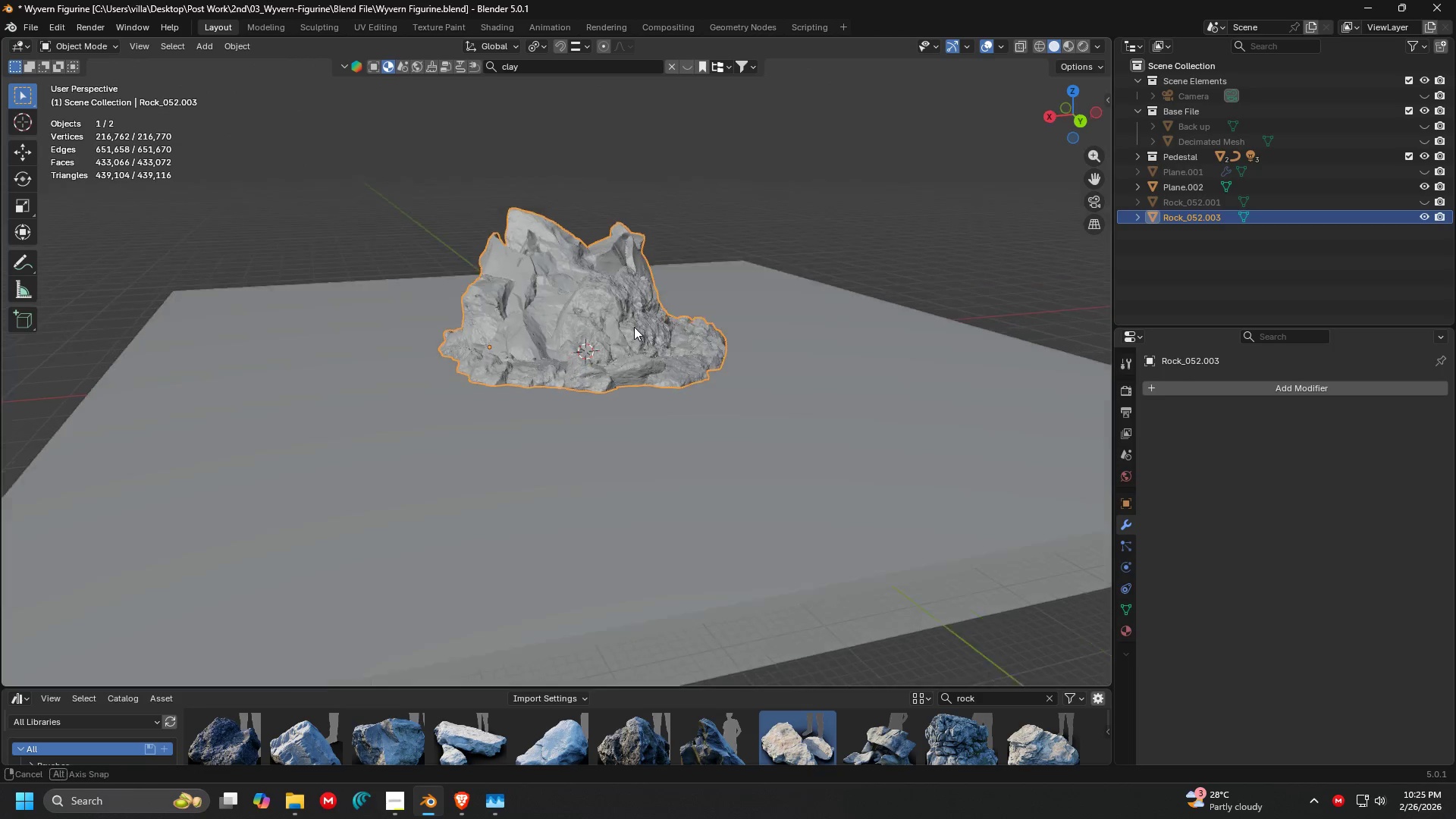 
key(Shift+ShiftLeft)
 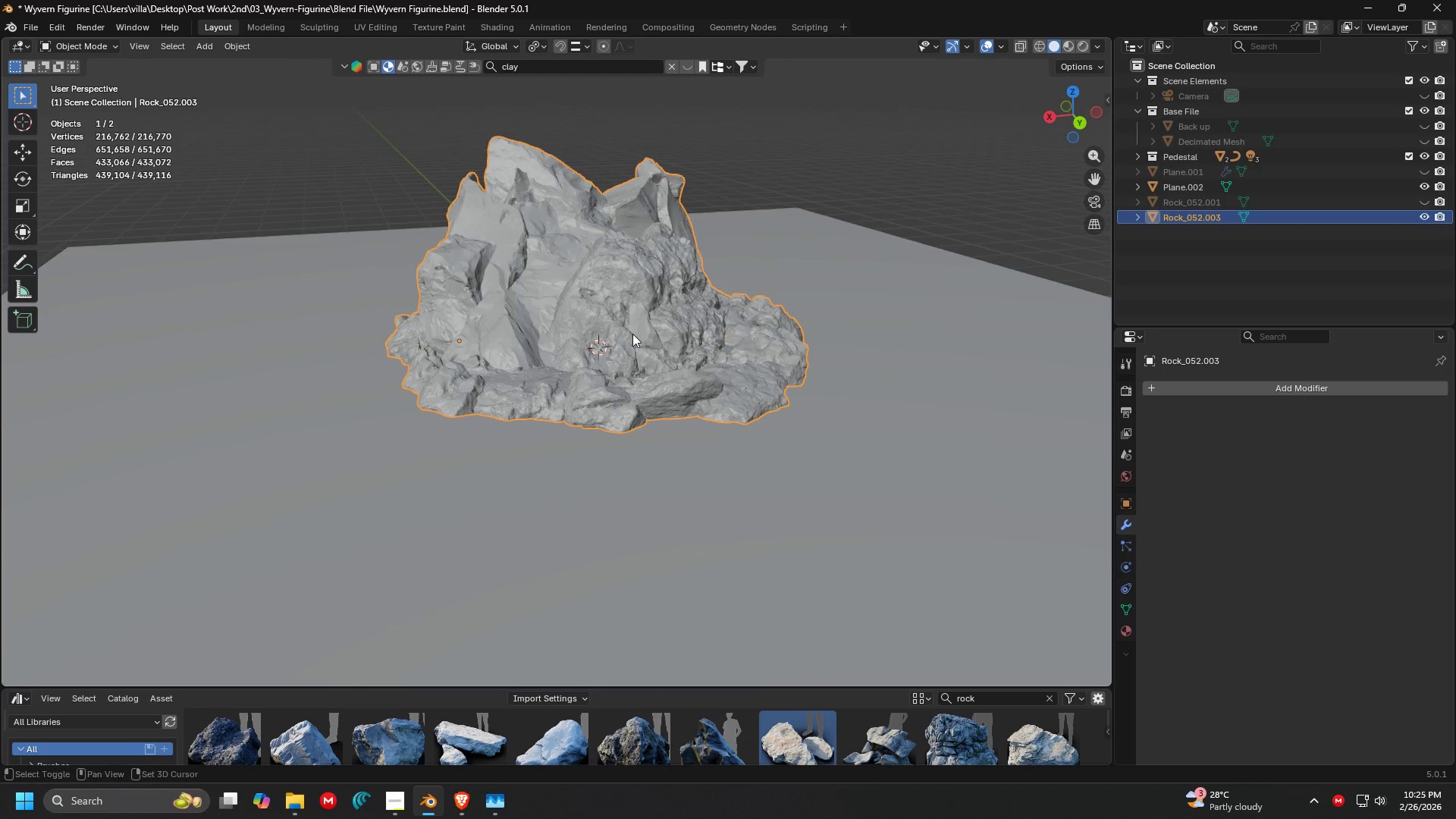 
key(Shift+H)
 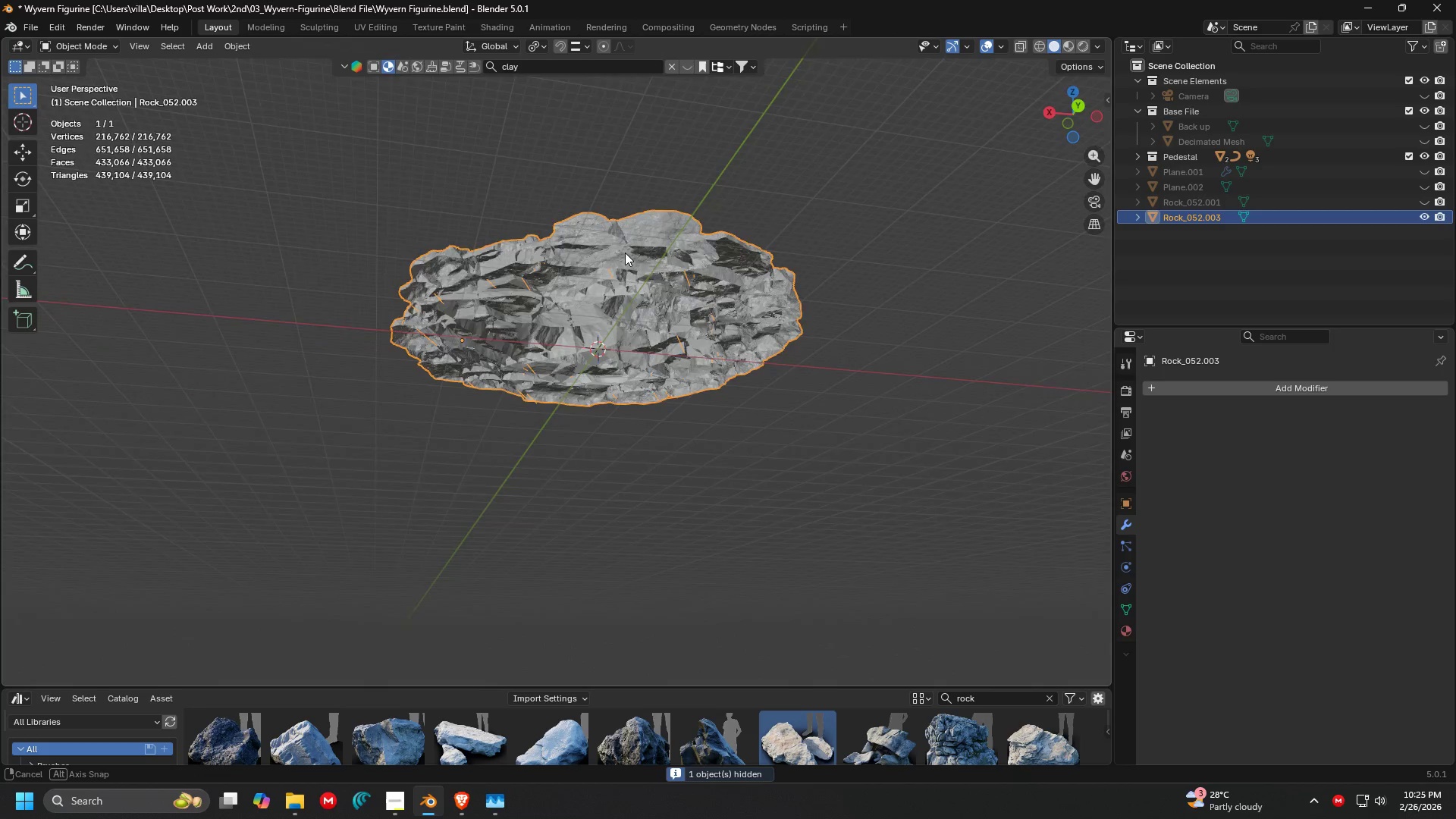 
scroll: coordinate [632, 334], scroll_direction: up, amount: 2.0
 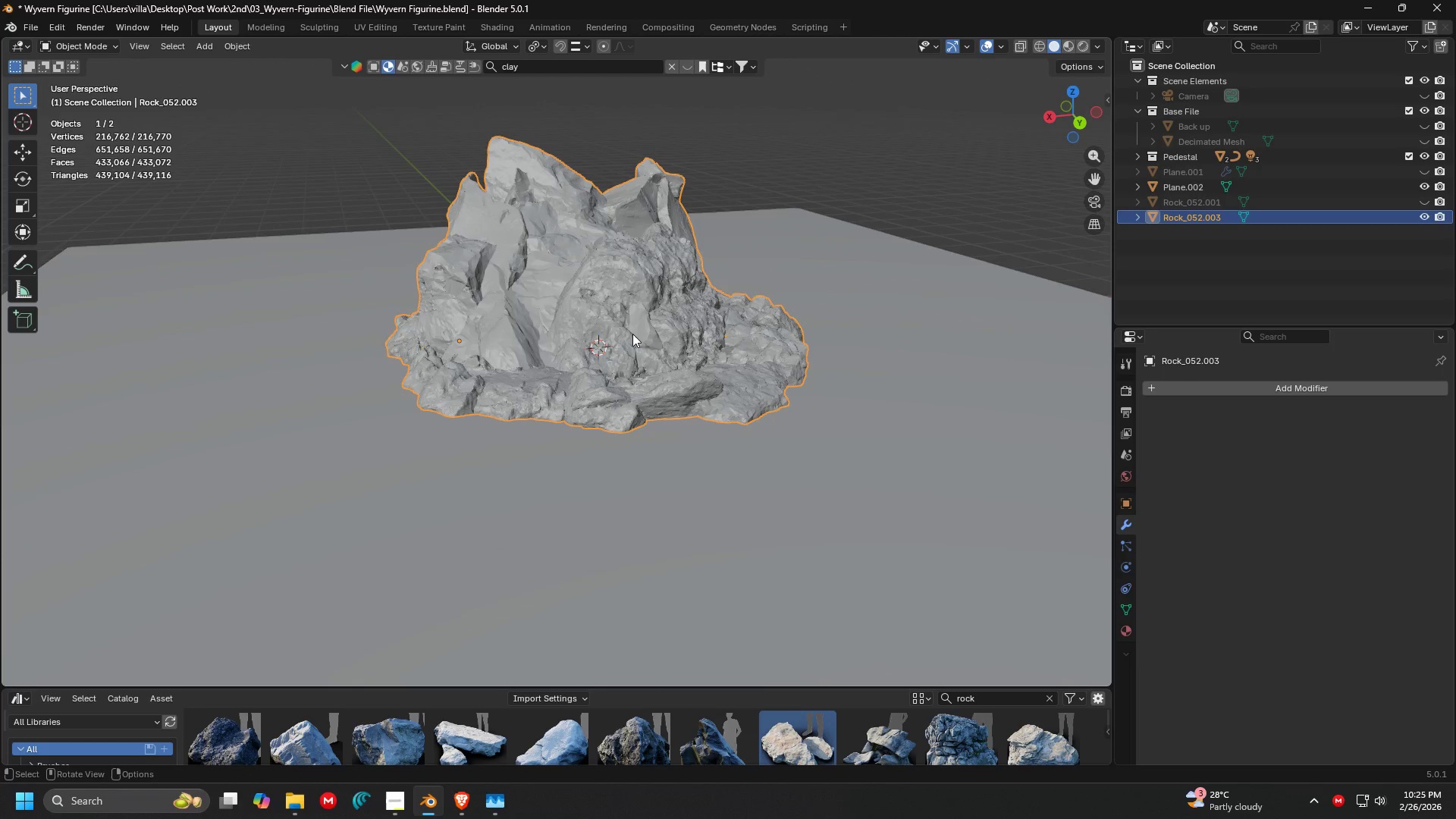 
key(Control+ControlLeft)
 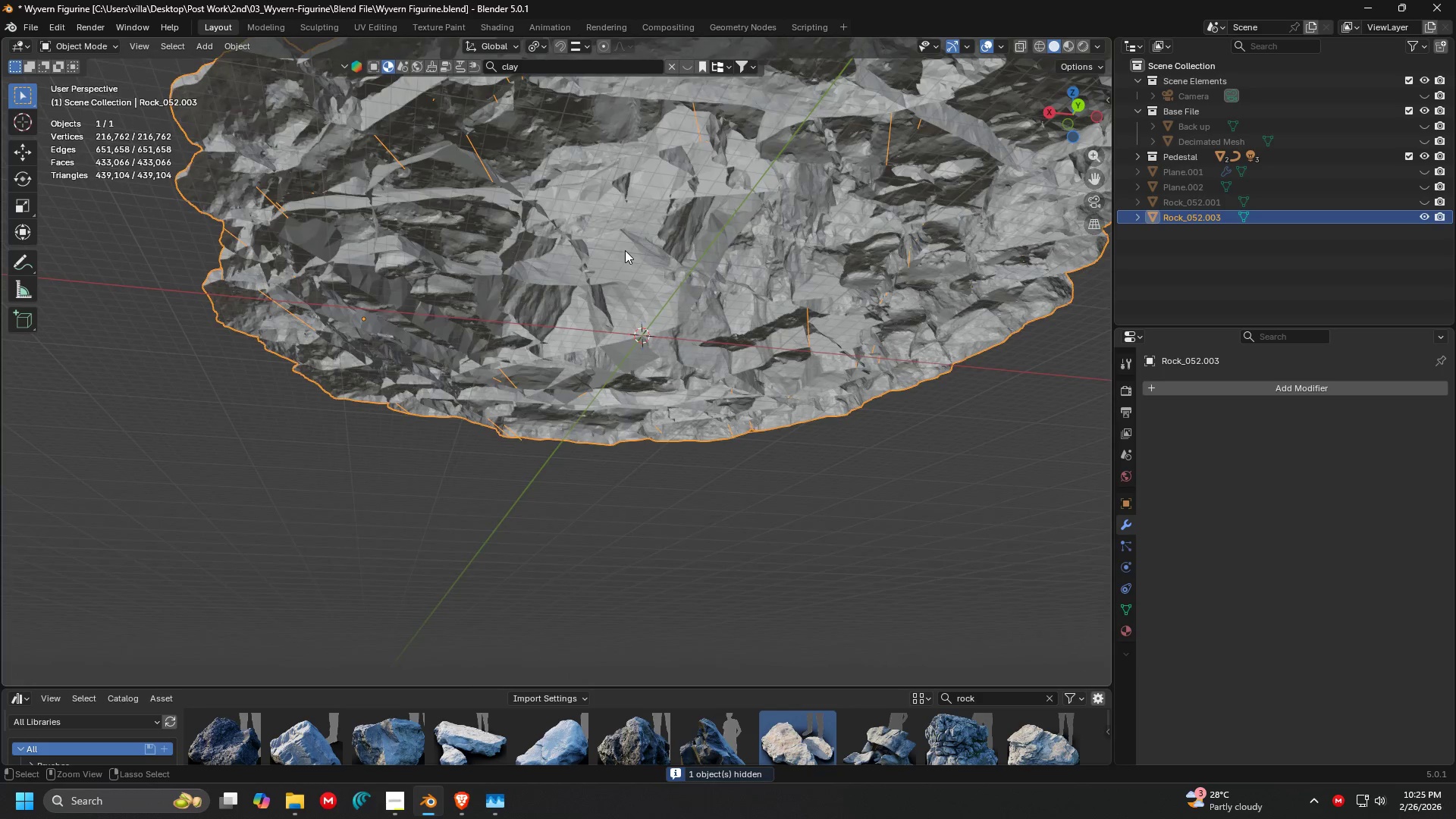 
key(Control+Z)
 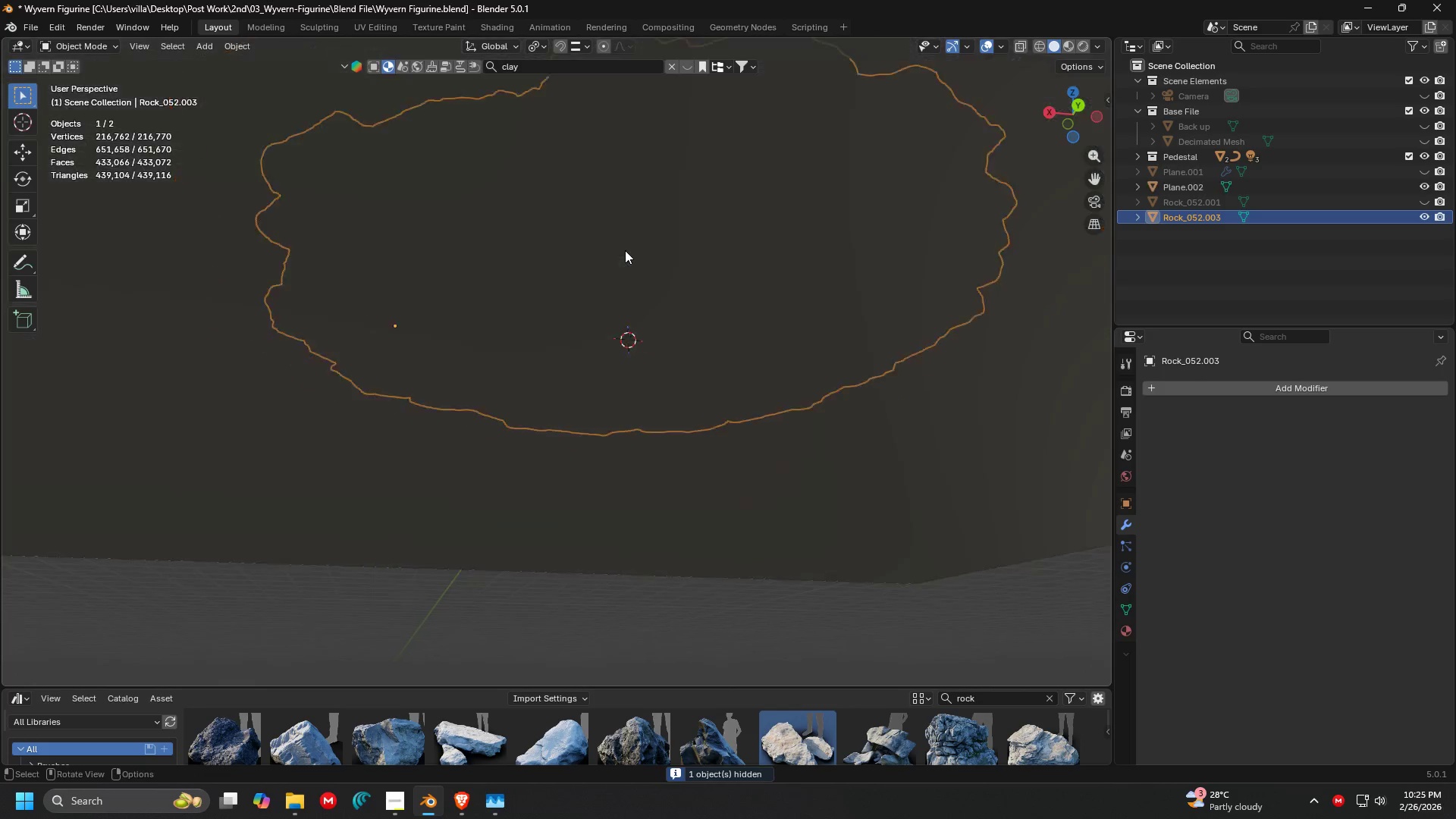 
scroll: coordinate [625, 250], scroll_direction: up, amount: 4.0
 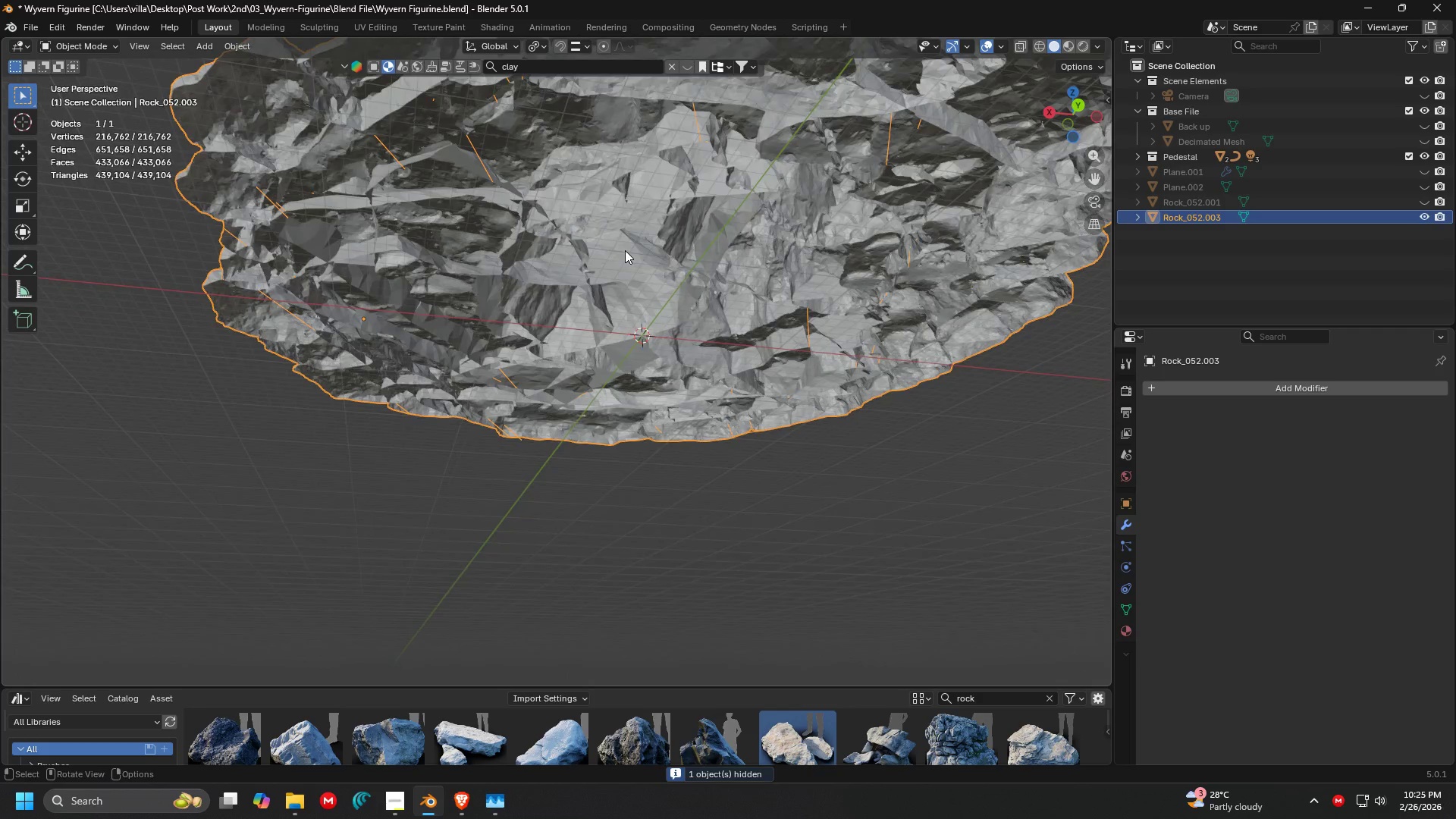 
scroll: coordinate [625, 250], scroll_direction: down, amount: 3.0
 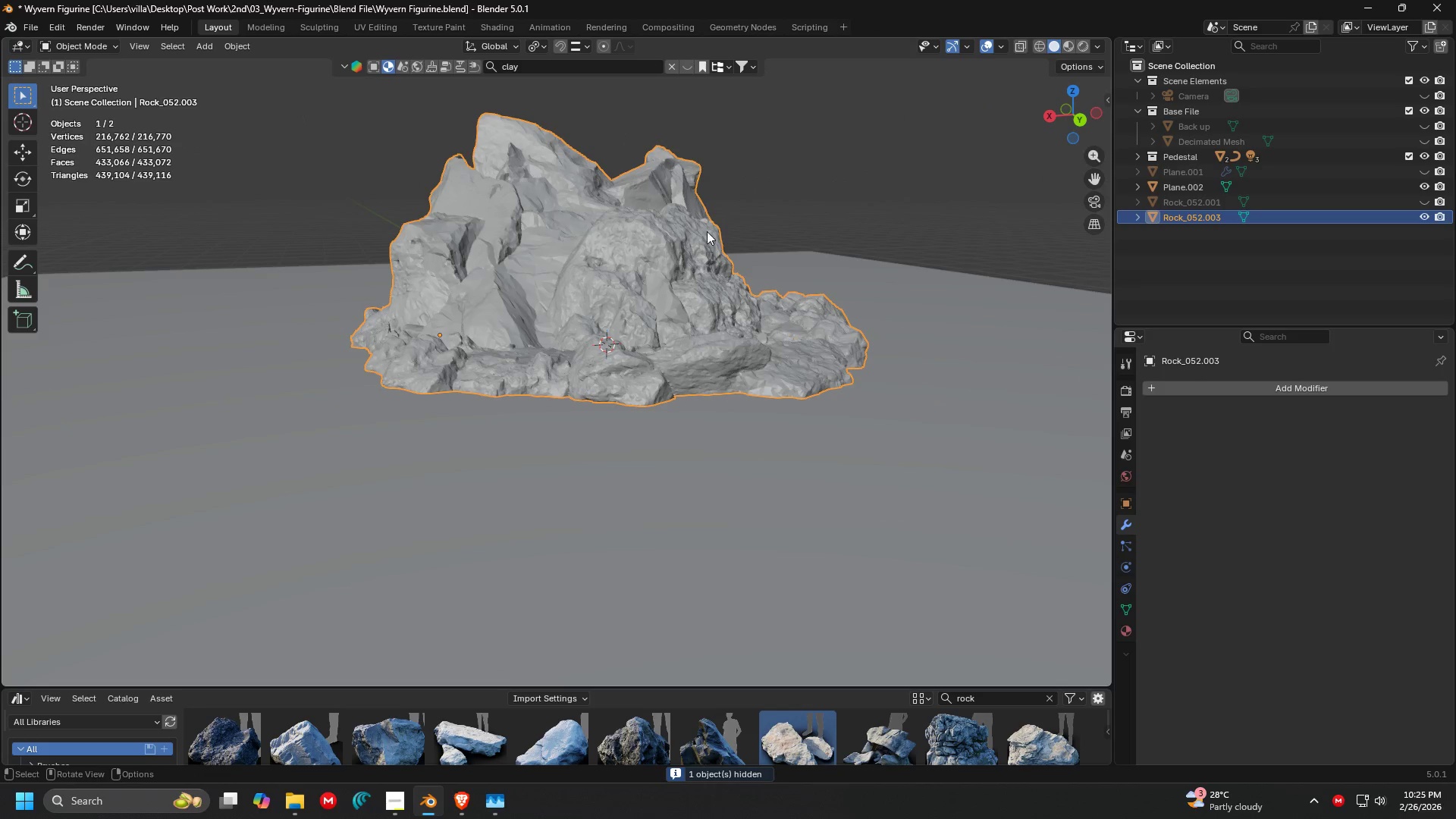 
key(Delete)
 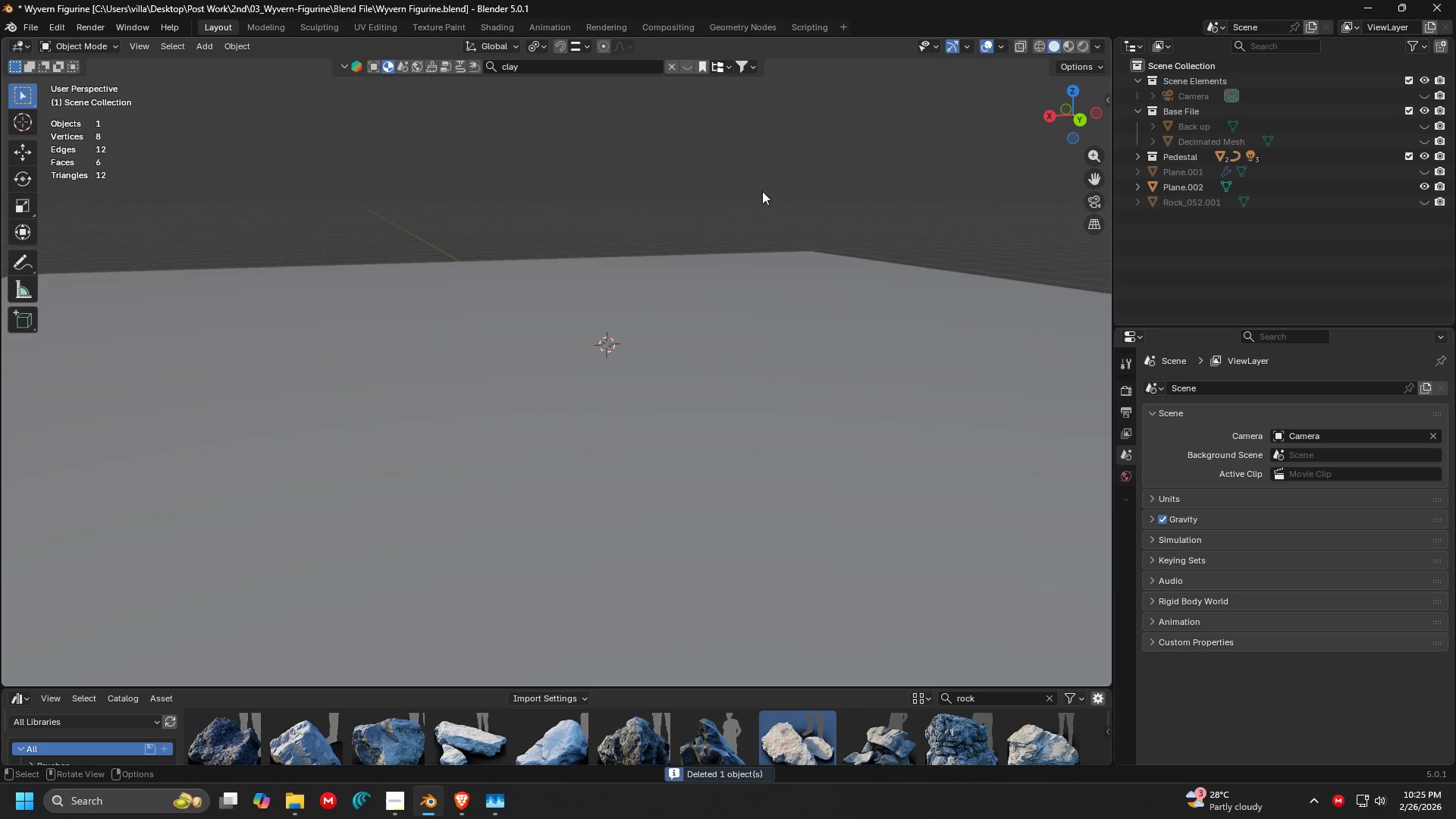 
key(Backspace)
 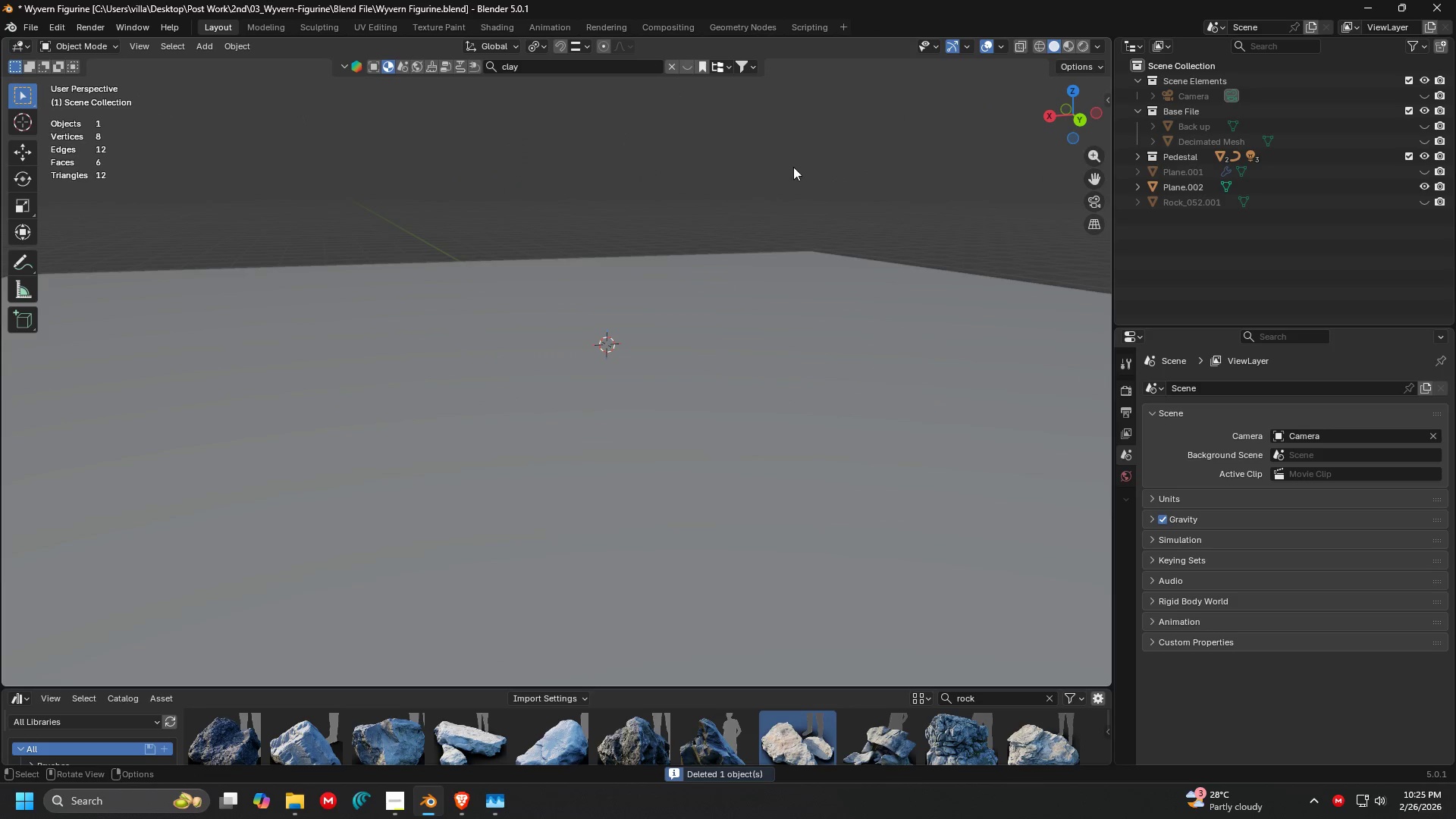 
left_click([793, 167])
 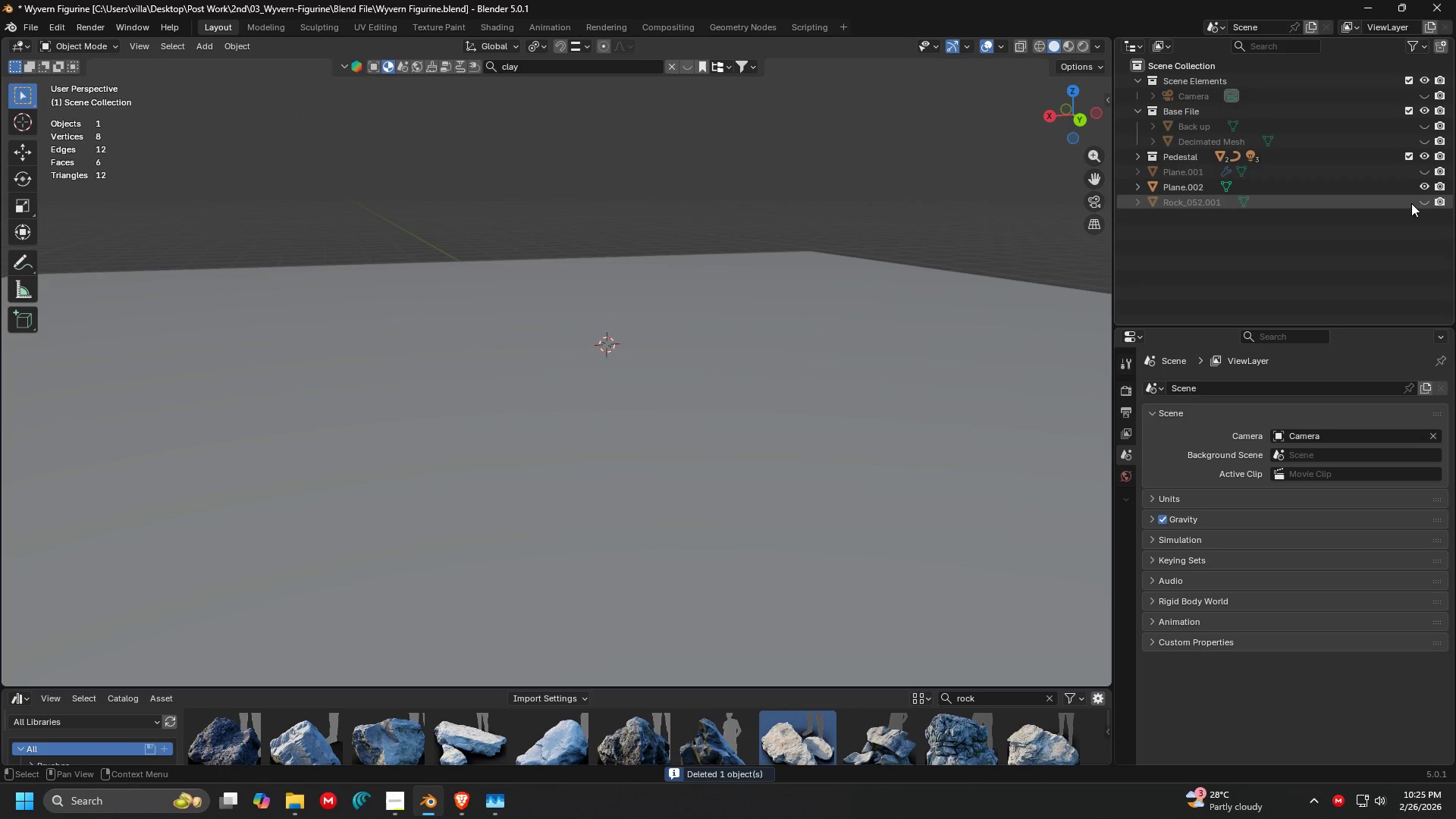 
left_click([1414, 199])
 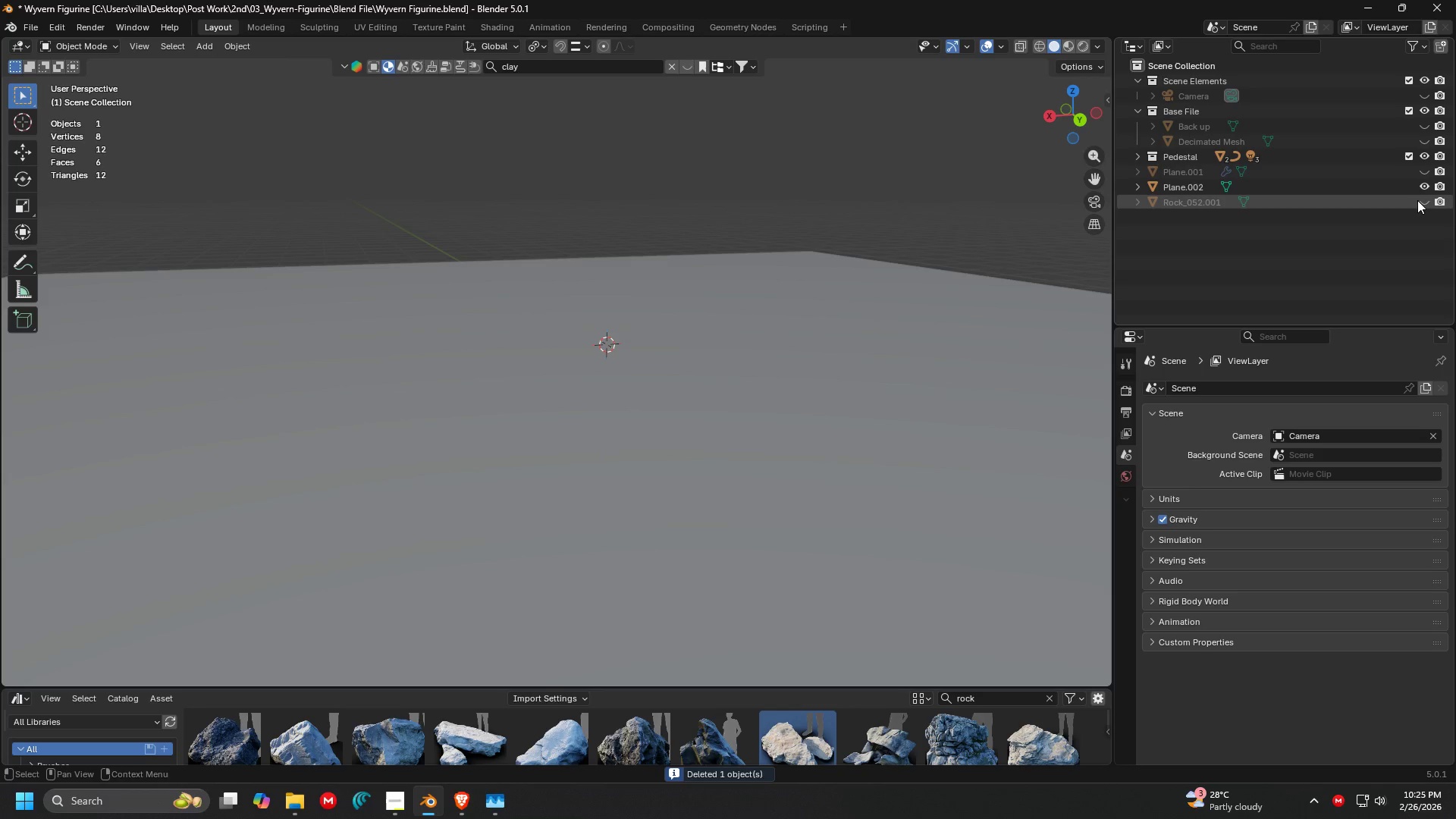 
left_click([1418, 200])
 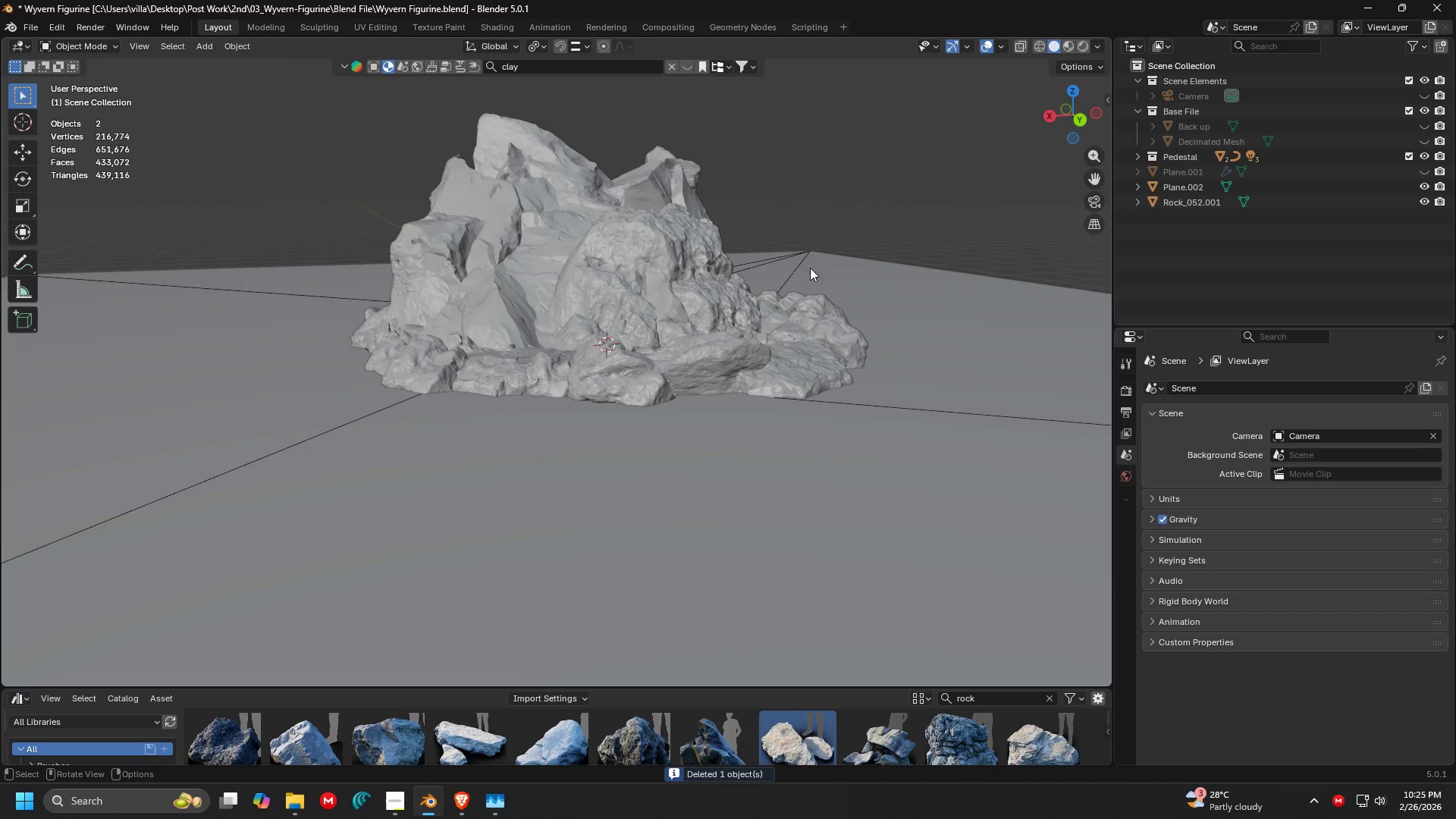 
left_click([748, 260])
 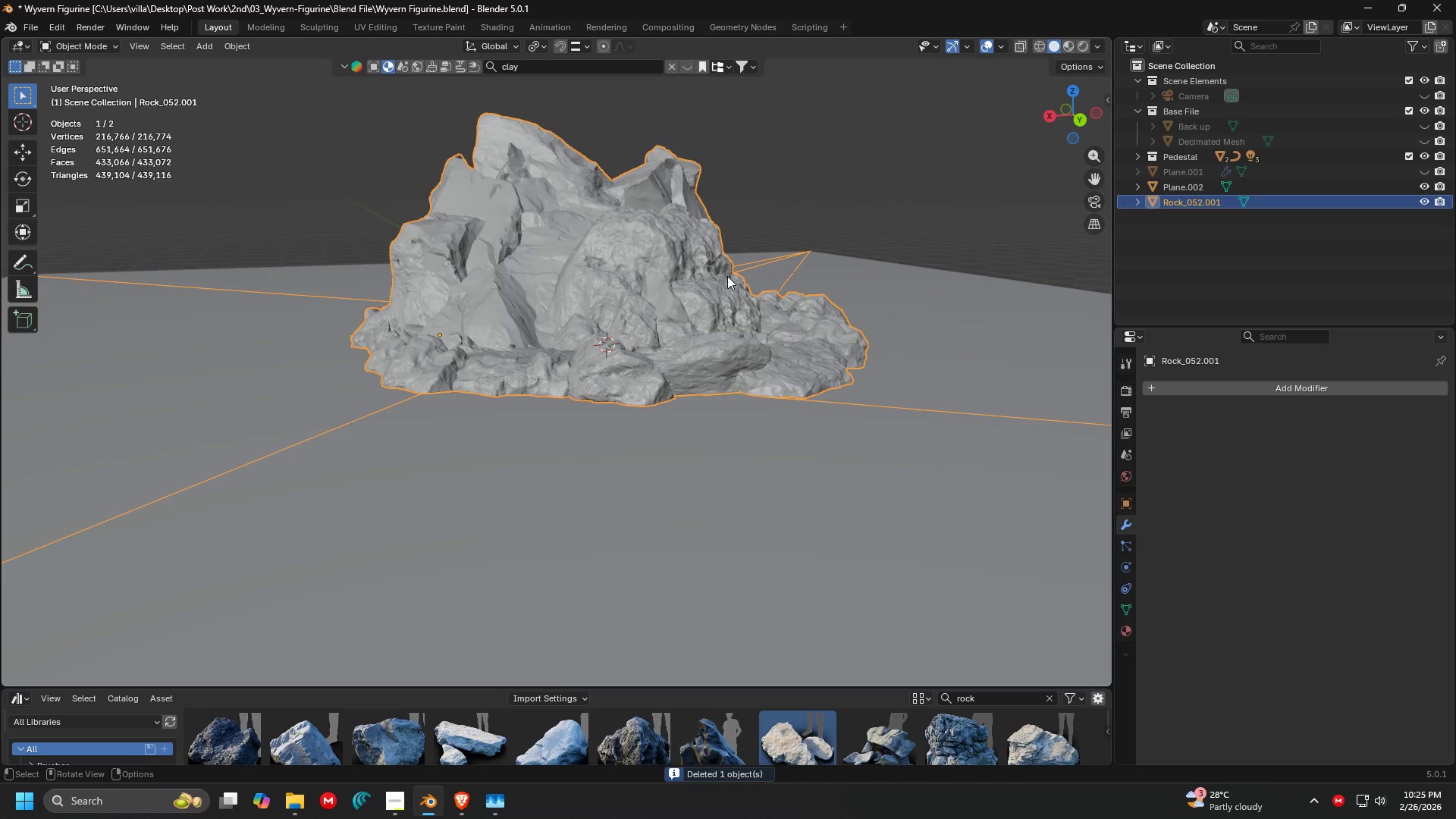 
key(Tab)
 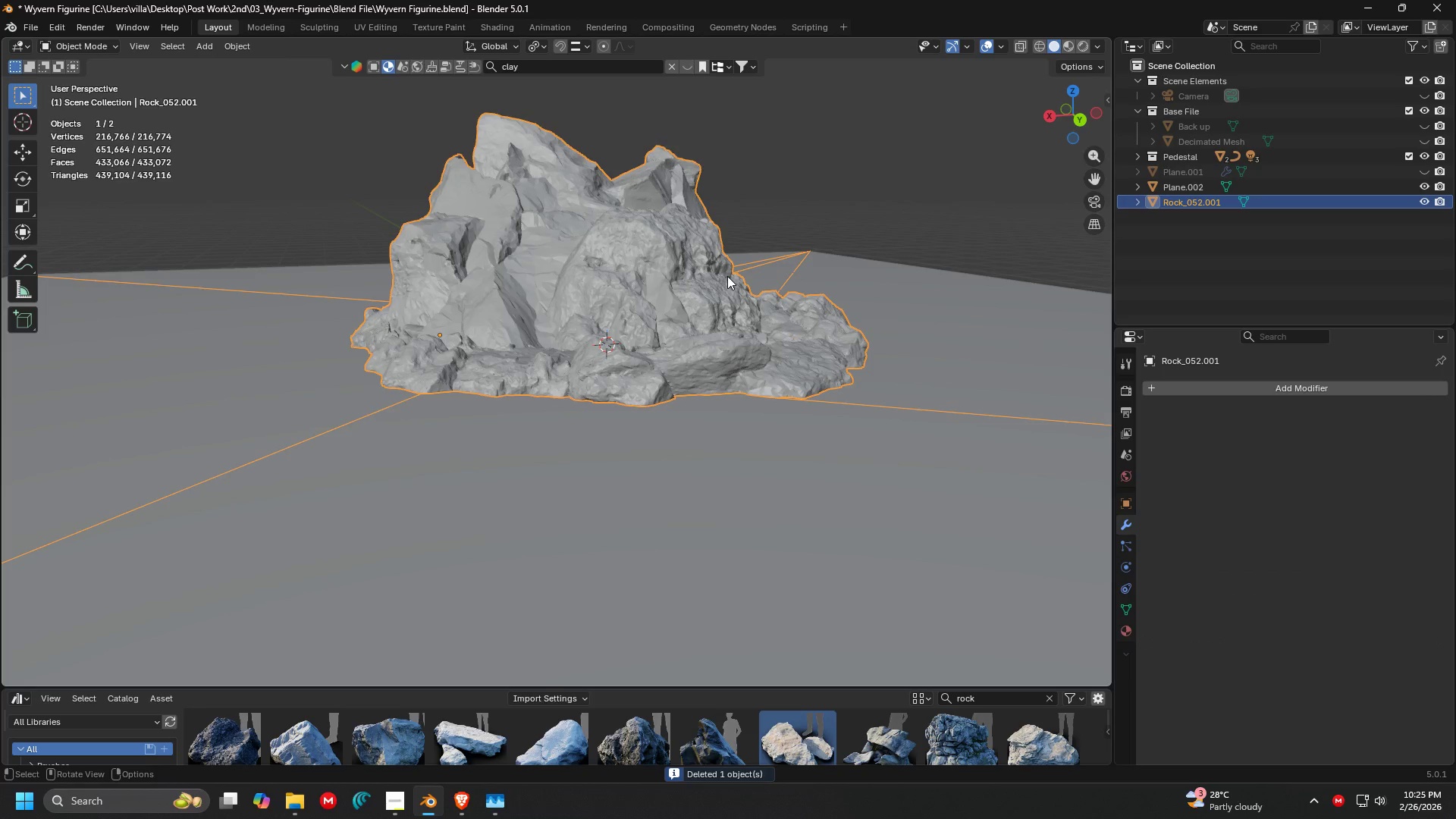 
key(Shift+ShiftLeft)
 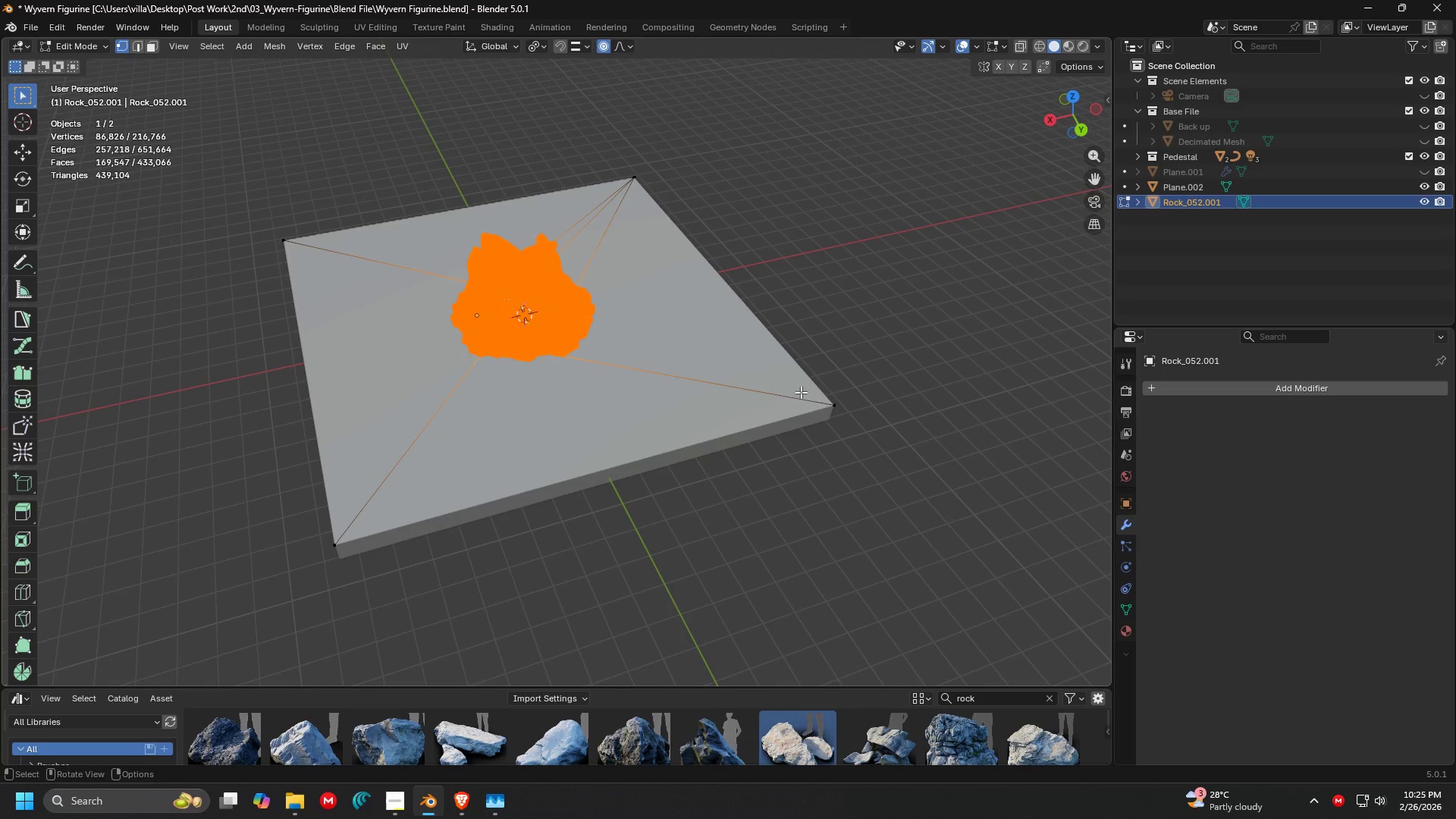 
scroll: coordinate [749, 373], scroll_direction: down, amount: 7.0
 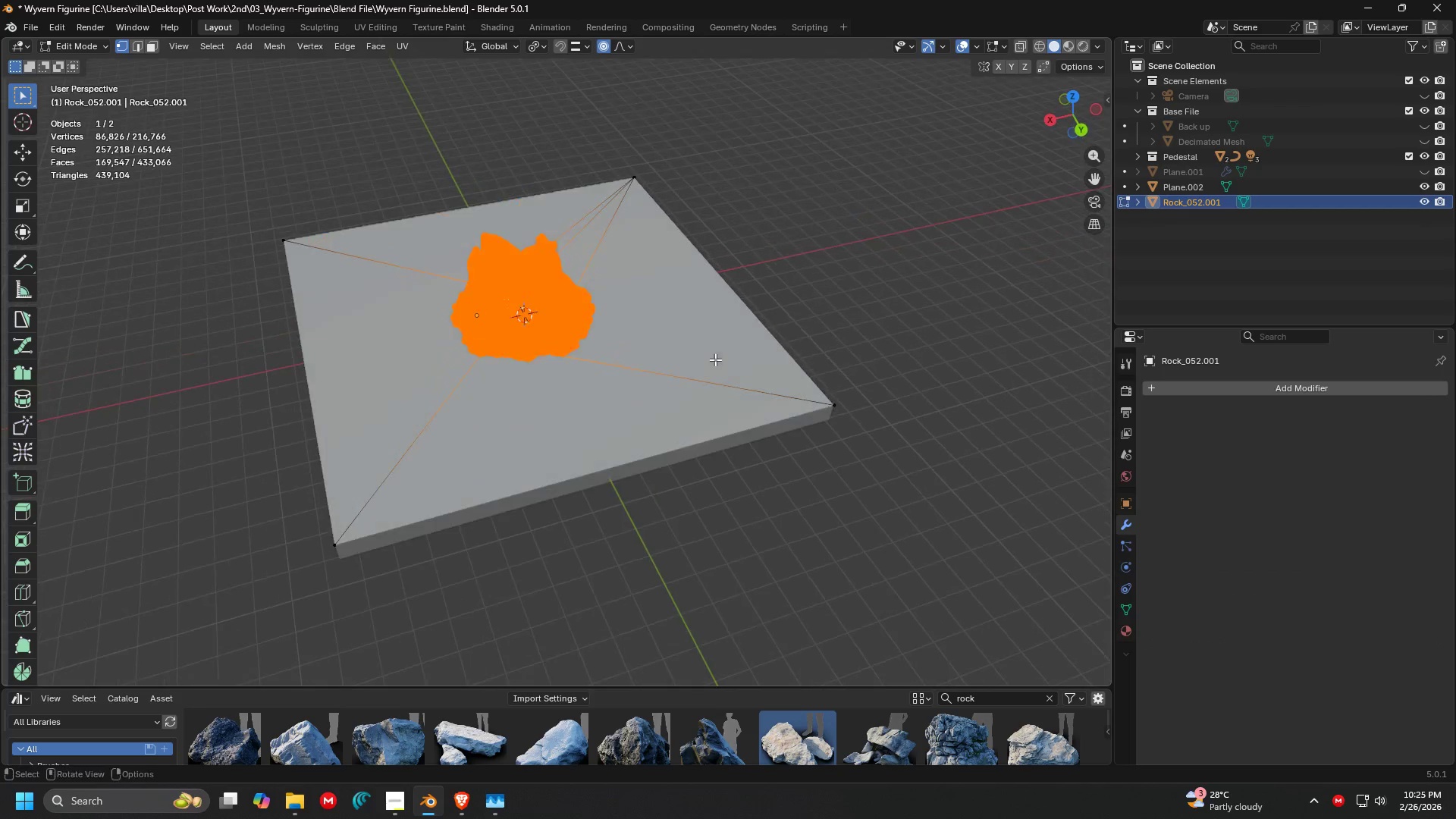 
key(C)
 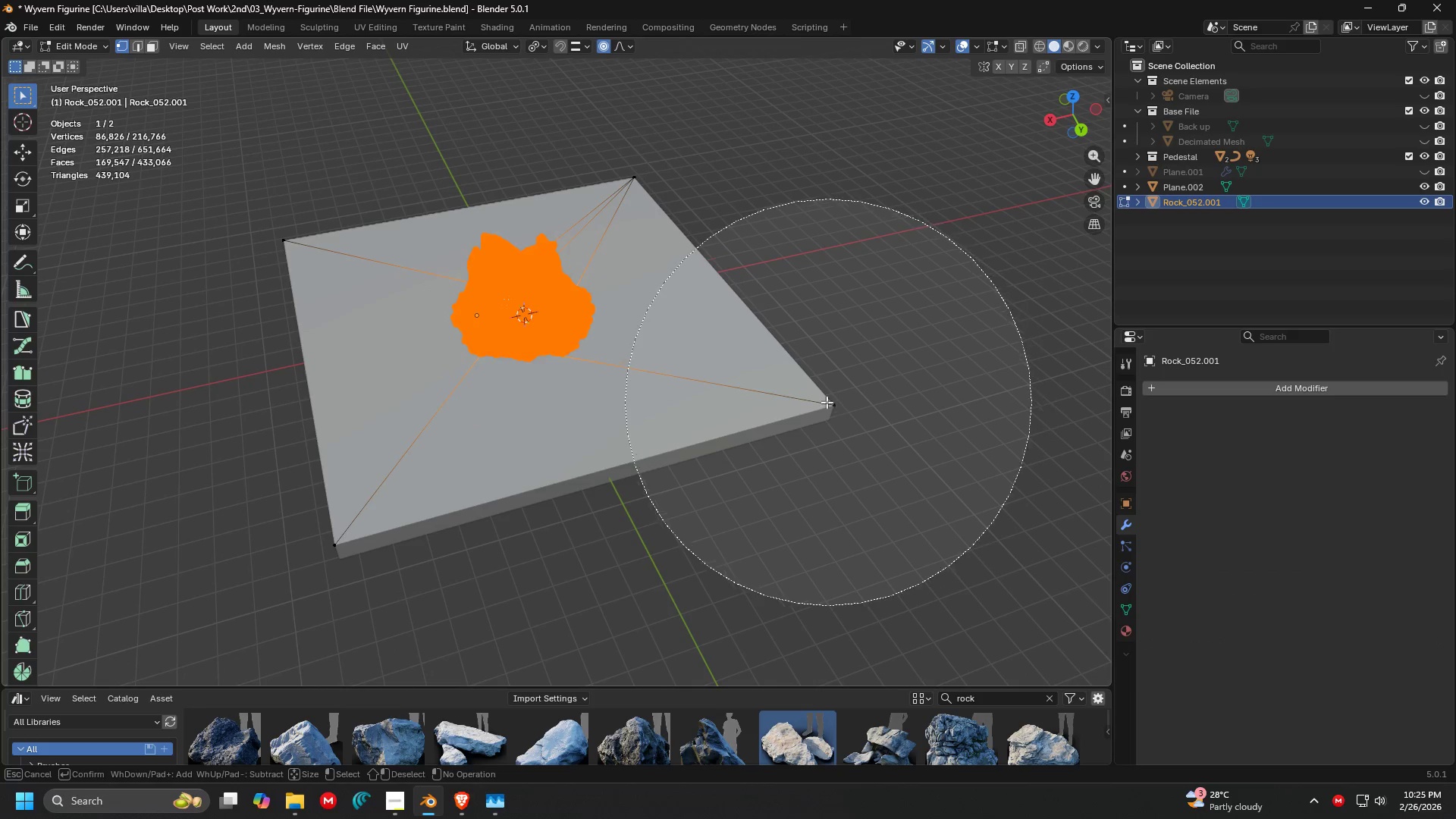 
key(Escape)
 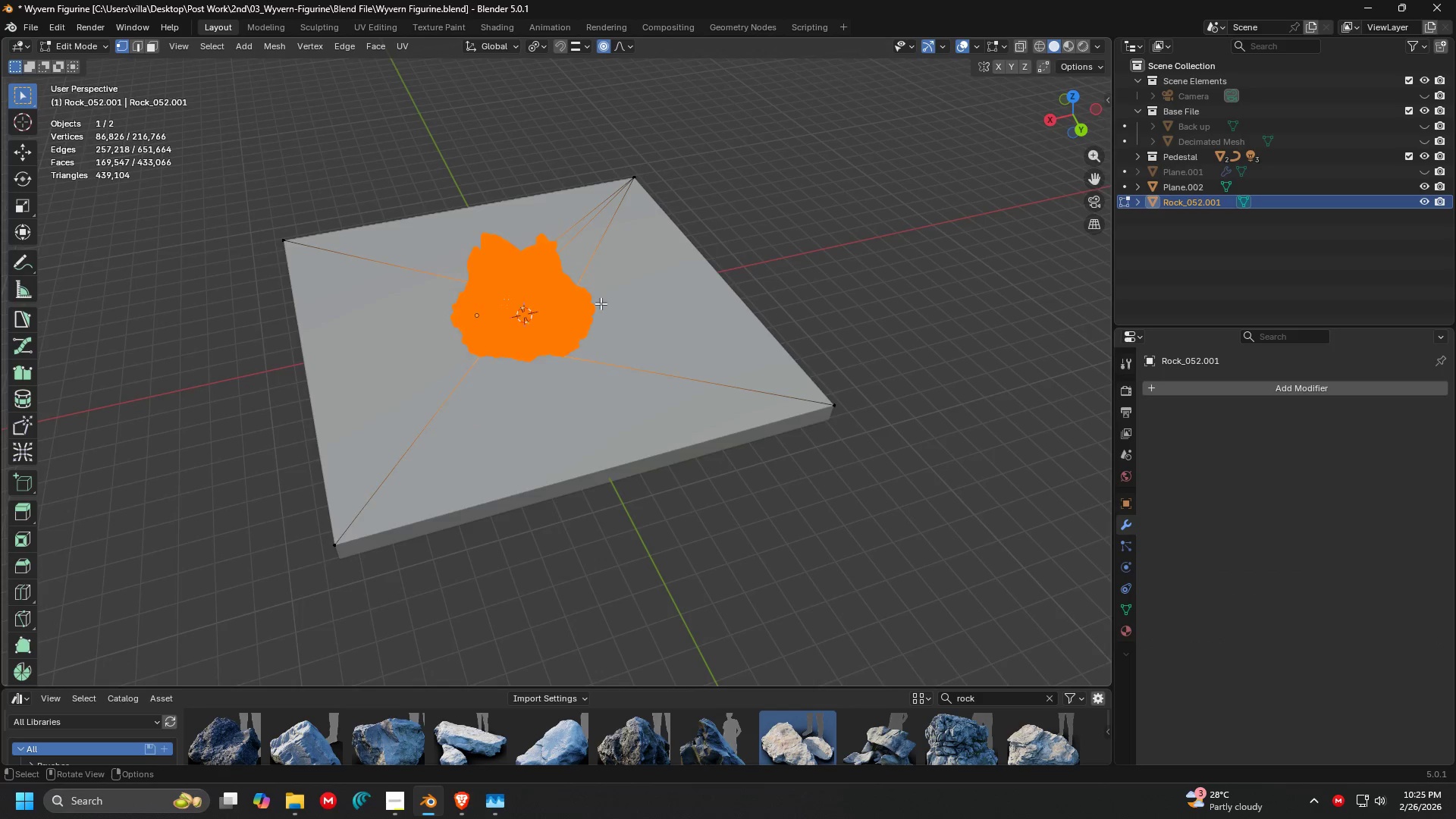 
hold_key(key=ShiftLeft, duration=0.36)
scroll: coordinate [541, 230], scroll_direction: up, amount: 5.0
 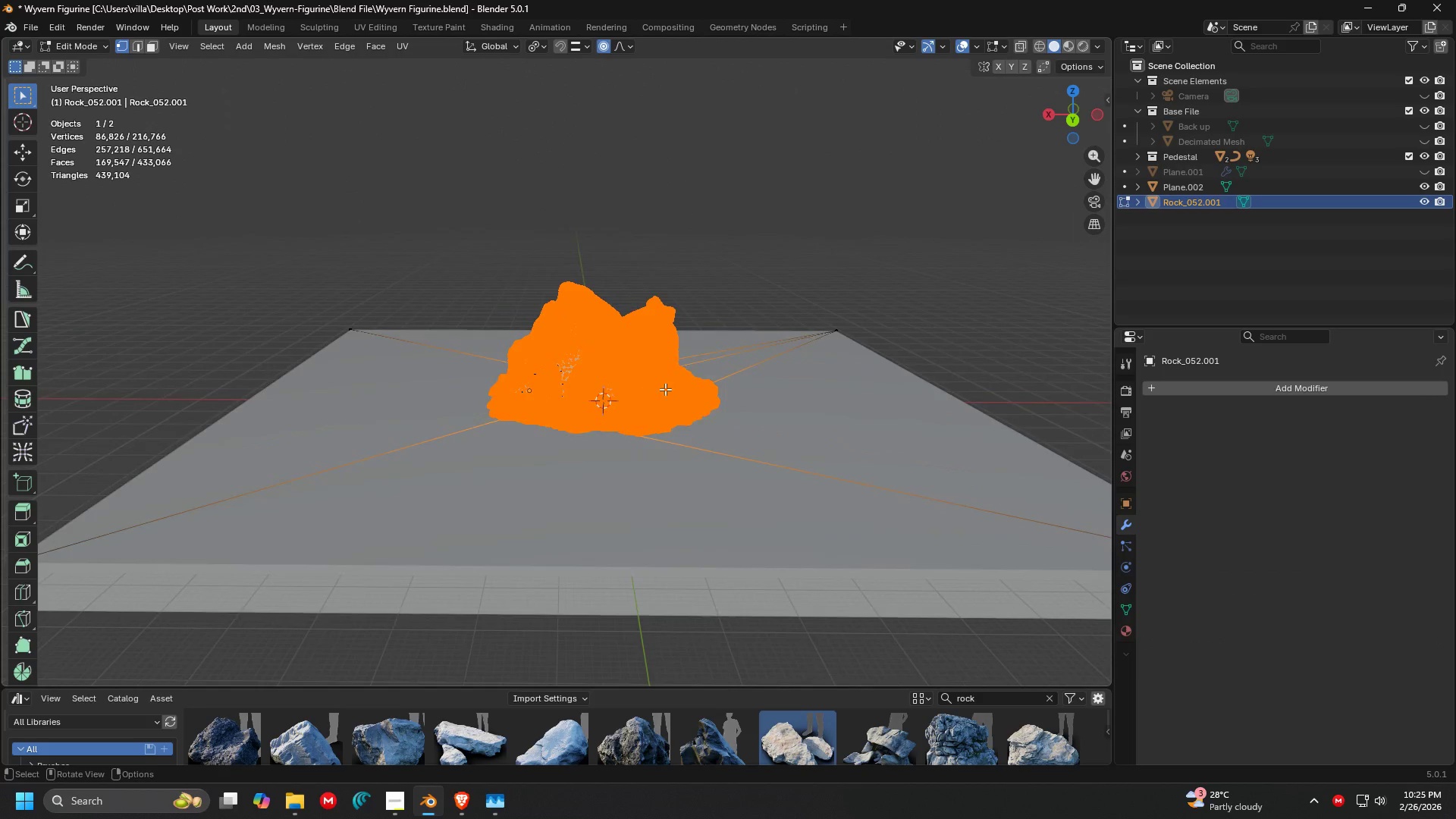 
key(Shift+ShiftLeft)
 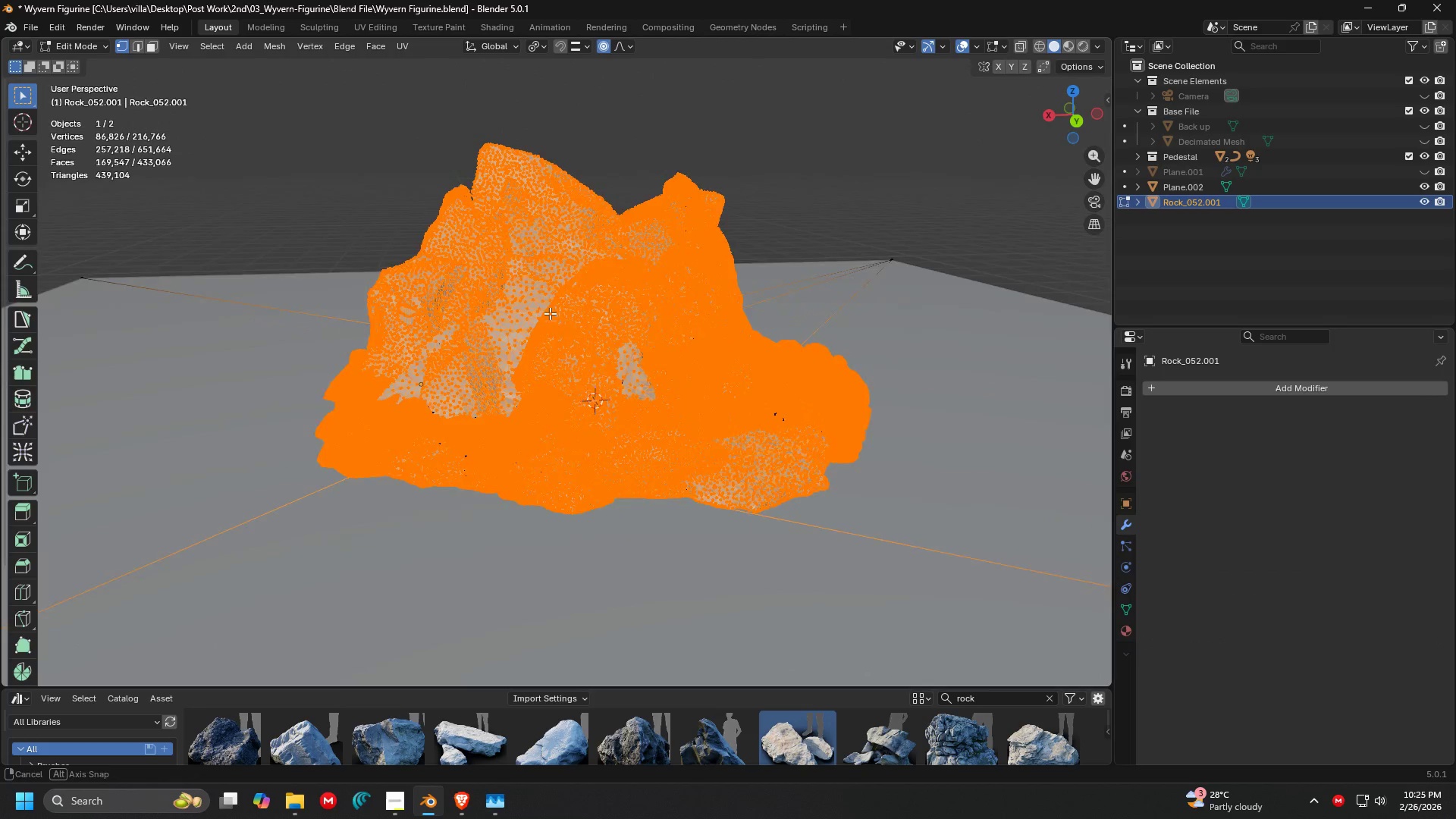 
scroll: coordinate [597, 336], scroll_direction: up, amount: 12.0
 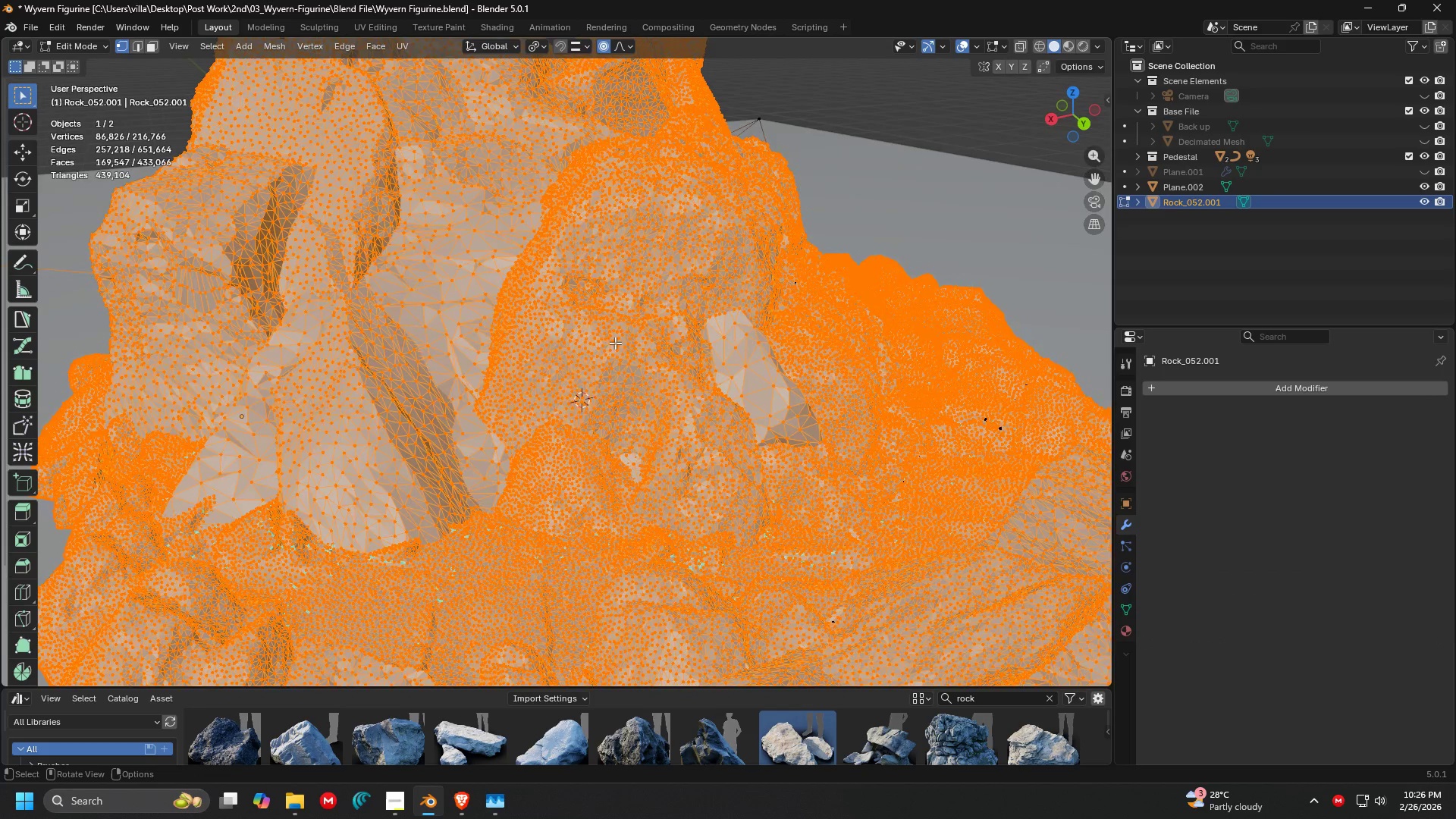 
hold_key(key=ShiftLeft, duration=0.38)
scroll: coordinate [612, 370], scroll_direction: down, amount: 2.0
 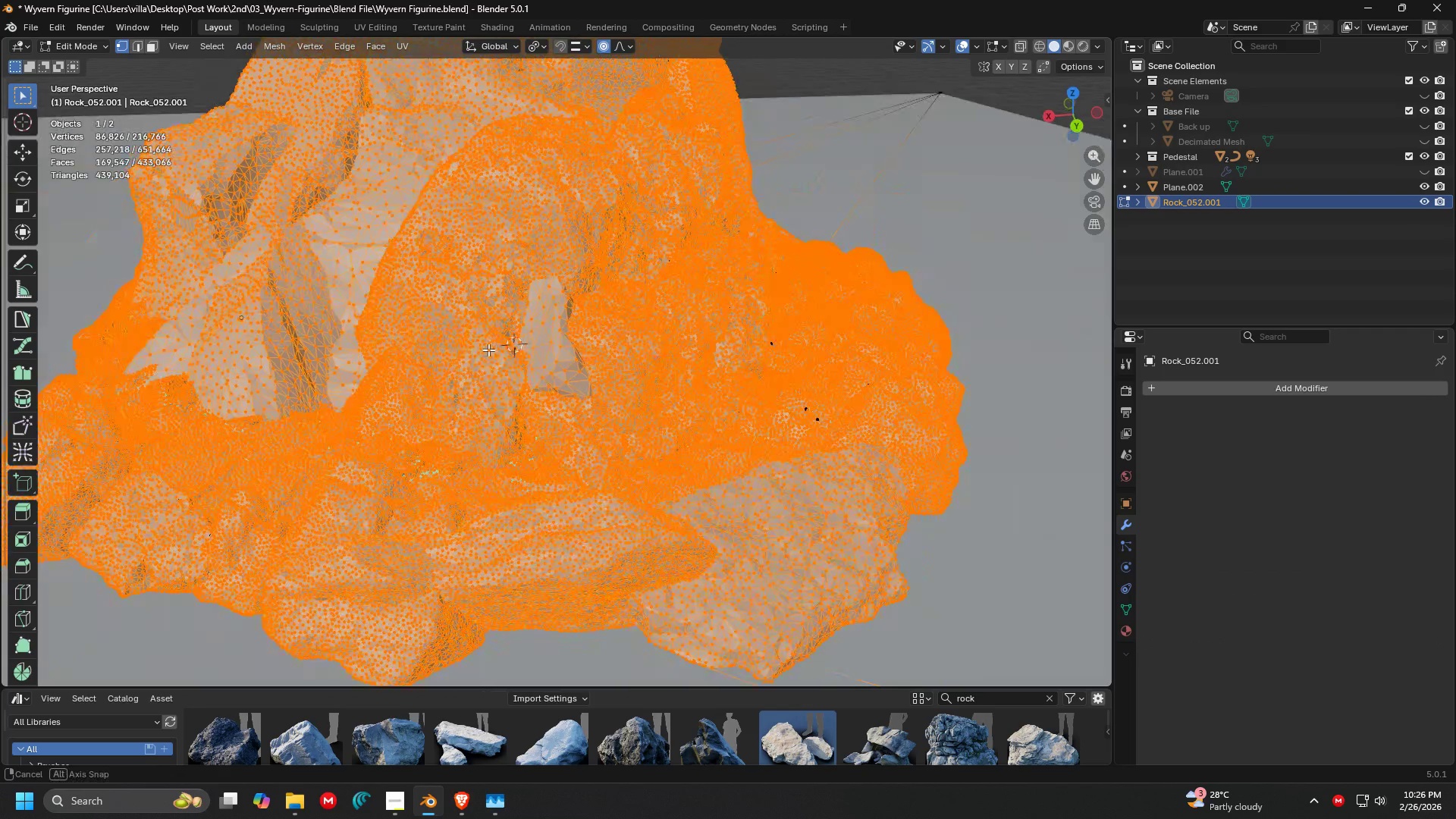 
key(C)
 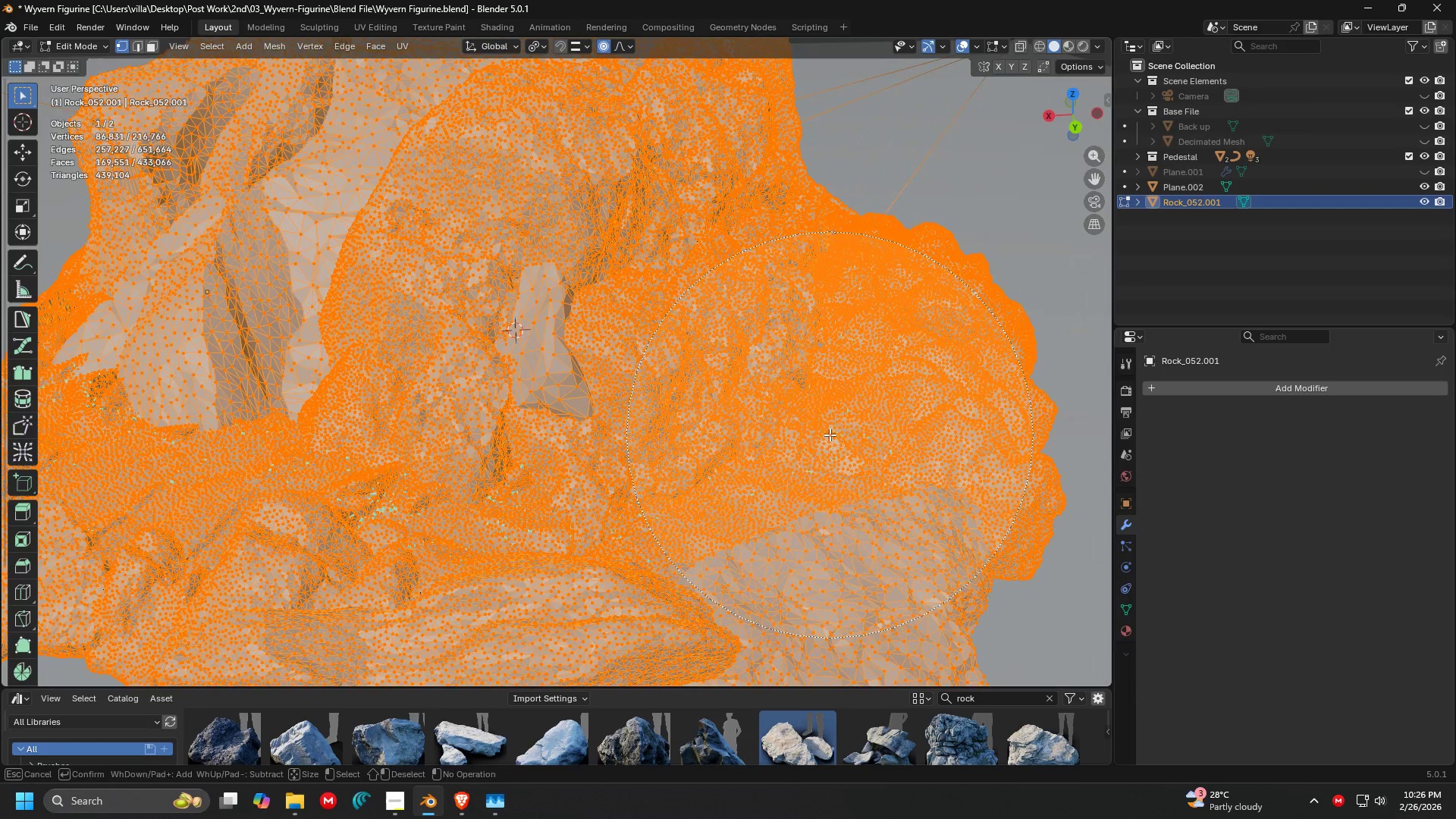 
scroll: coordinate [563, 410], scroll_direction: up, amount: 1.0
 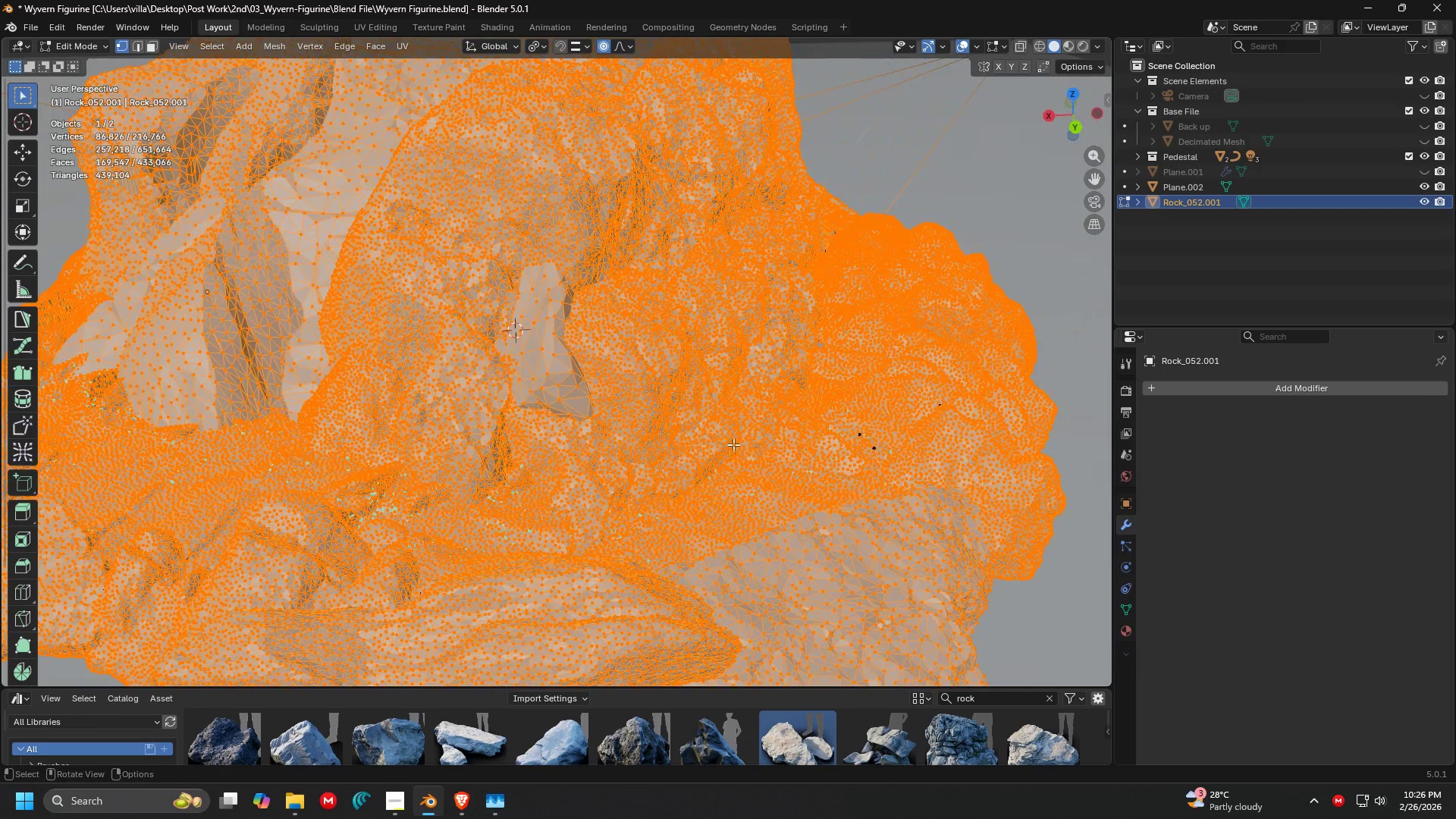 
key(Shift+ShiftLeft)
 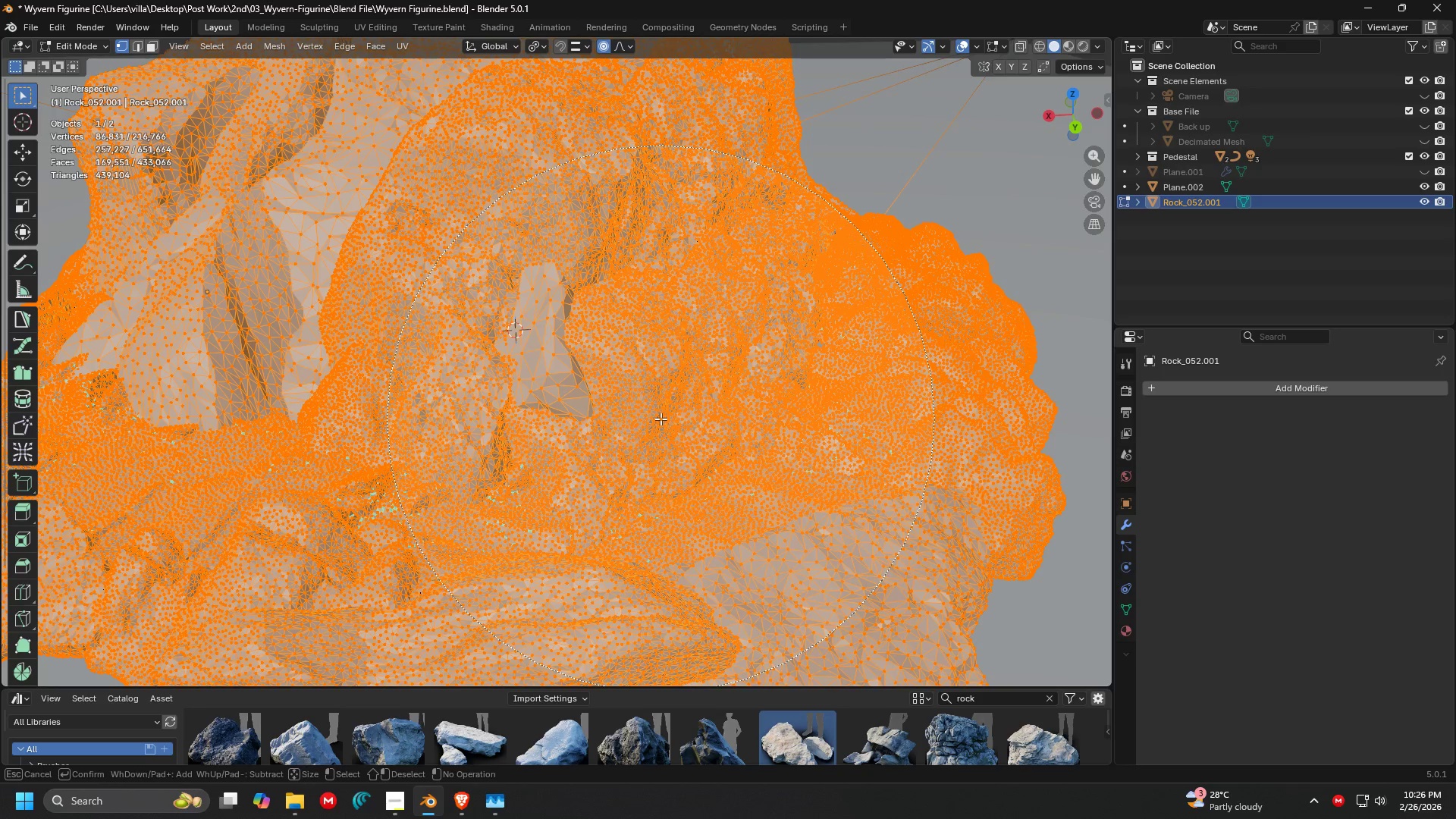 
key(Escape)
 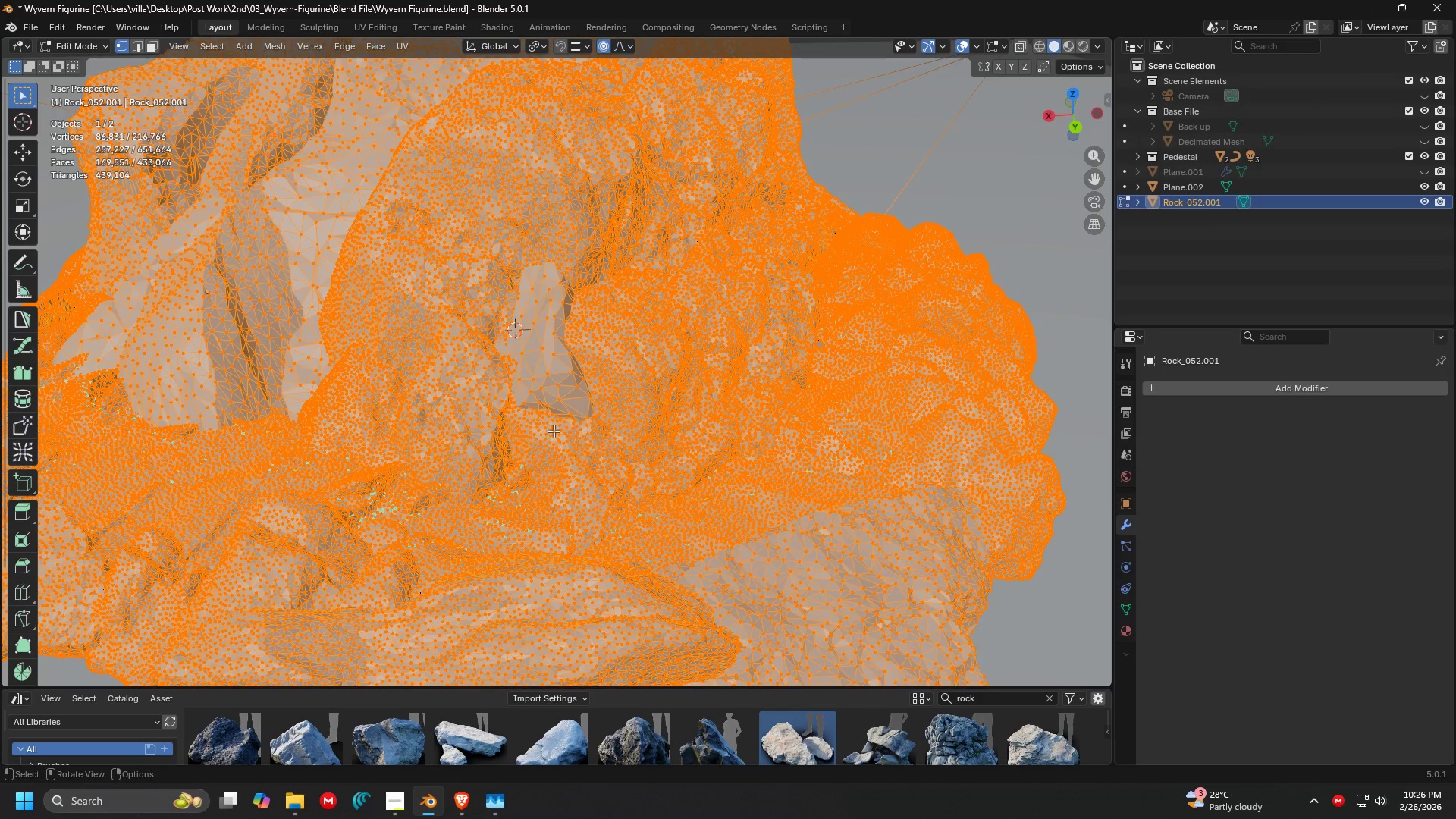 
scroll: coordinate [672, 419], scroll_direction: down, amount: 3.0
 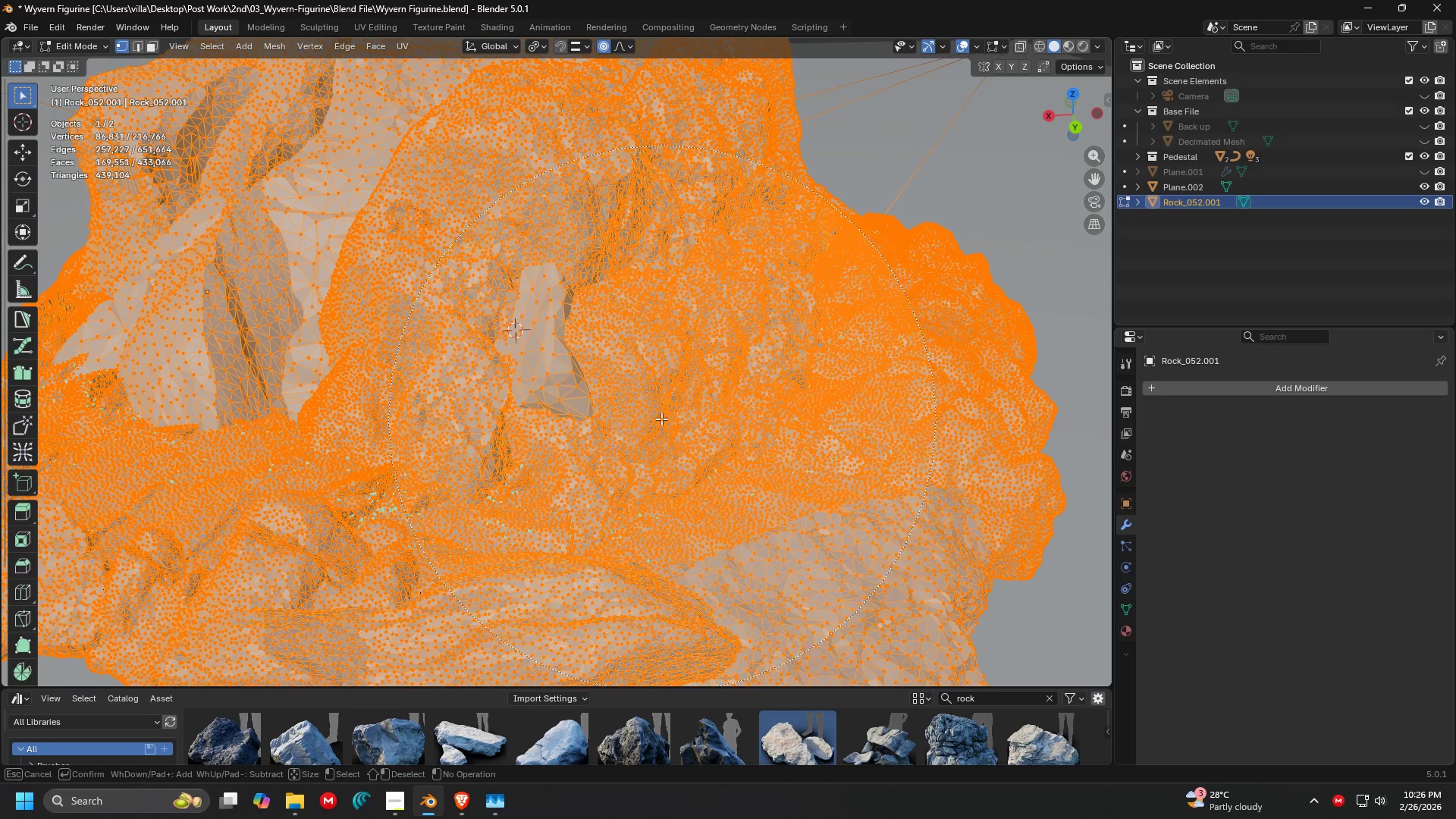 
hold_key(key=ShiftLeft, duration=0.33)
 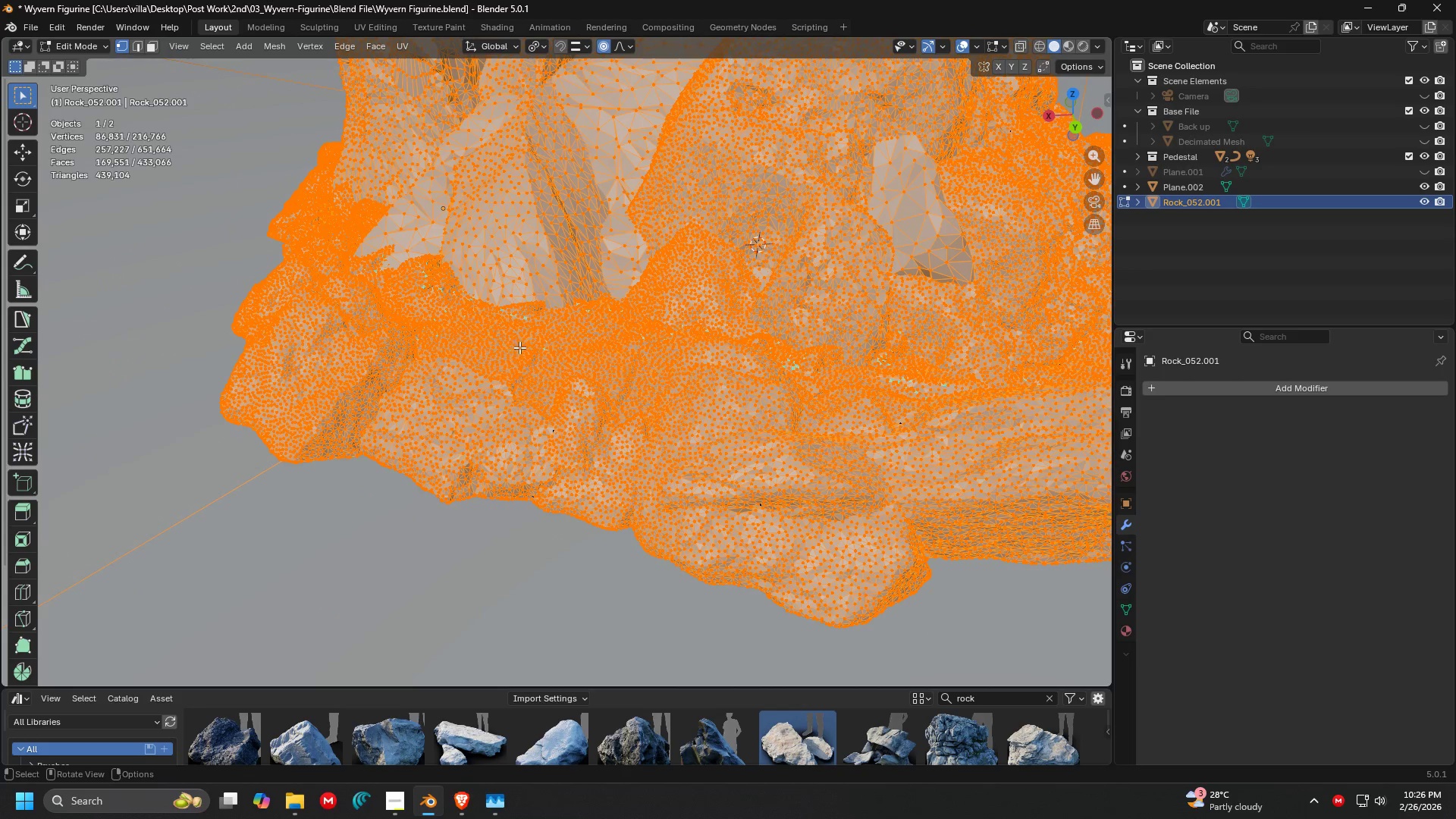 
key(C)
 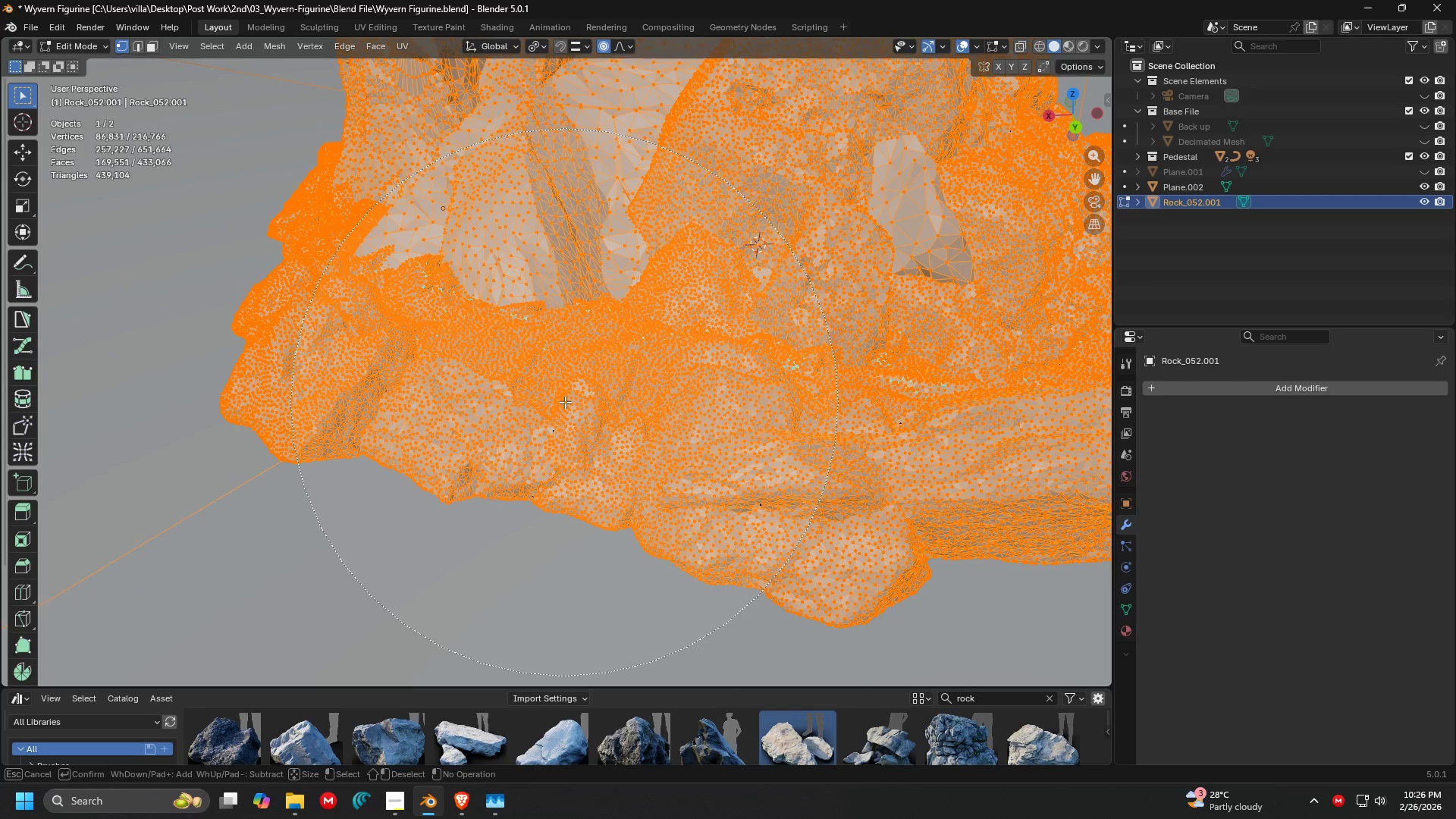 
left_click([565, 402])
 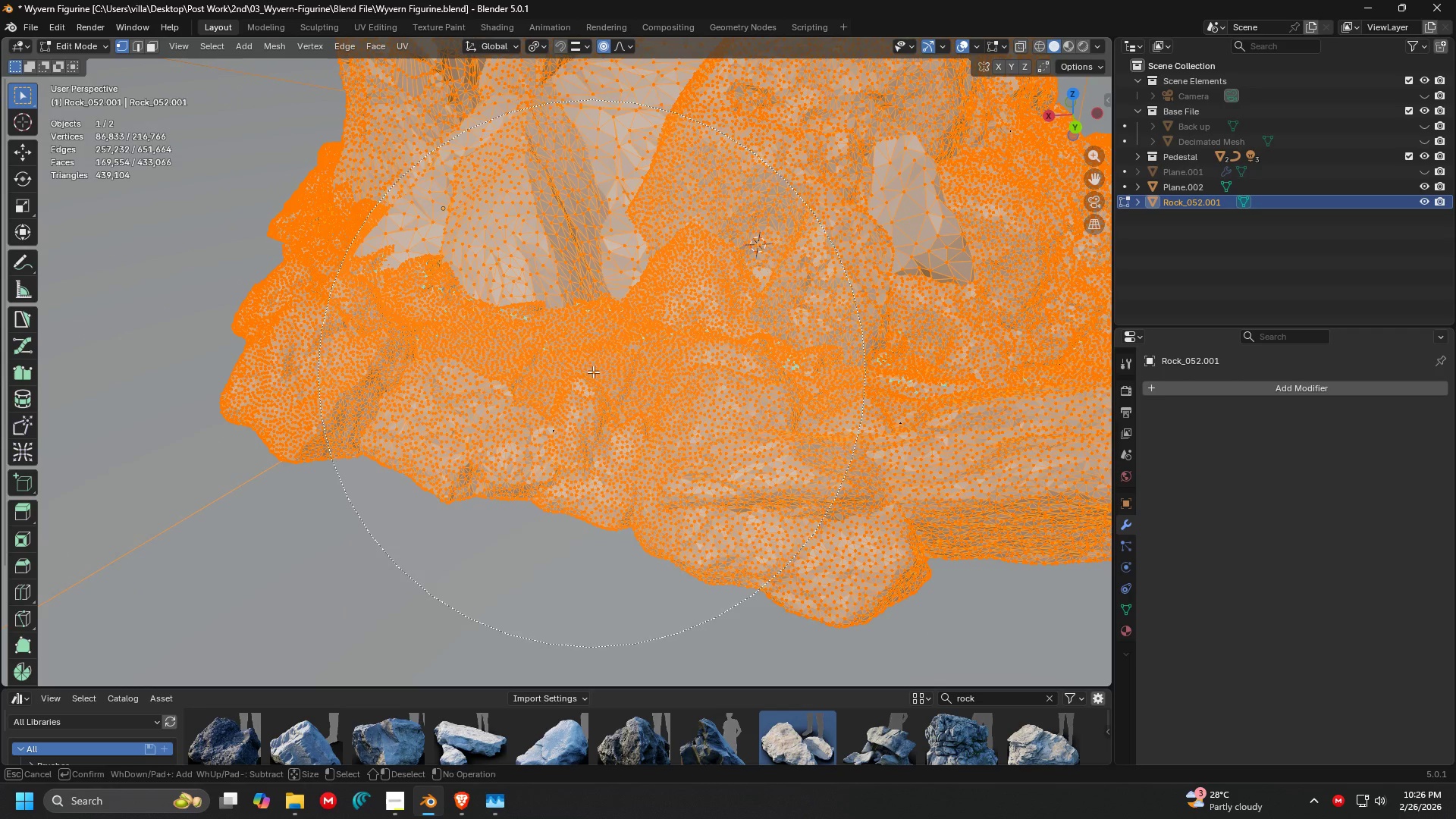 
key(Escape)
 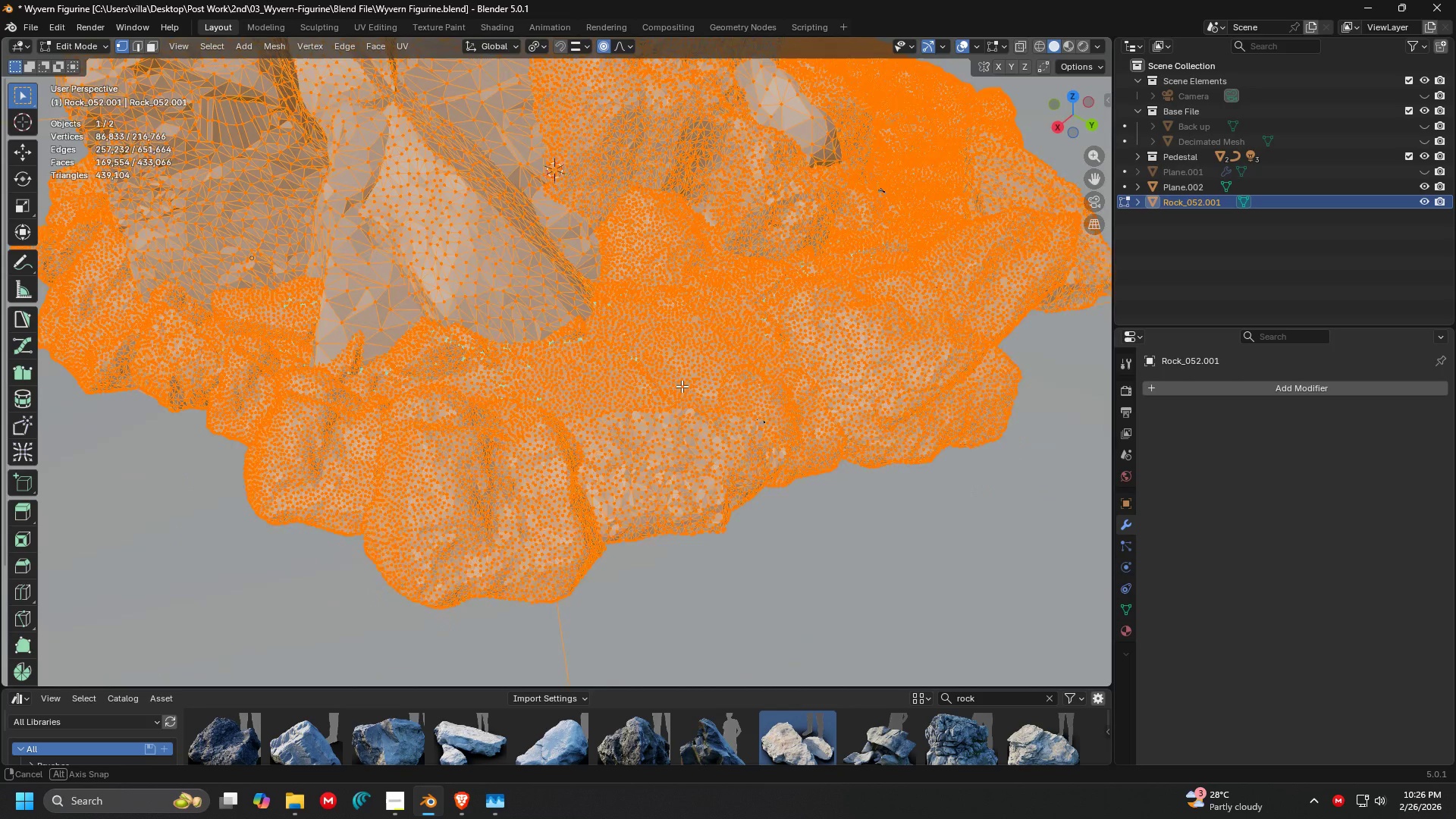 
key(C)
 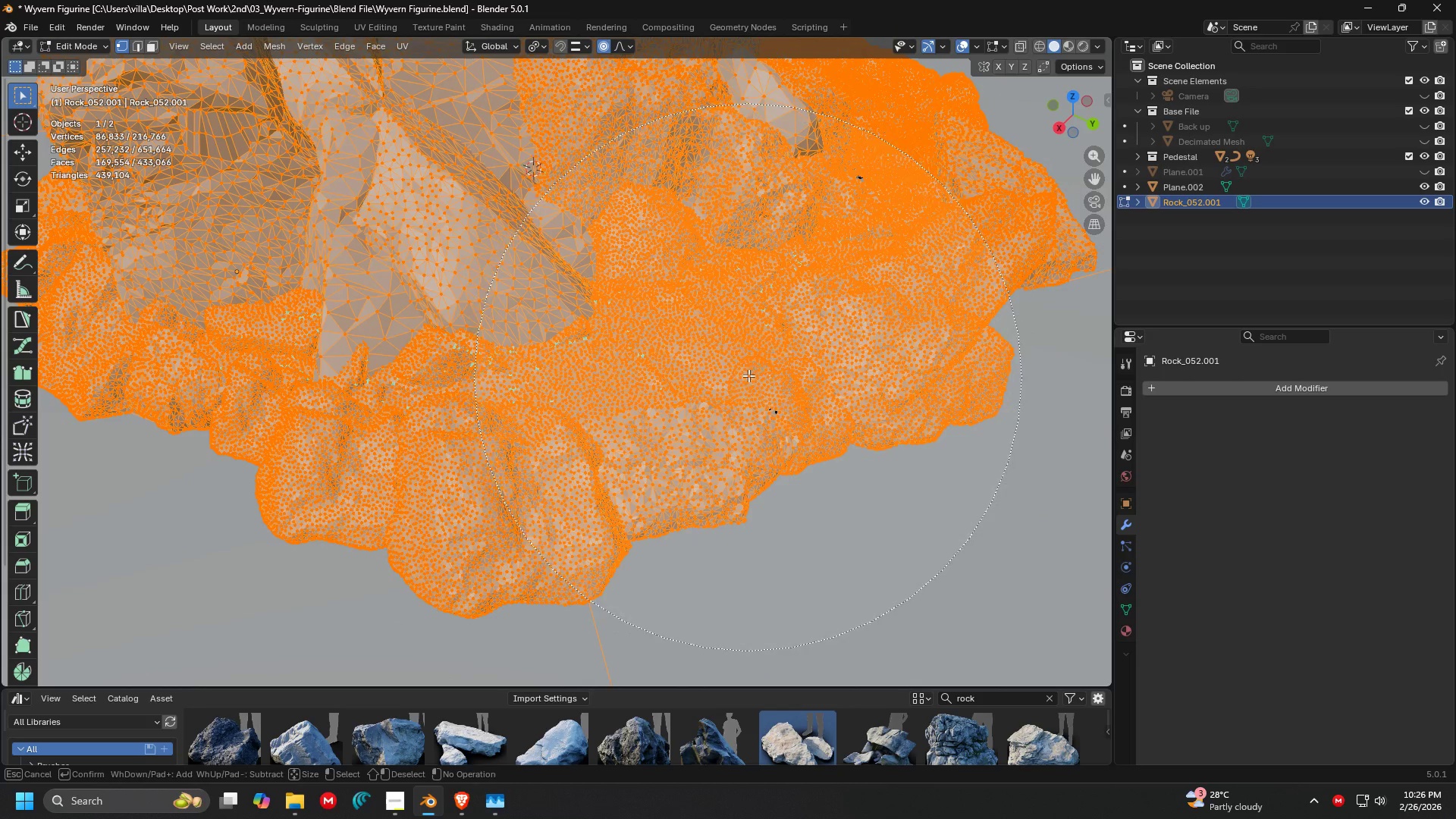 
left_click([755, 367])
 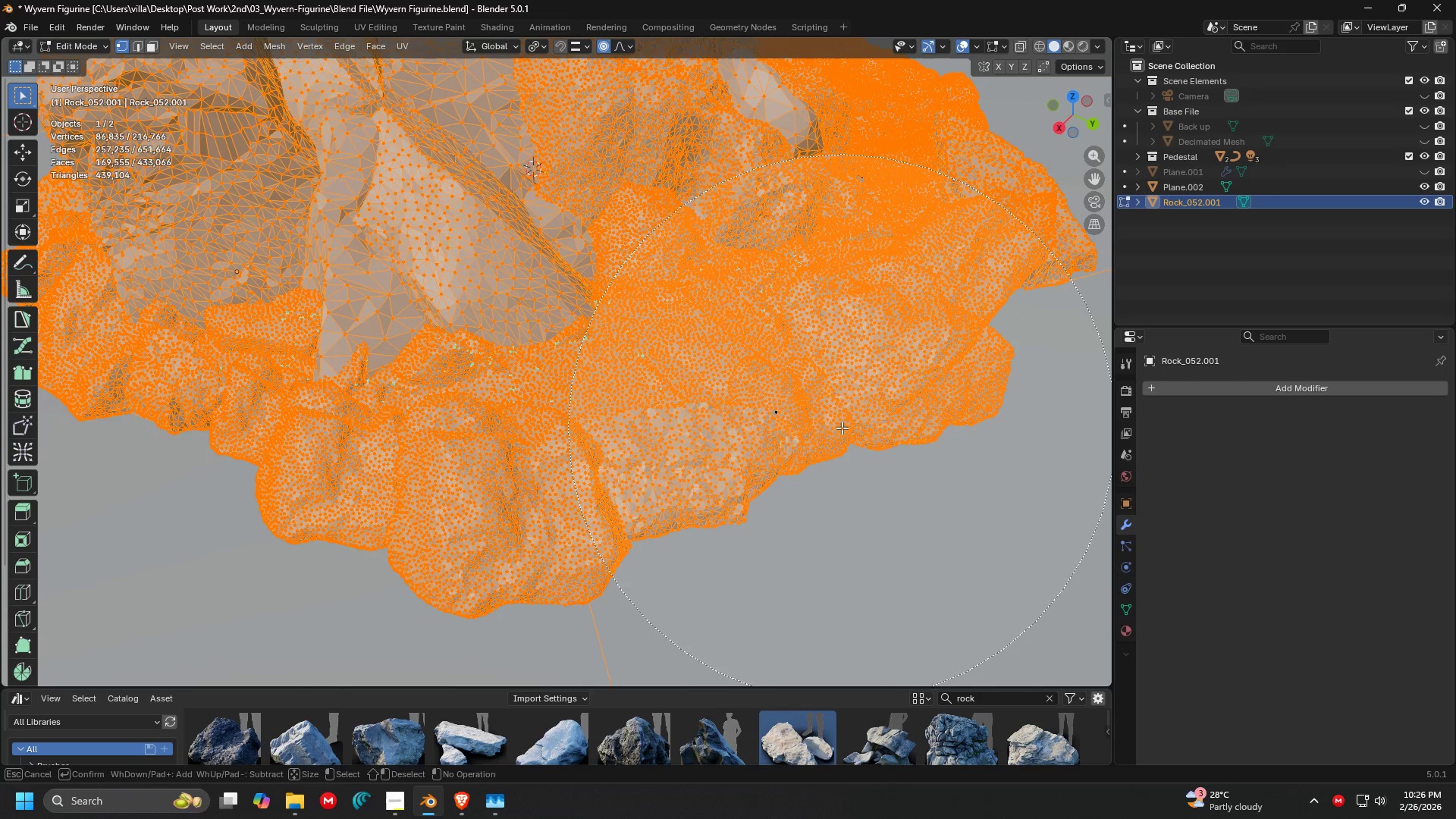 
left_click([787, 410])
 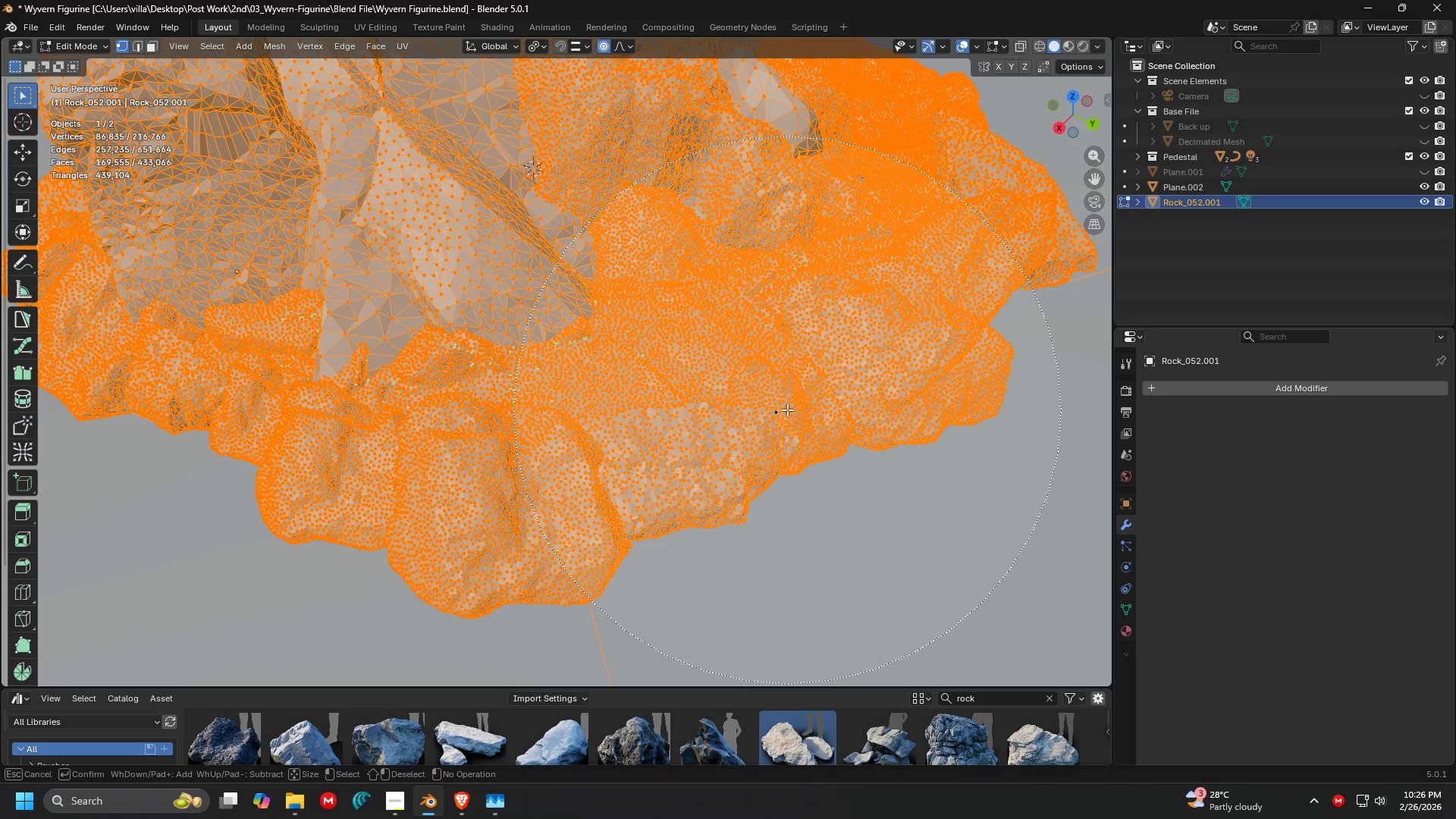 
key(Escape)
 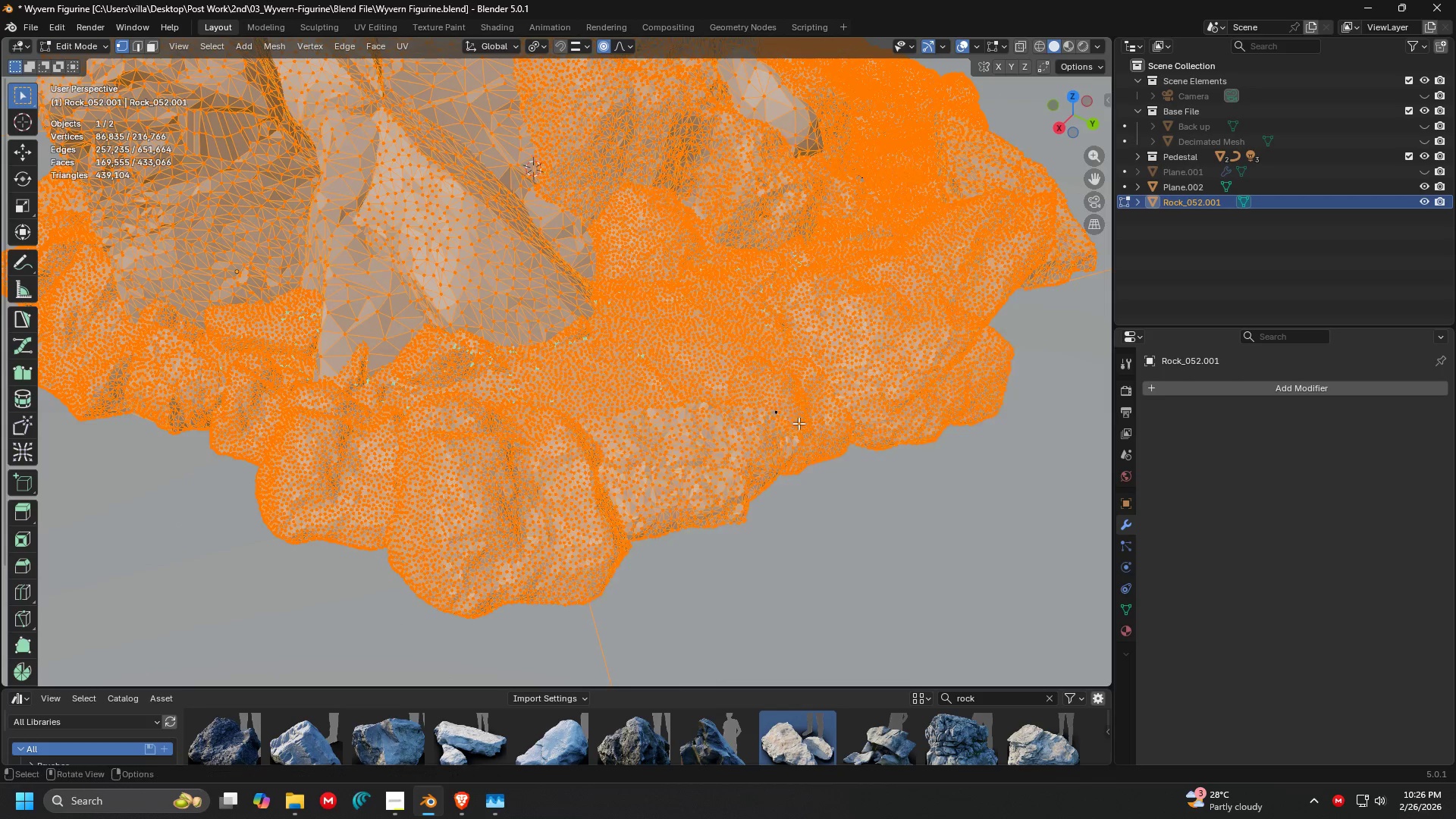 
hold_key(key=ShiftLeft, duration=0.48)
 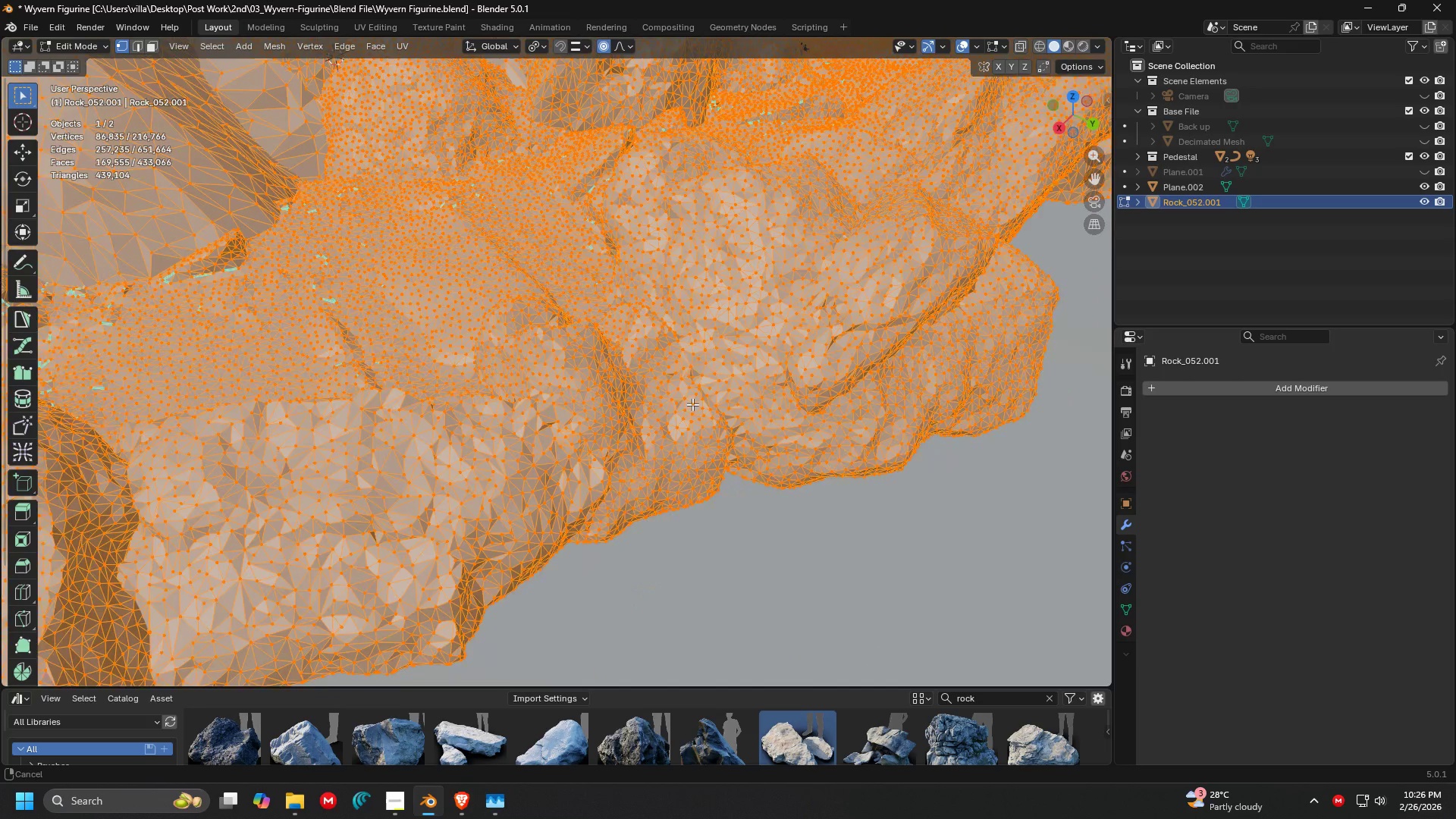 
scroll: coordinate [804, 426], scroll_direction: up, amount: 3.0
 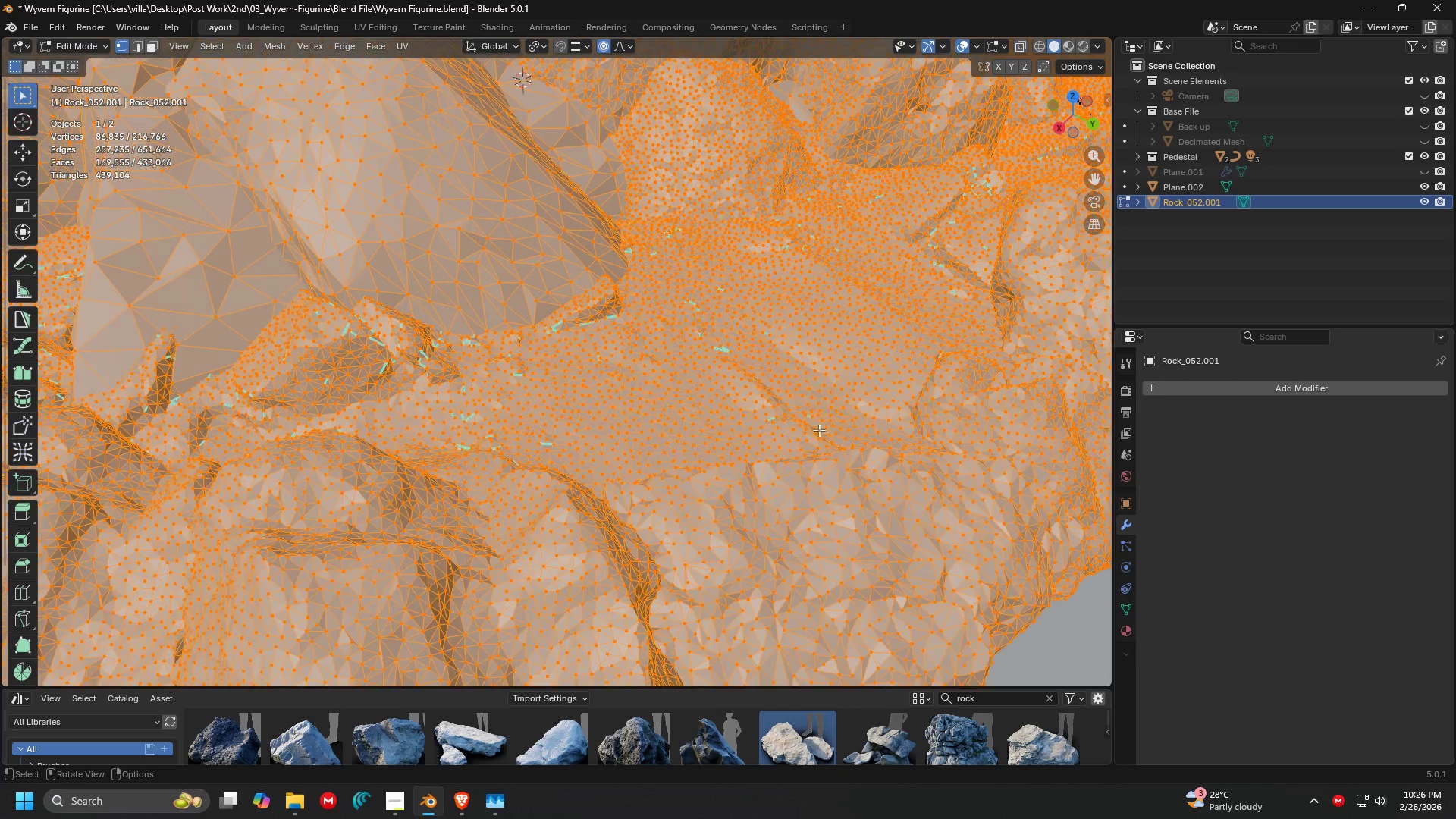 
hold_key(key=ShiftLeft, duration=1.52)
 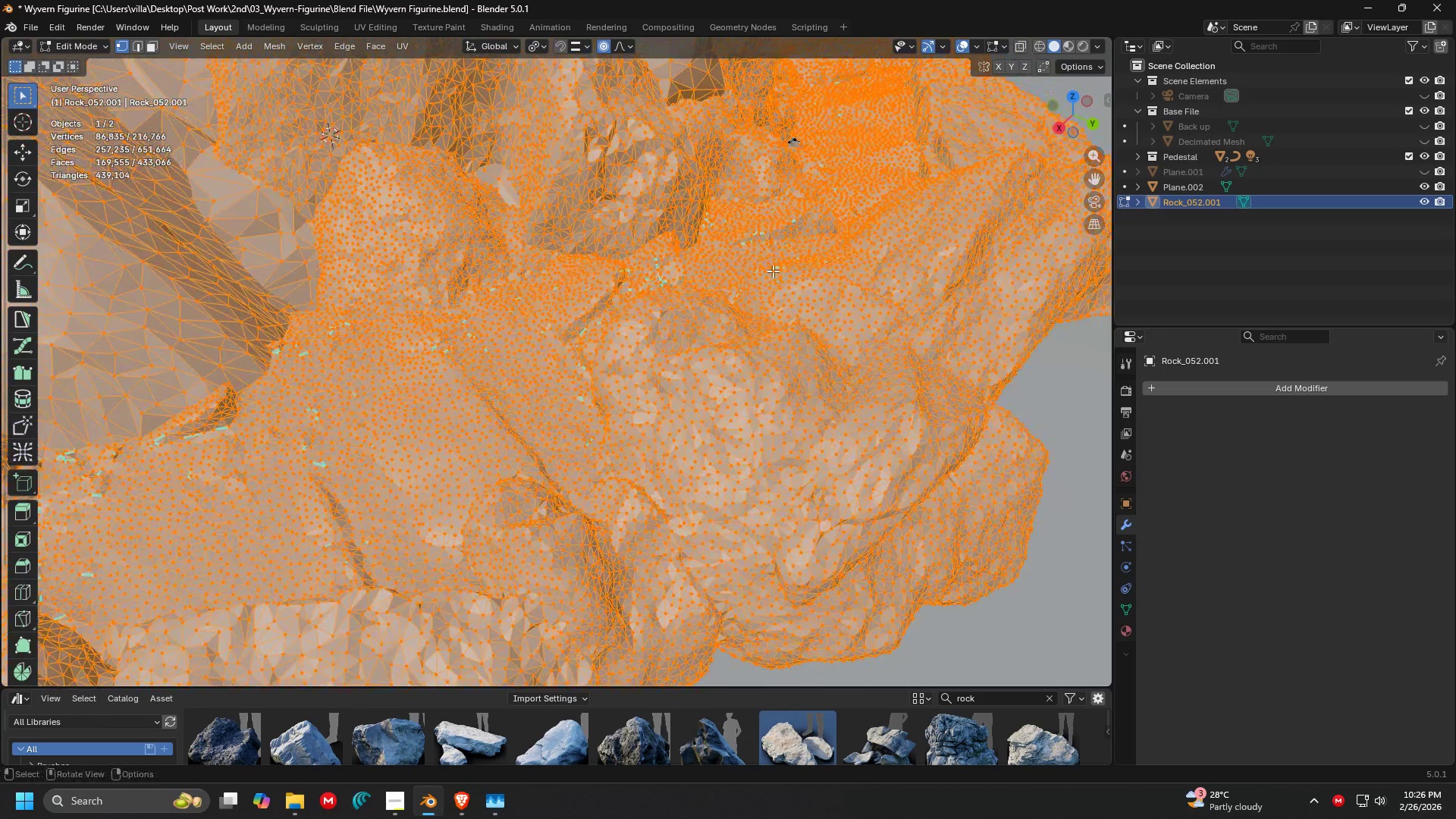 
scroll: coordinate [680, 383], scroll_direction: up, amount: 1.0
 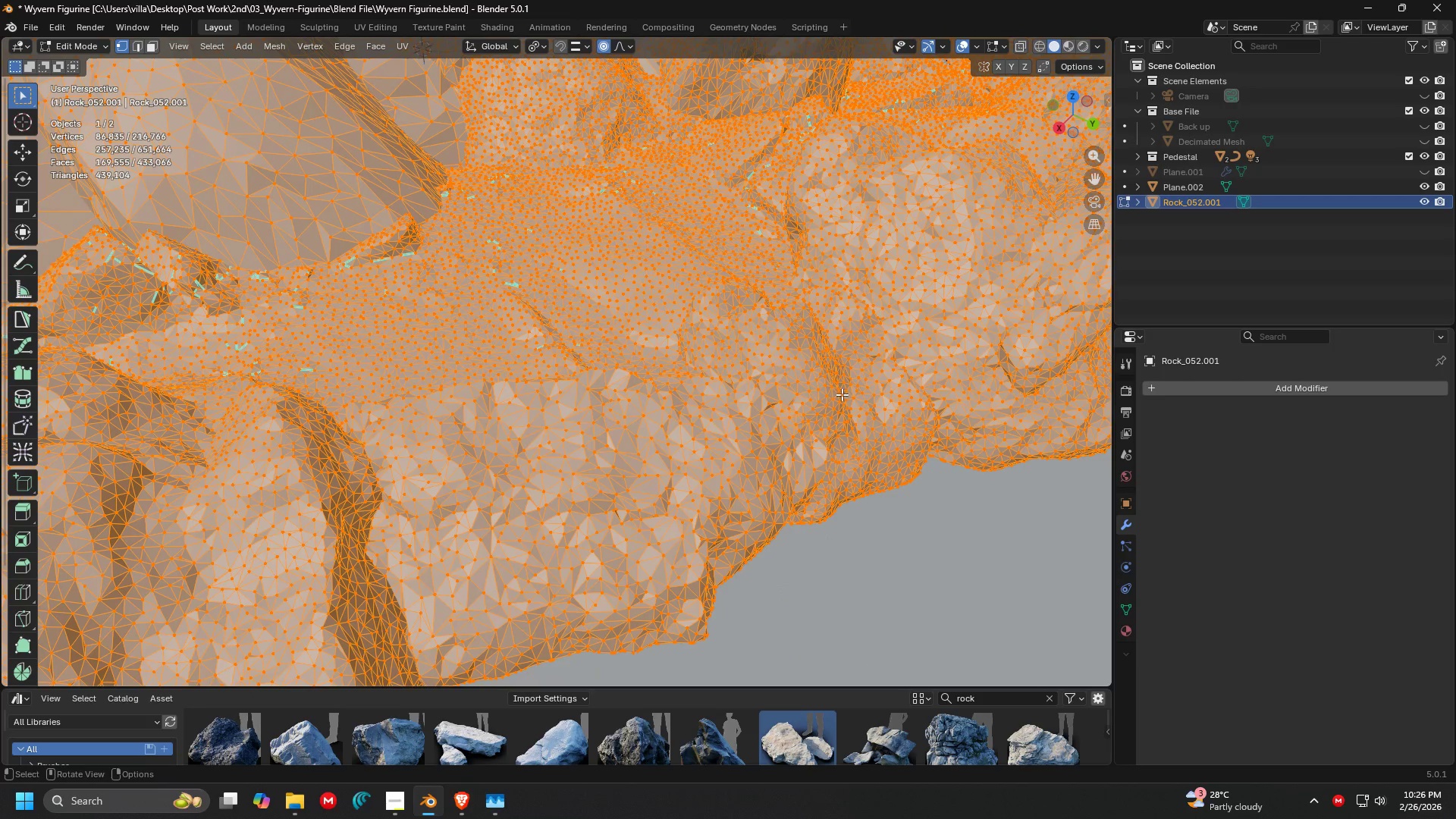 
hold_key(key=ShiftLeft, duration=0.39)
 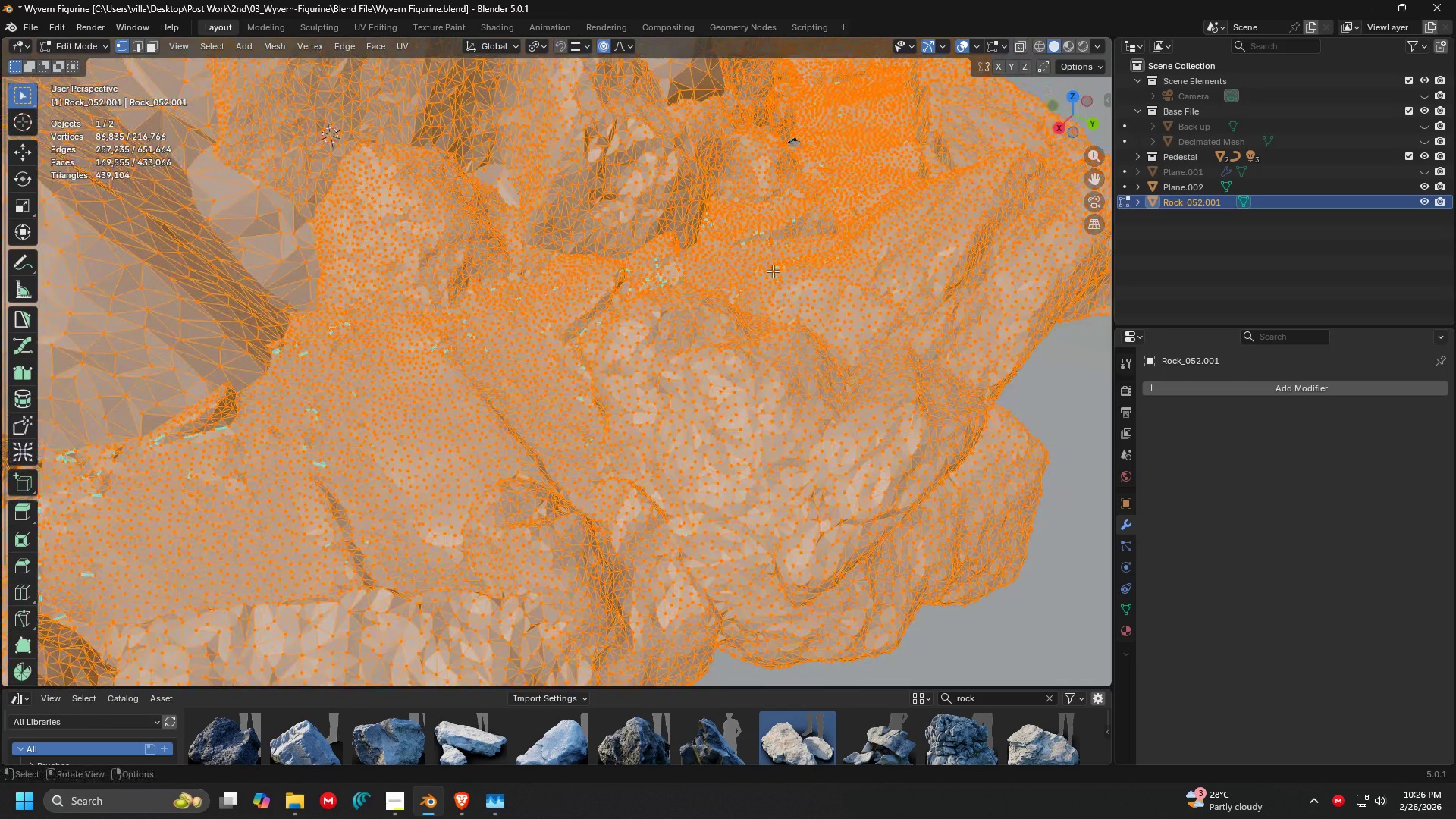 
key(C)
 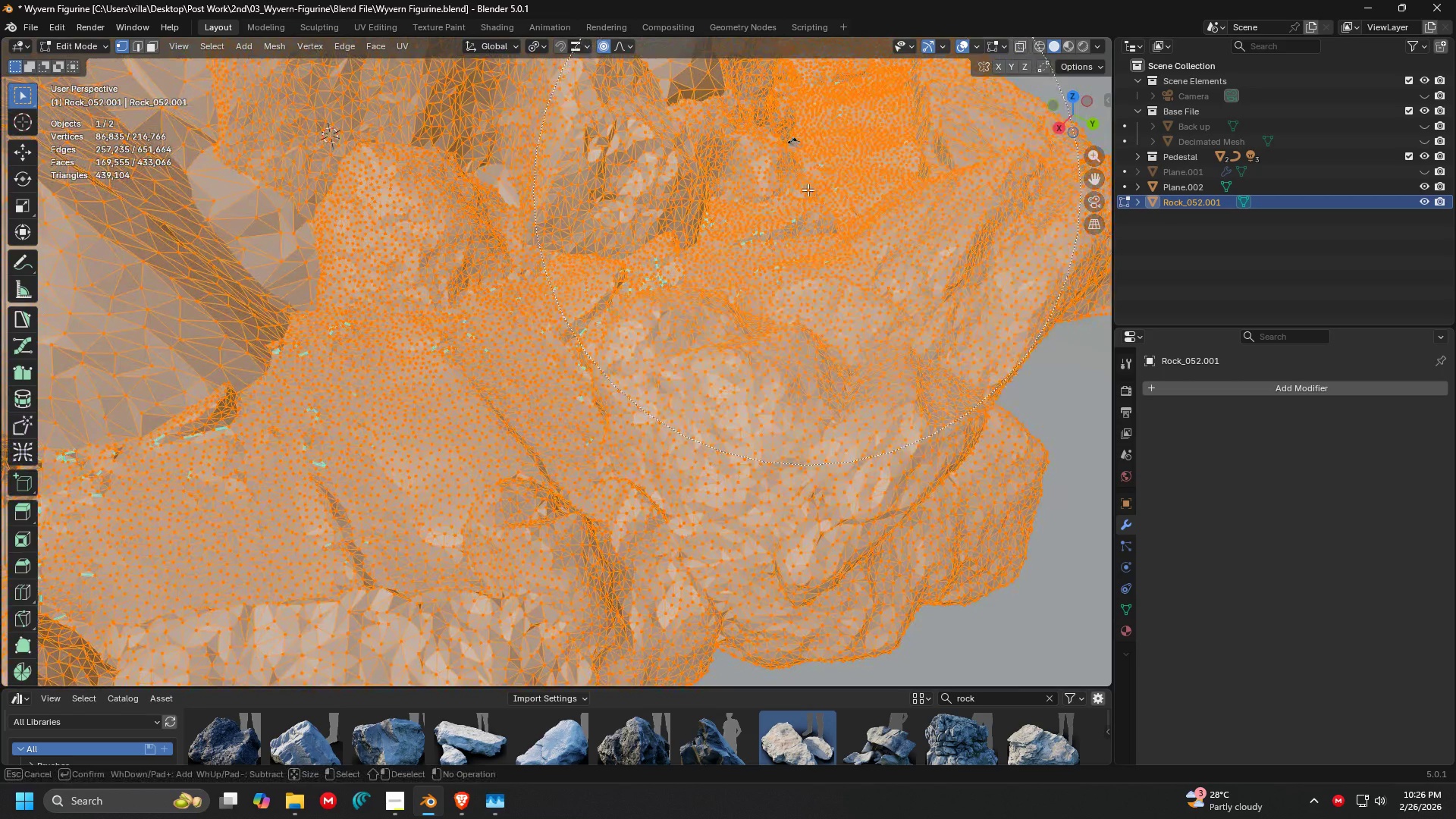 
left_click([808, 184])
 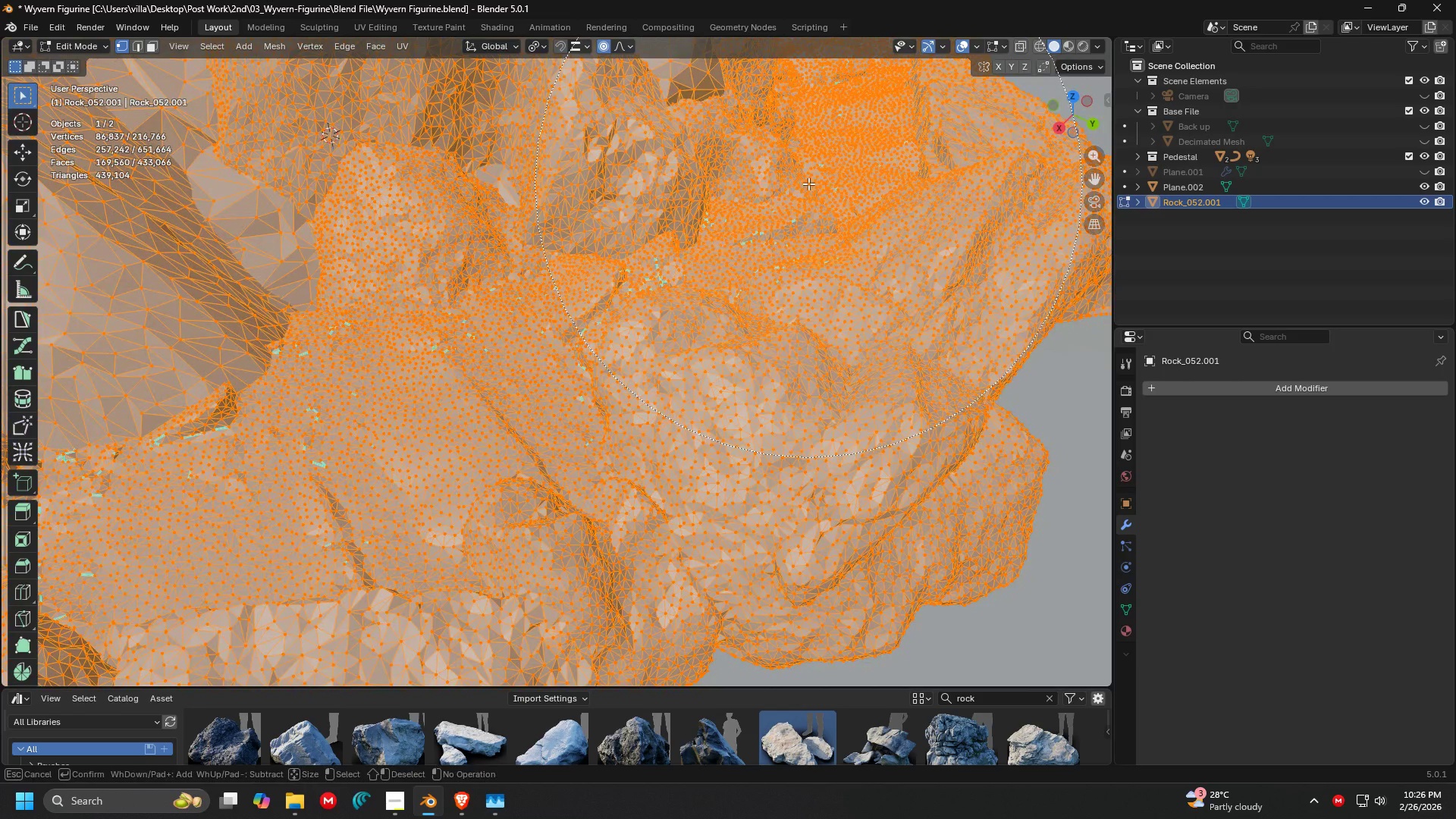 
key(Escape)
 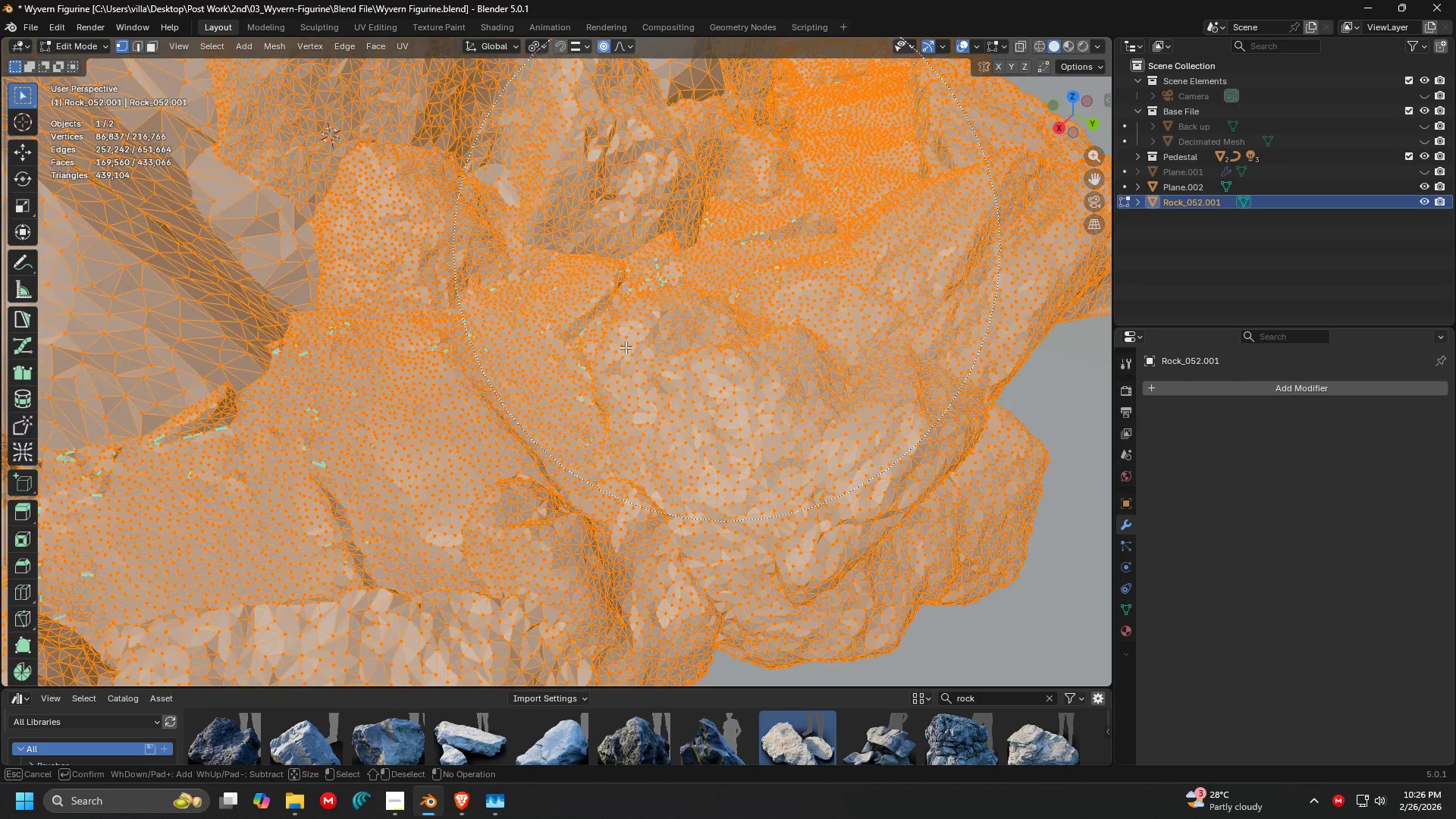 
hold_key(key=ShiftLeft, duration=0.67)
 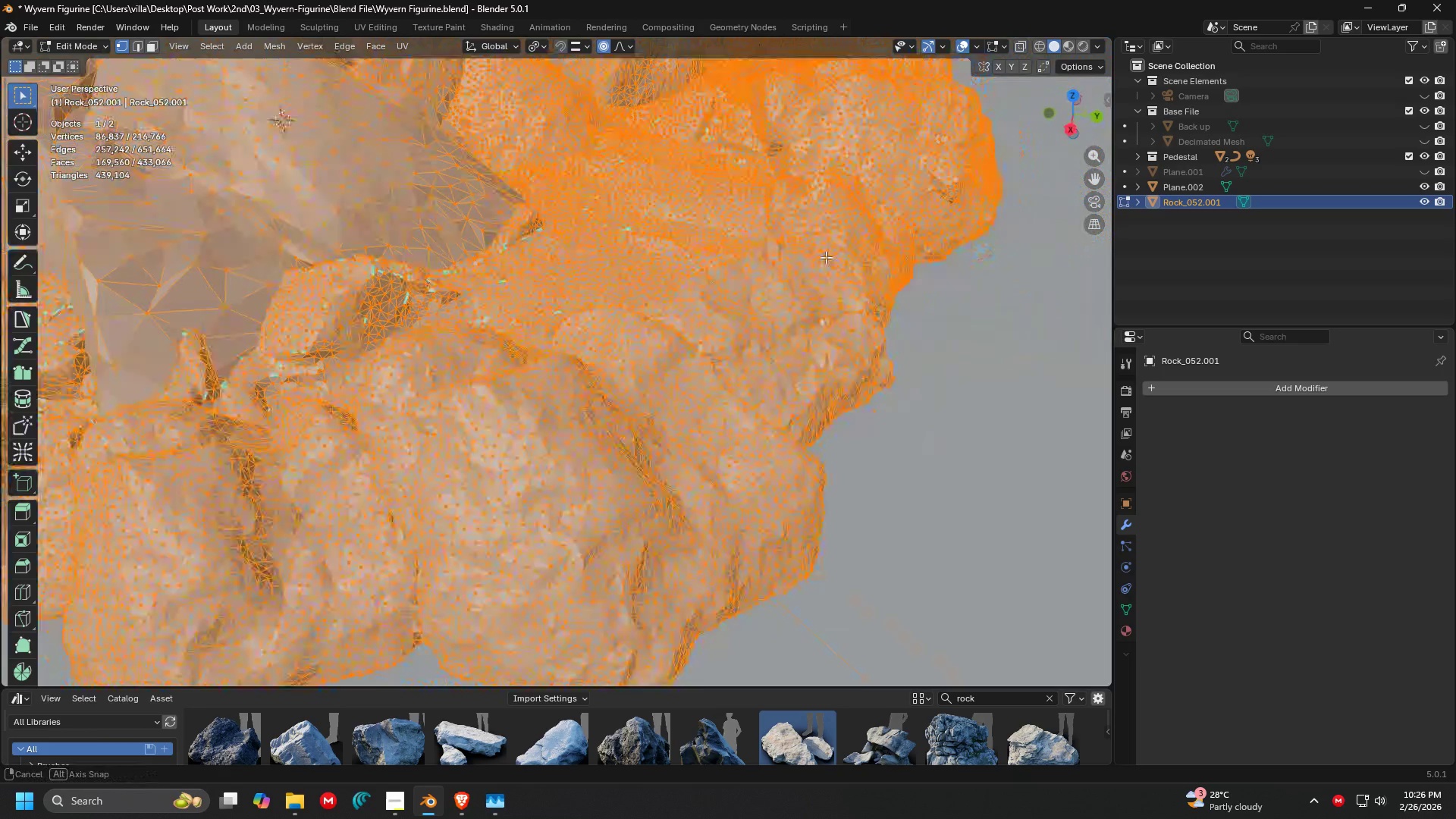 
scroll: coordinate [582, 408], scroll_direction: down, amount: 1.0
 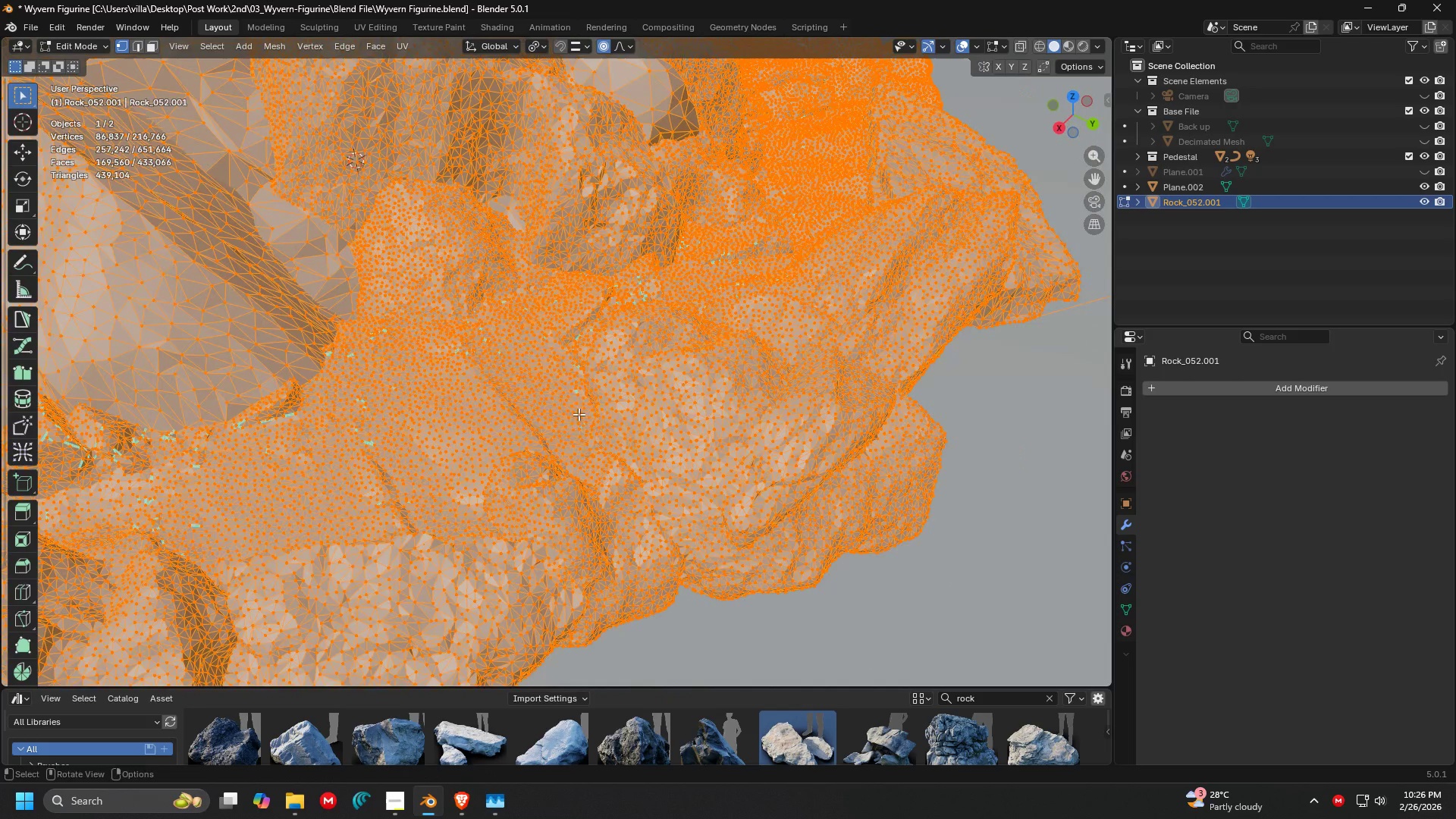 
hold_key(key=ShiftLeft, duration=1.8)
scroll: coordinate [826, 271], scroll_direction: down, amount: 2.0
 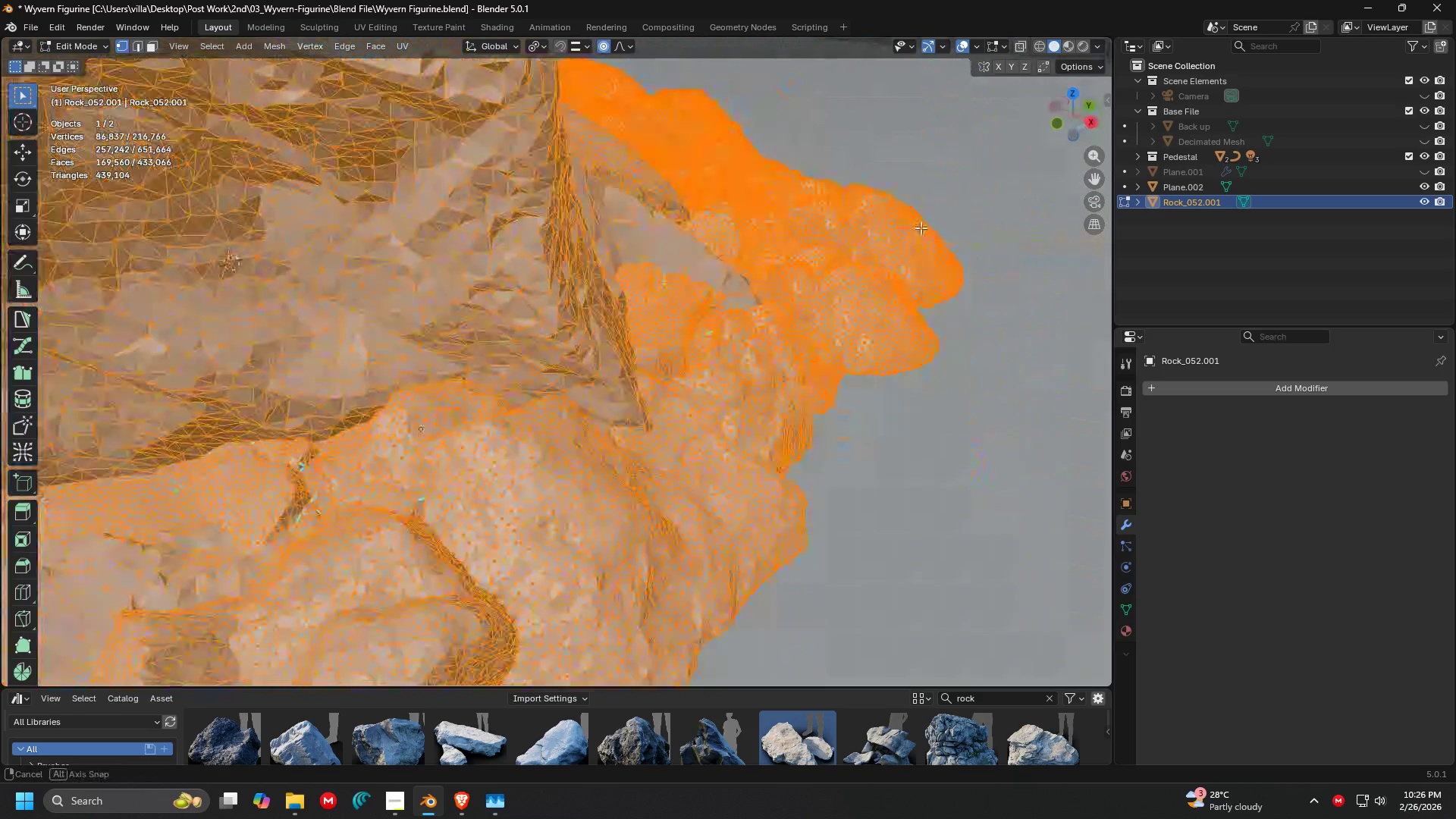 
key(Shift+ShiftLeft)
 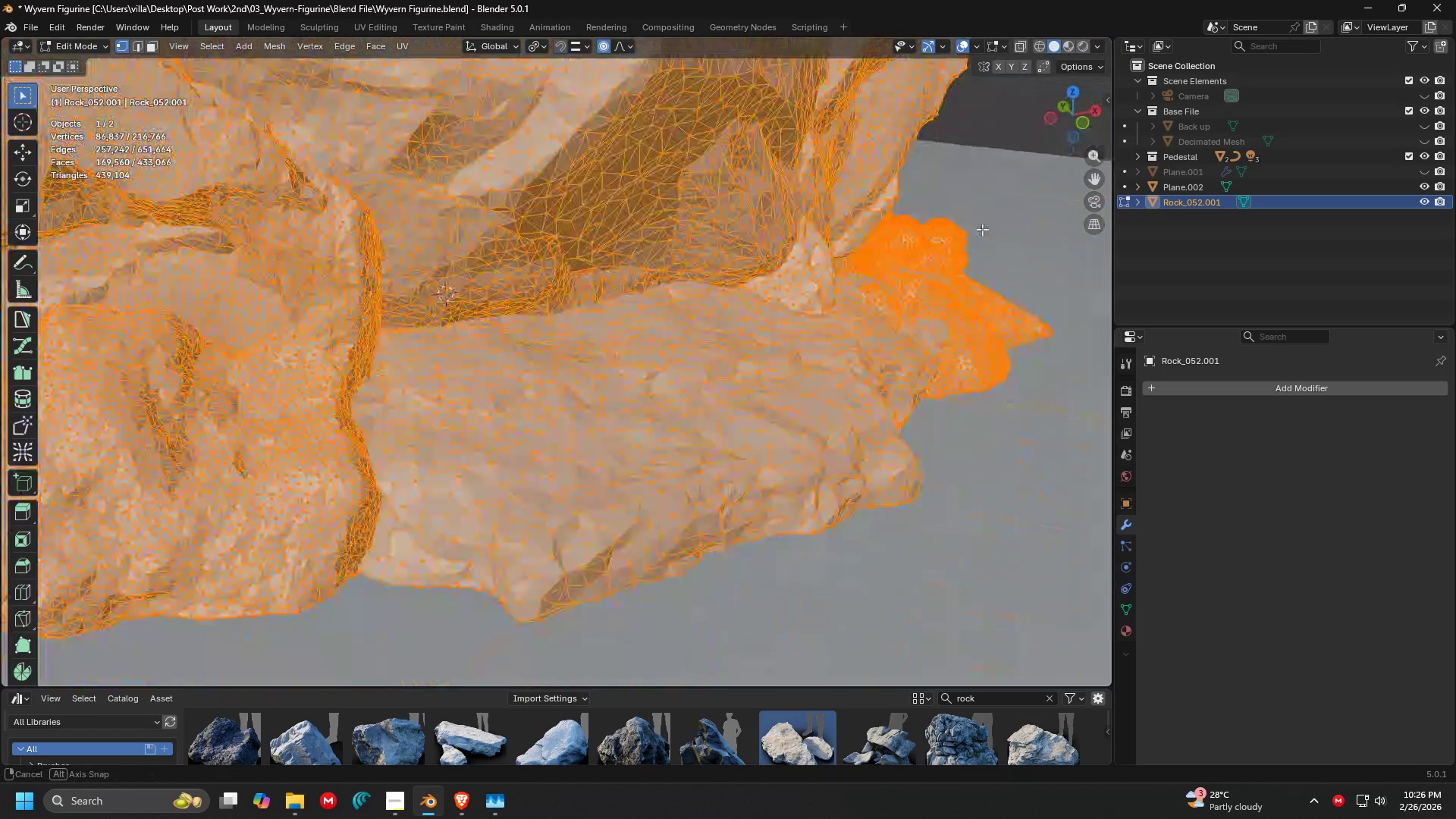 
scroll: coordinate [752, 286], scroll_direction: down, amount: 3.0
 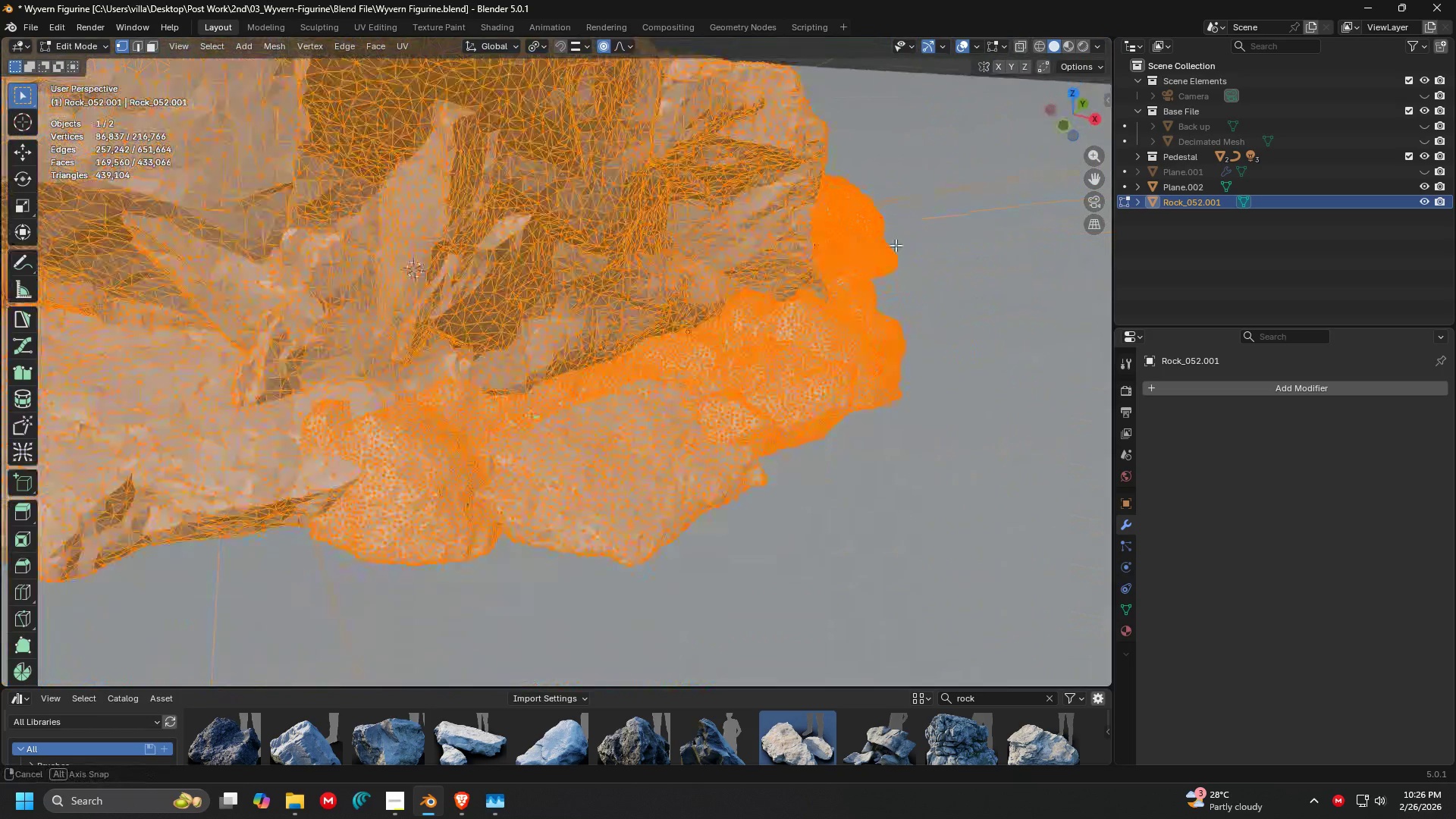 
key(Shift+ShiftLeft)
 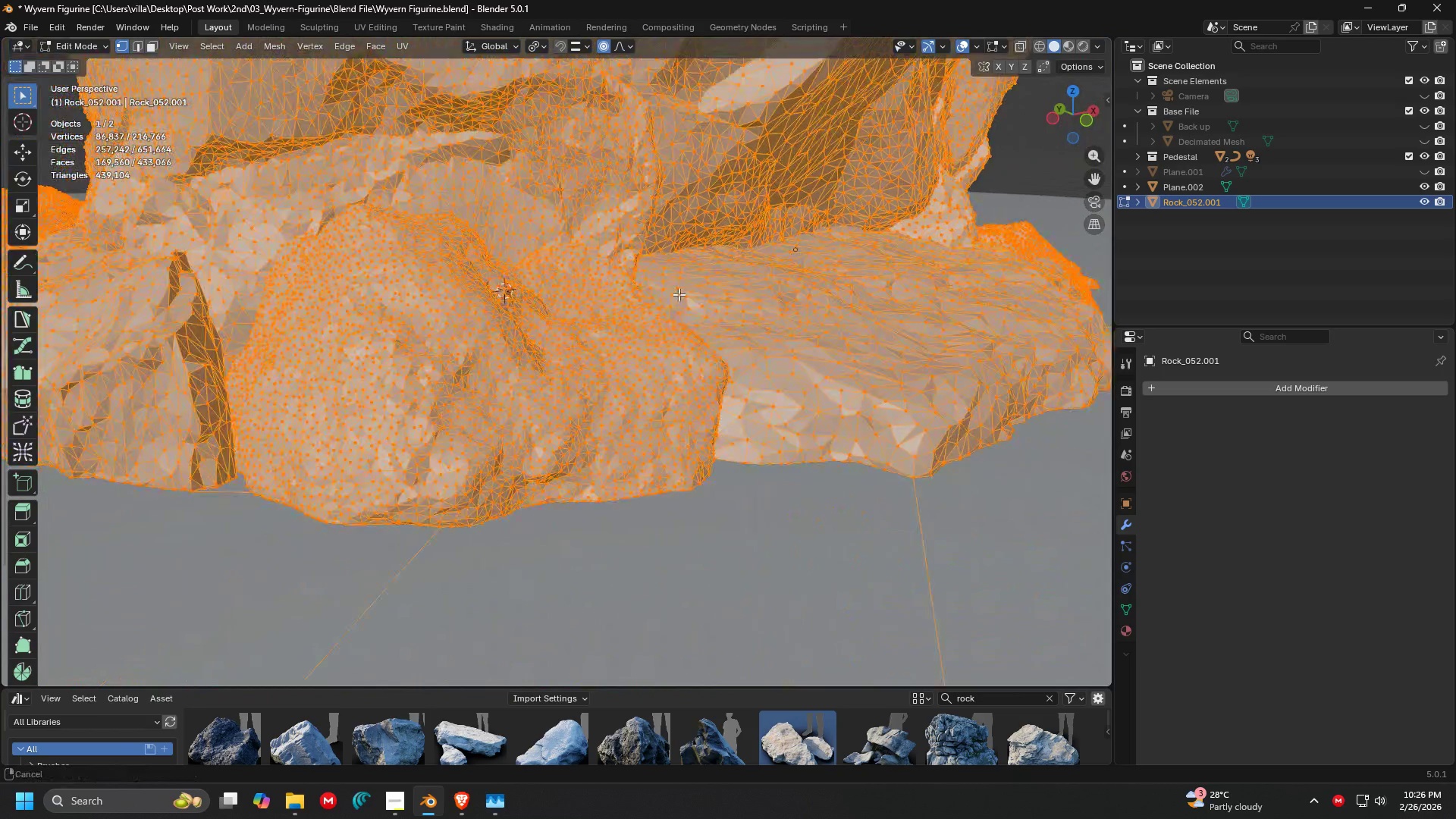 
scroll: coordinate [731, 301], scroll_direction: down, amount: 1.0
 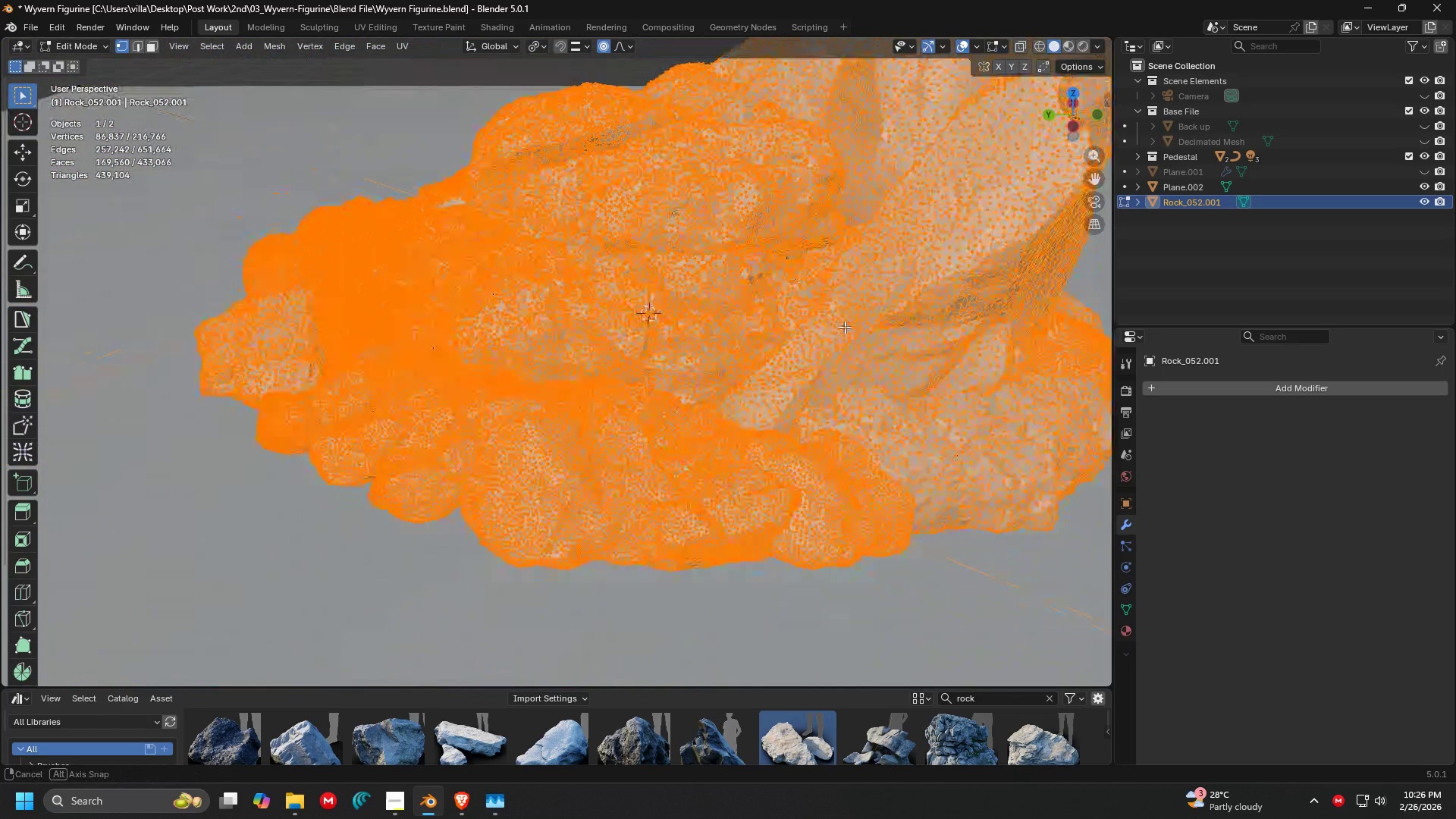 
key(Shift+ShiftLeft)
 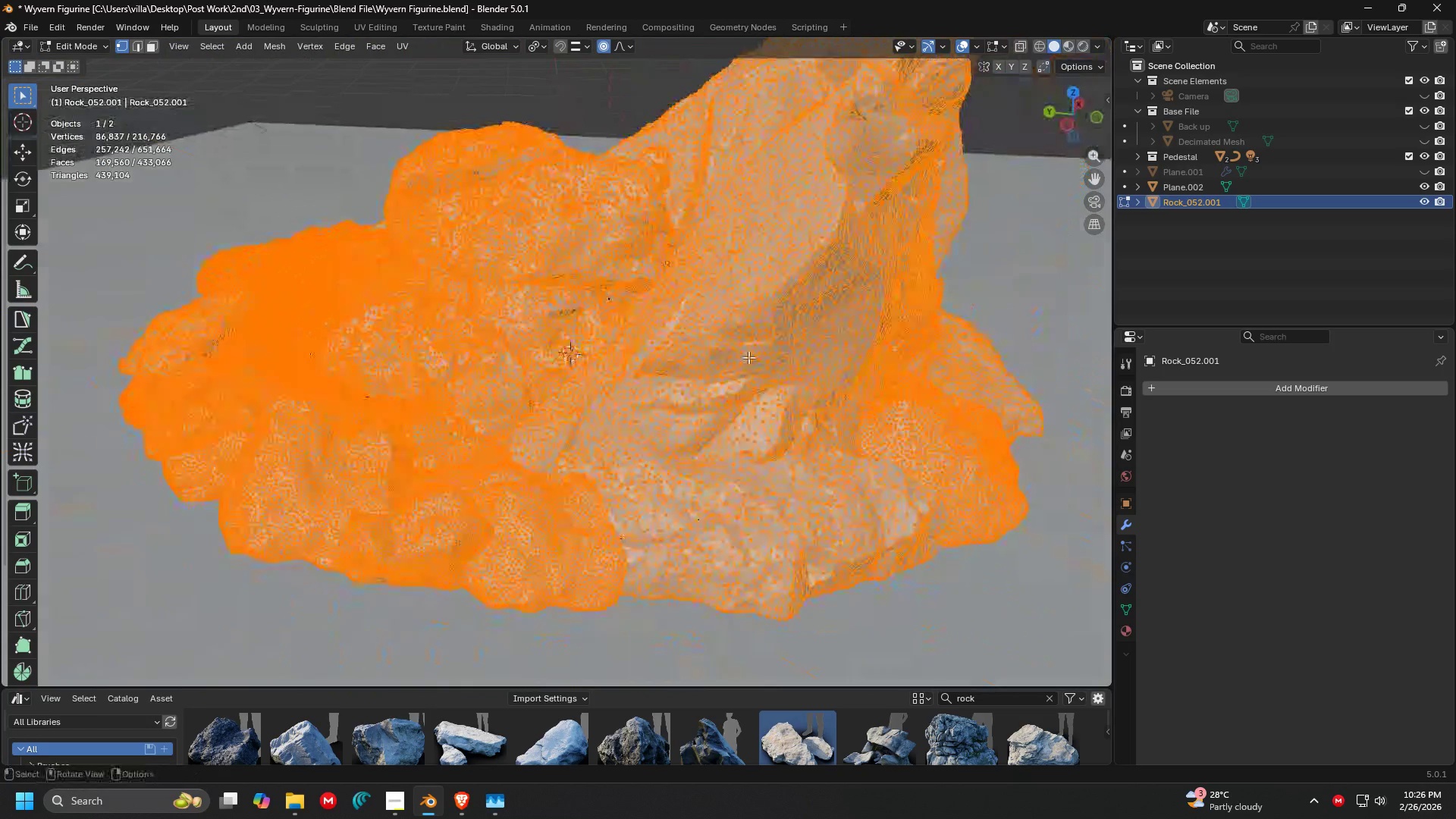 
key(Shift+ShiftLeft)
 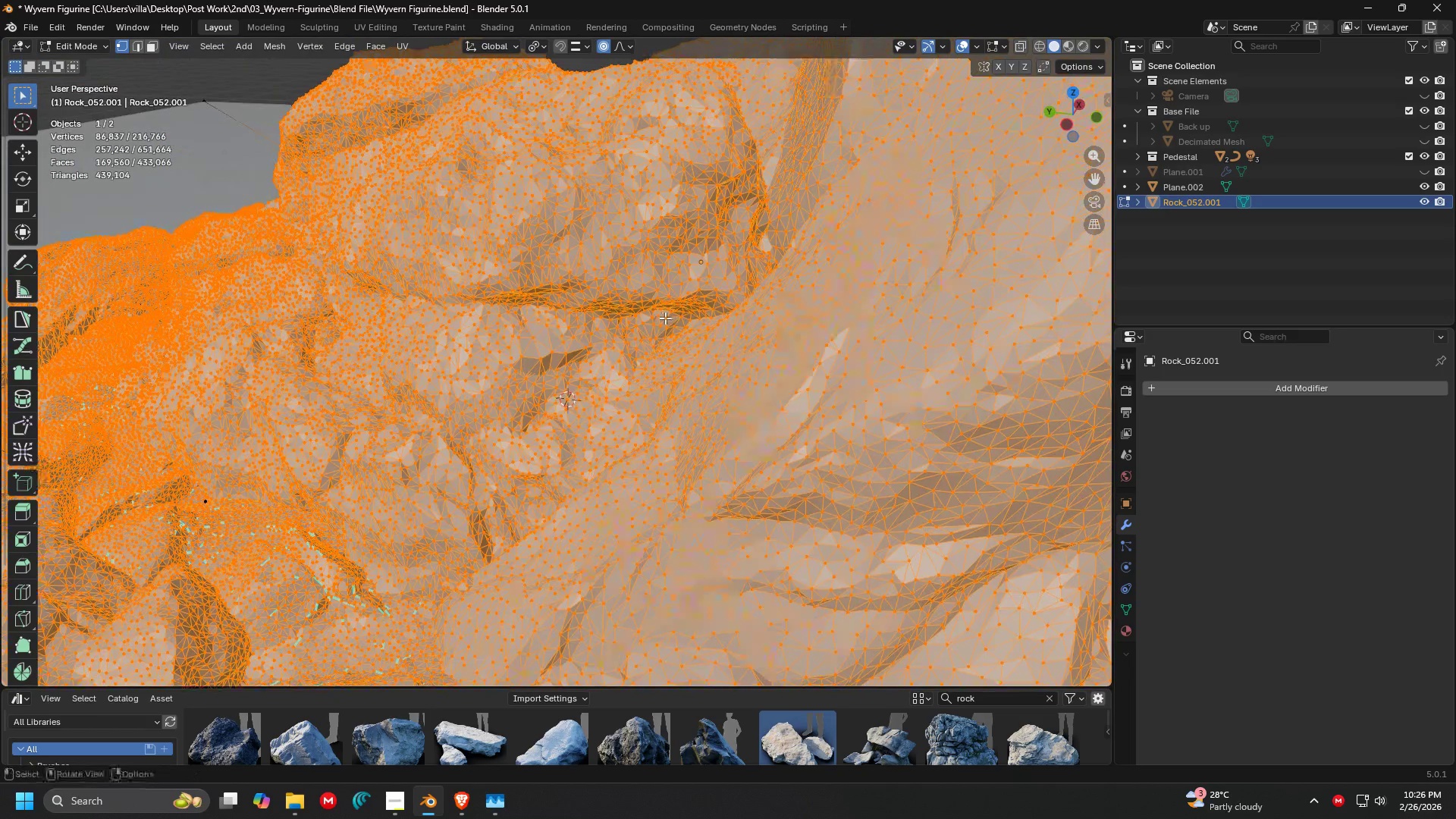 
scroll: coordinate [629, 343], scroll_direction: up, amount: 2.0
 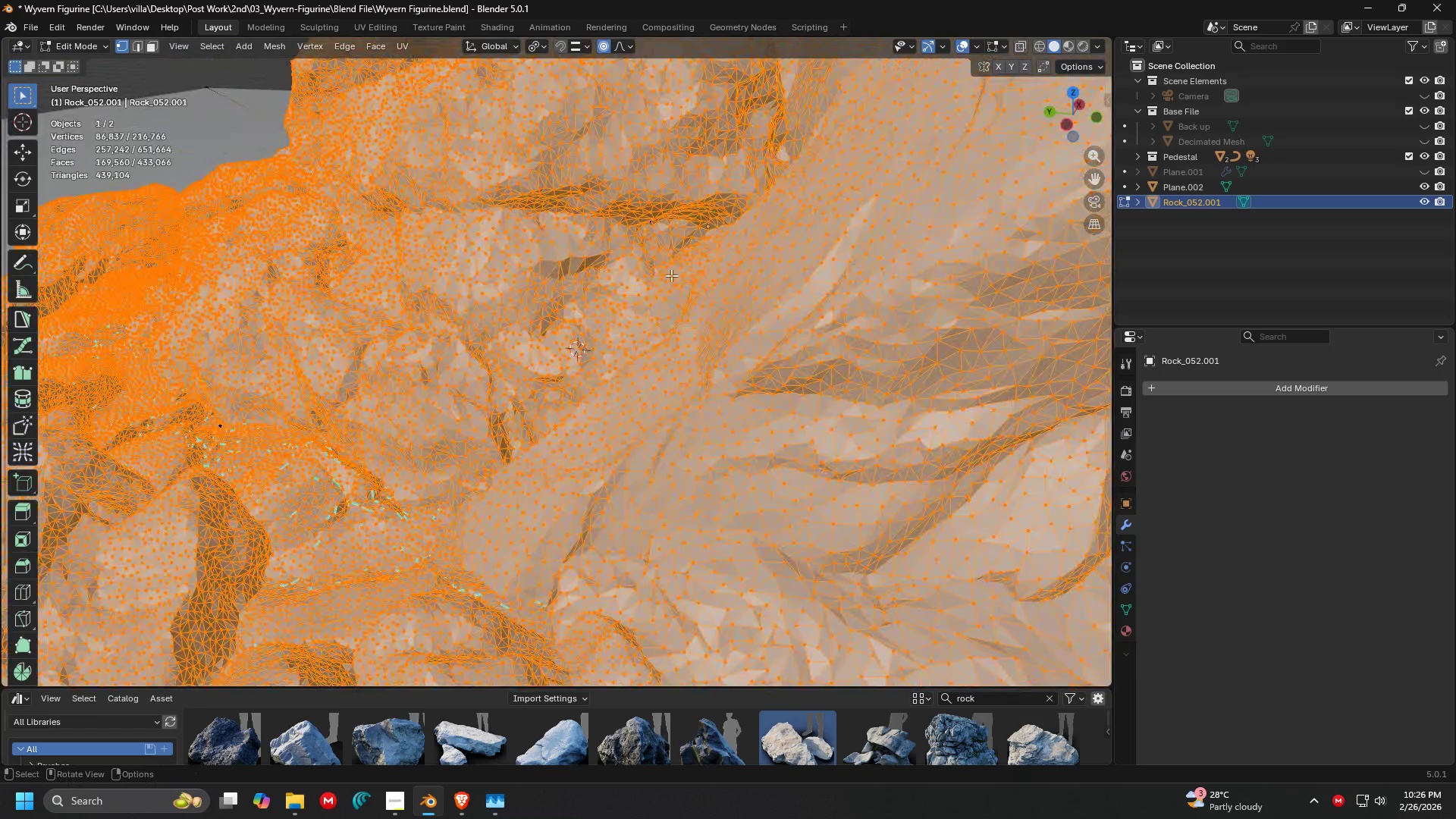 
key(C)
 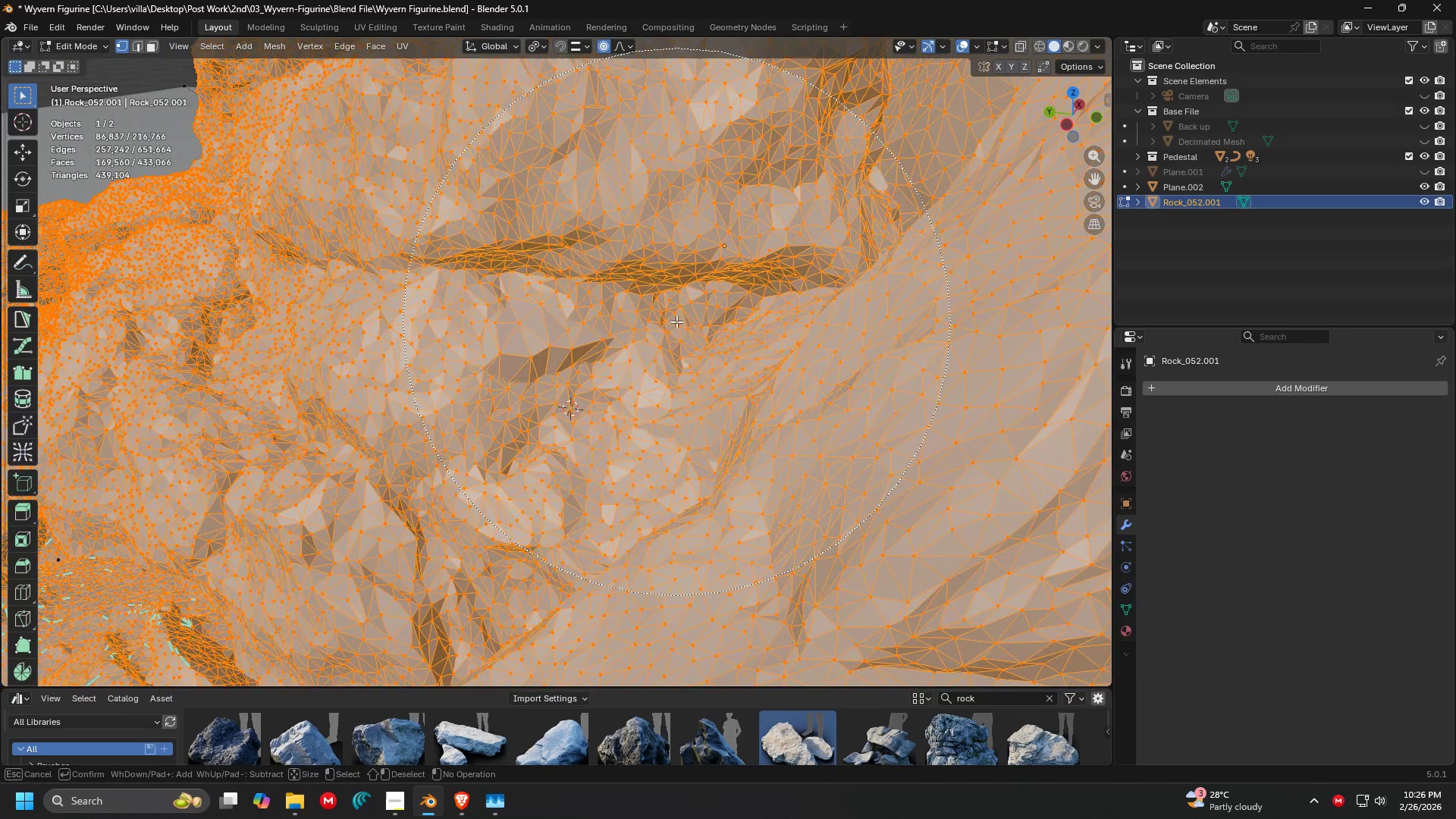 
scroll: coordinate [665, 318], scroll_direction: up, amount: 1.0
 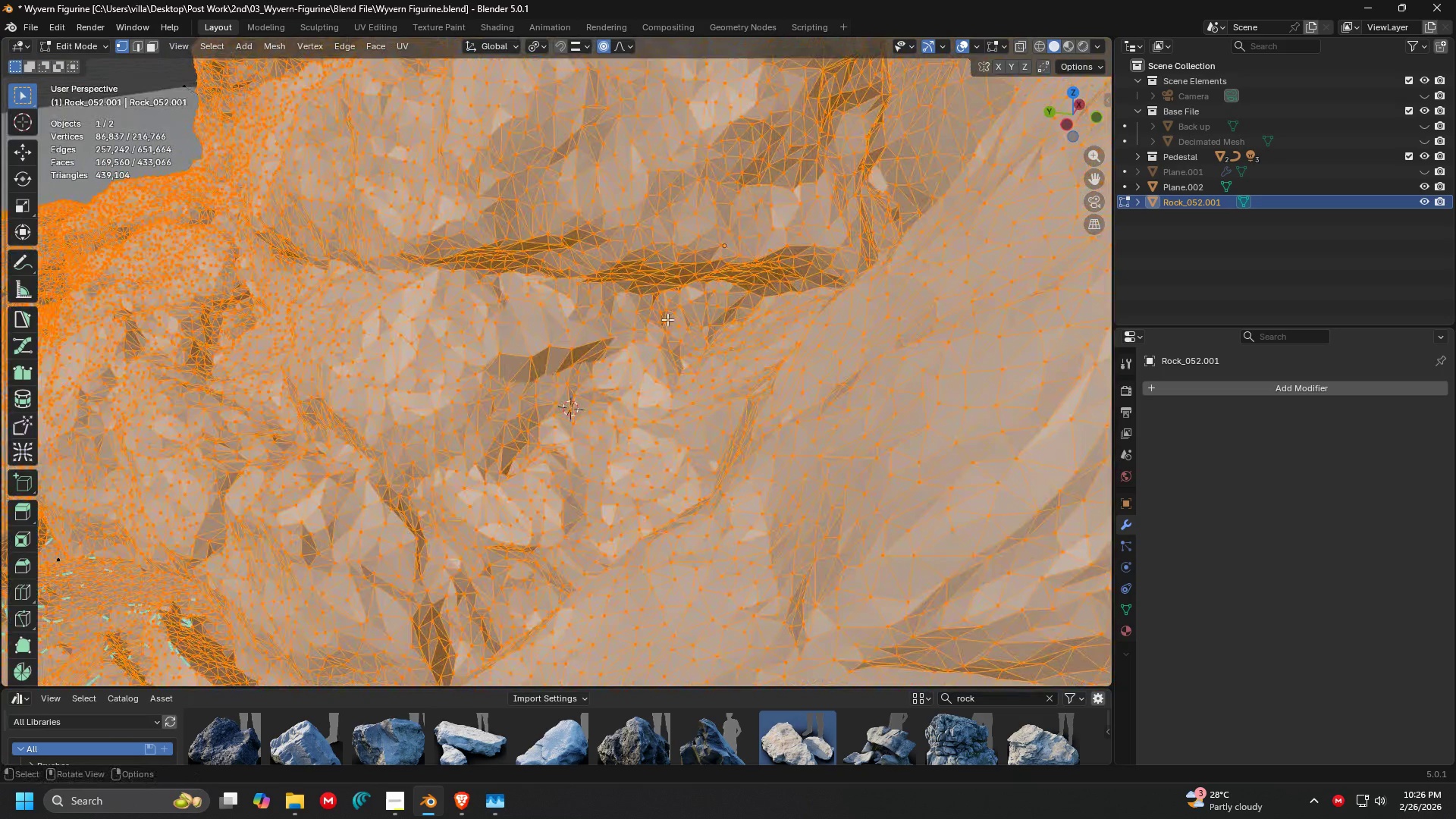 
left_click([676, 322])
 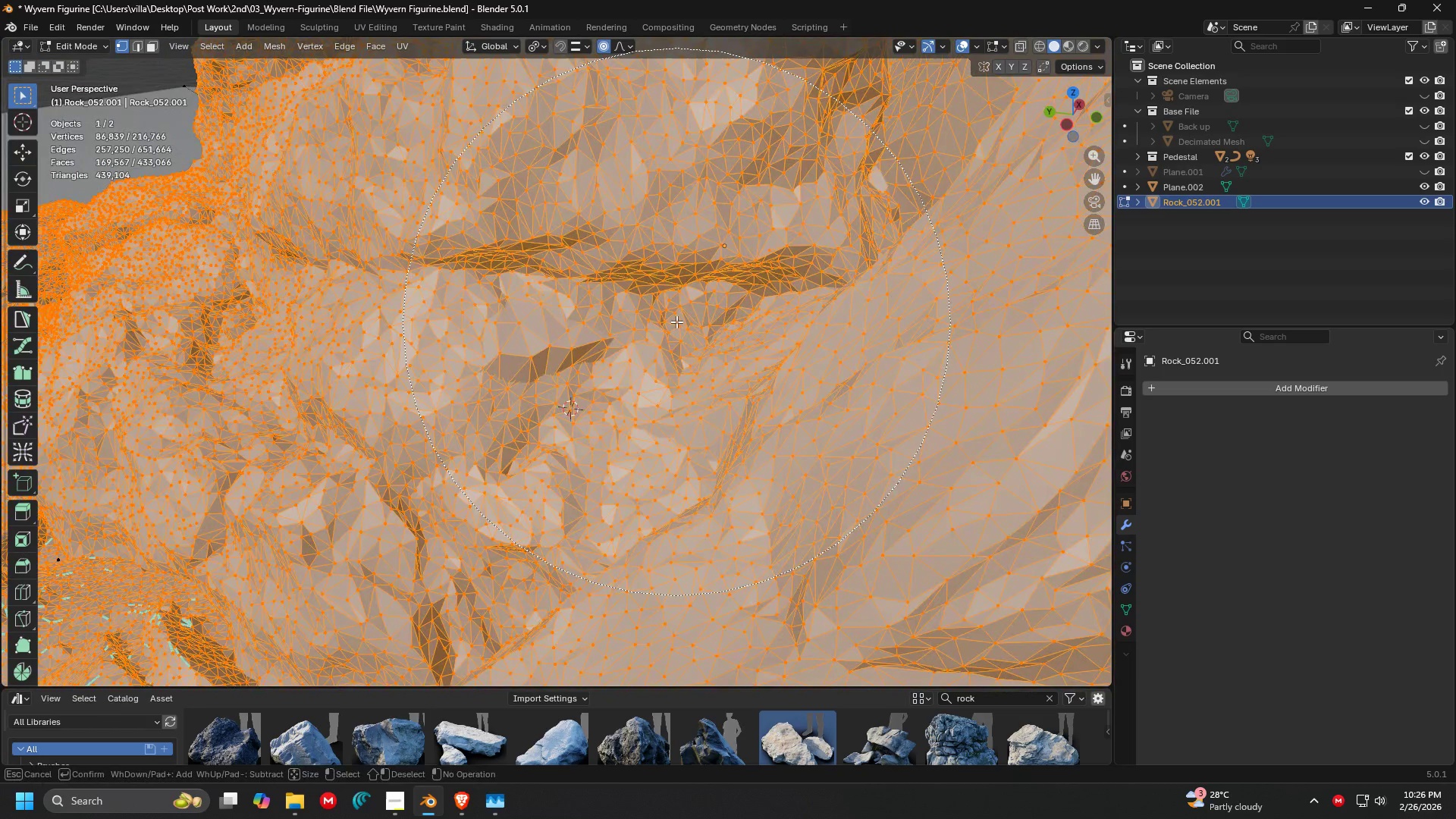 
key(Escape)
 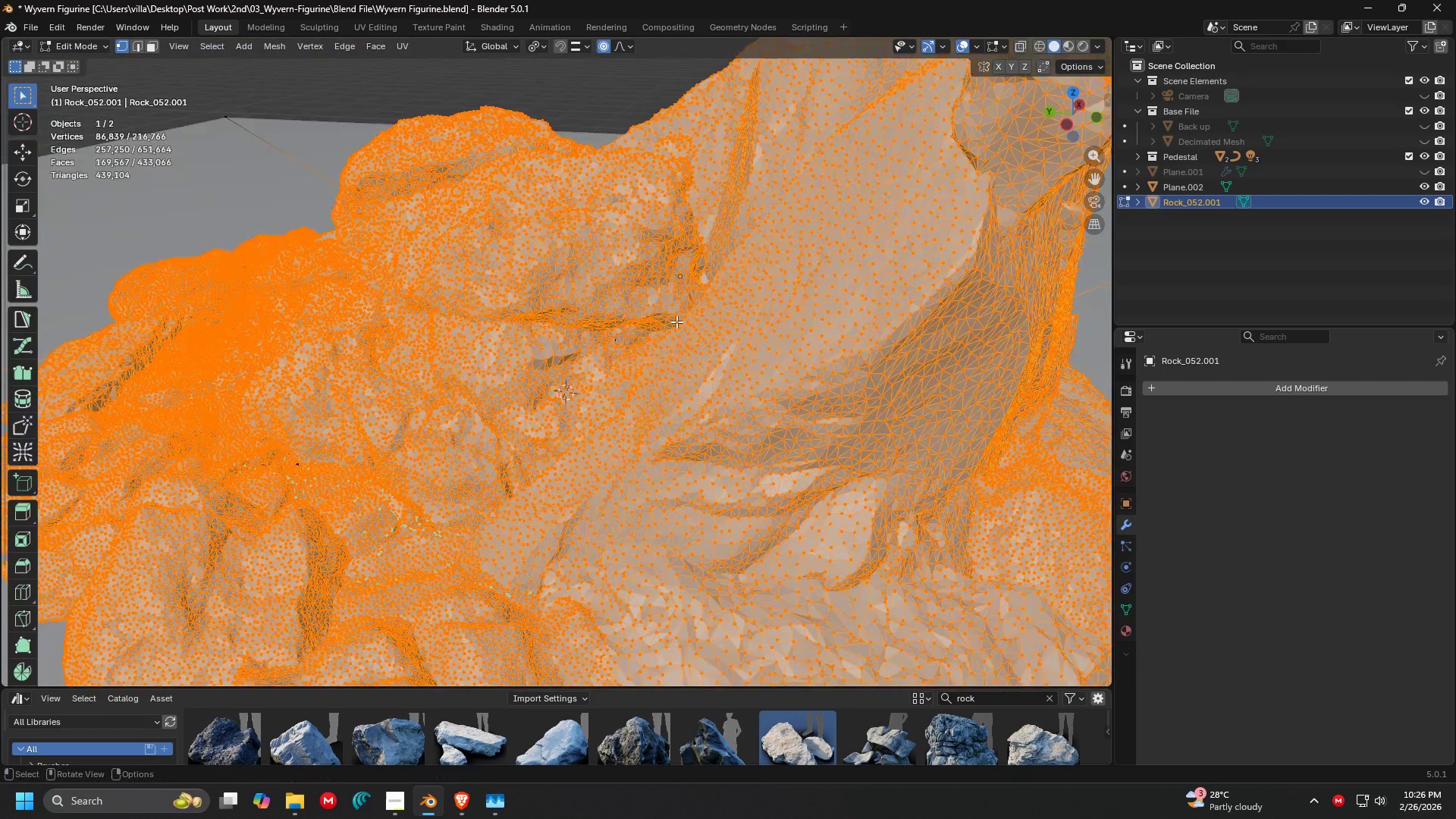 
key(Shift+ShiftLeft)
 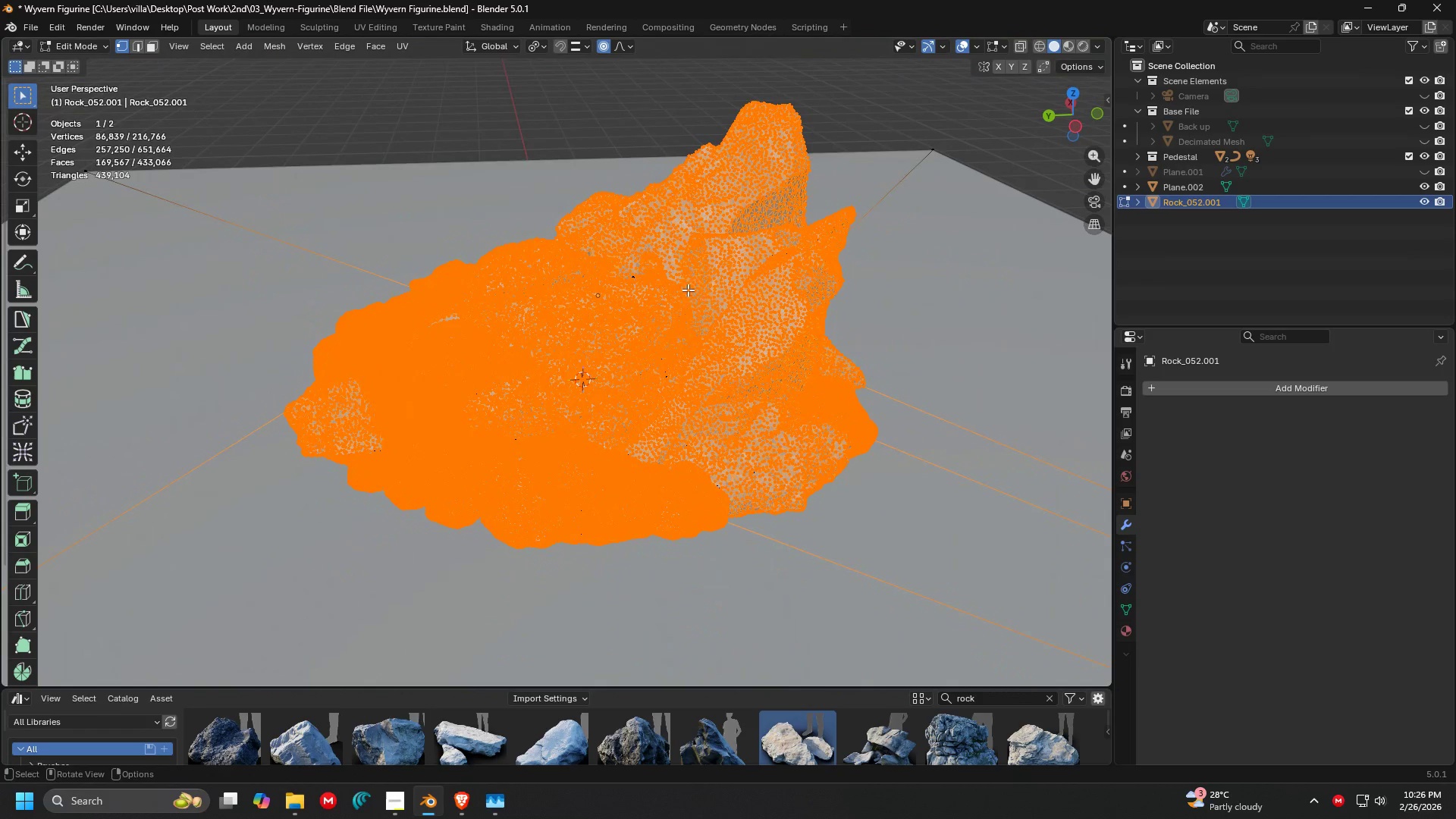 
scroll: coordinate [706, 341], scroll_direction: down, amount: 3.0
 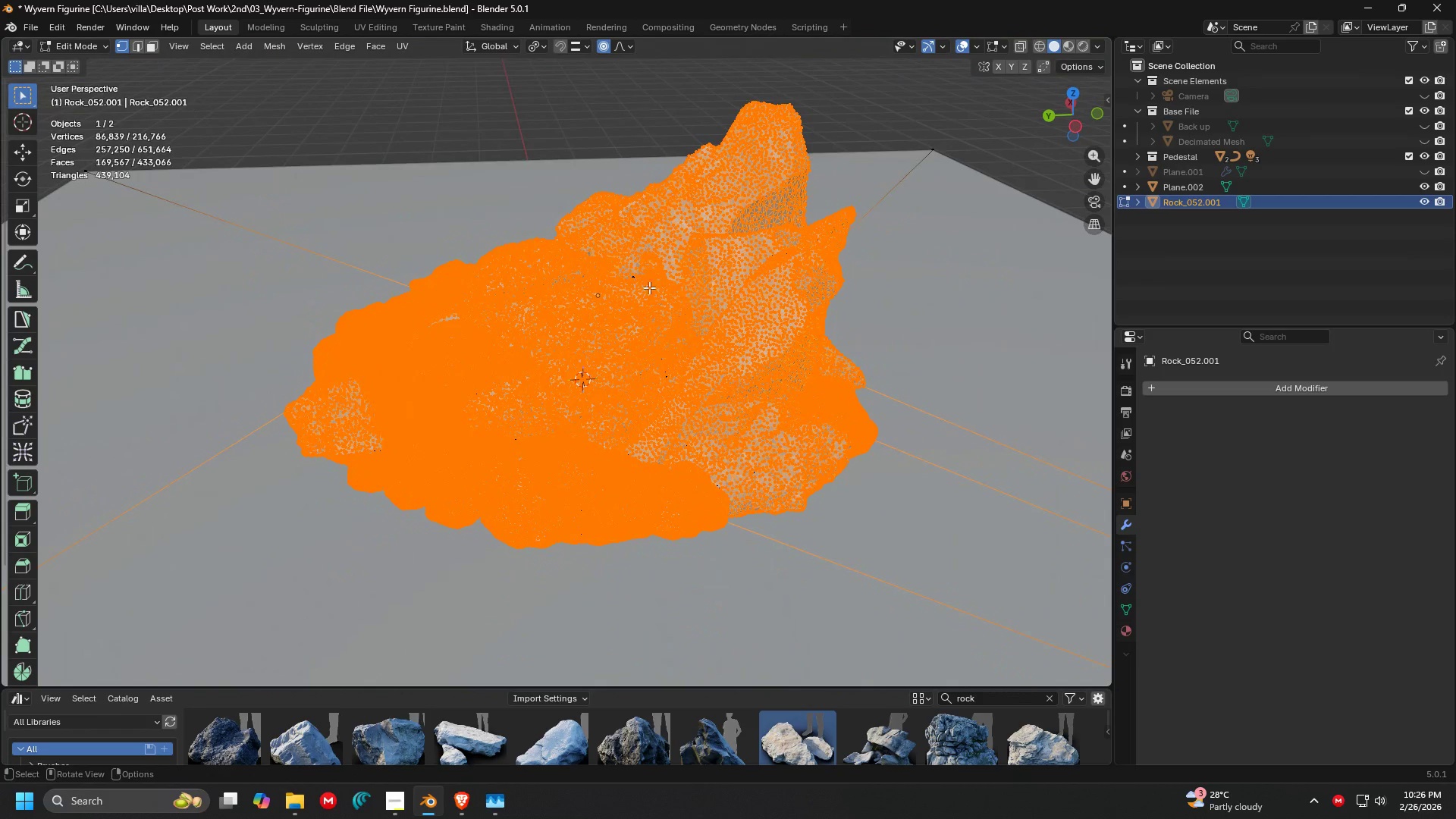 
key(C)
 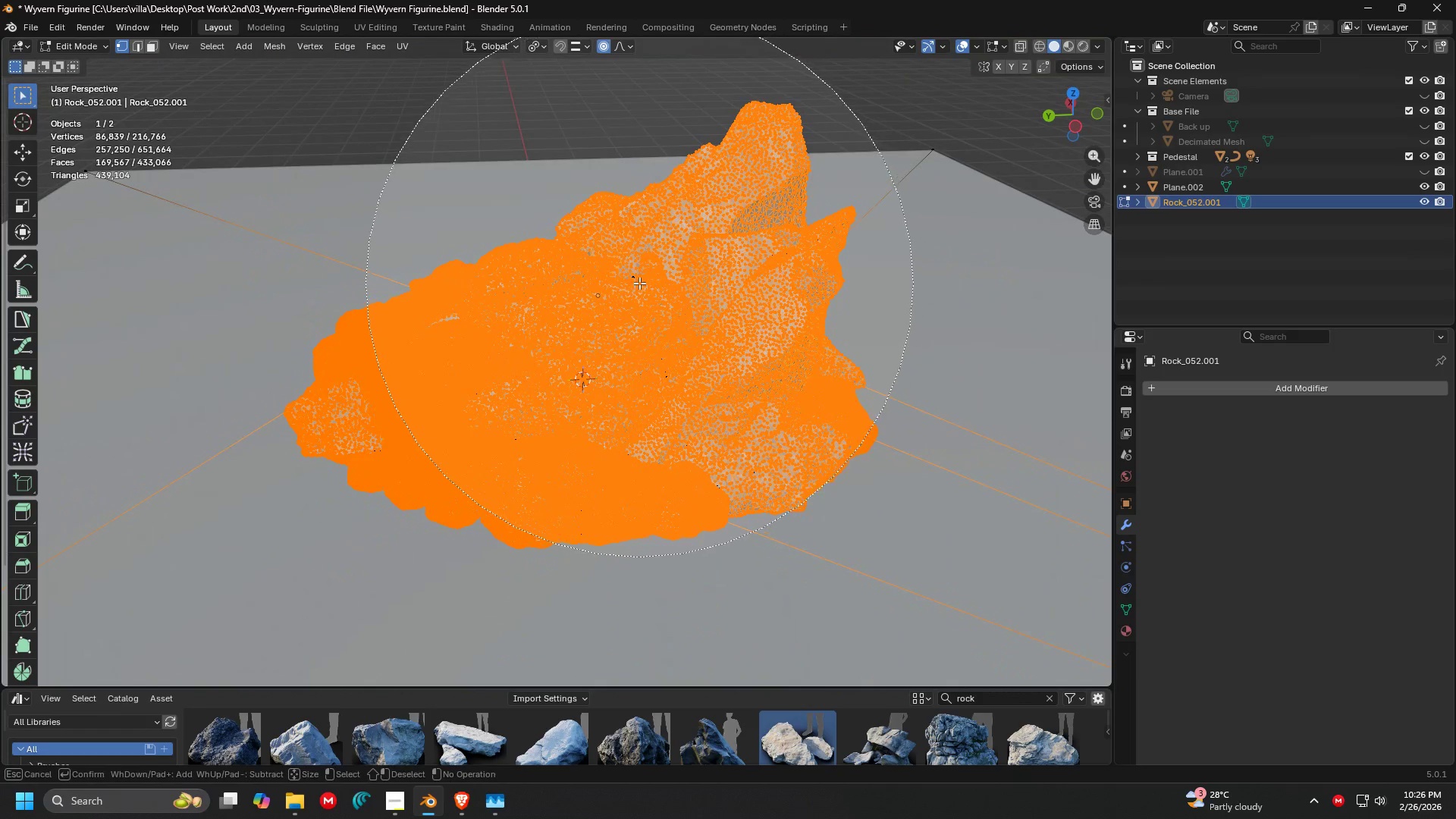 
left_click([638, 281])
 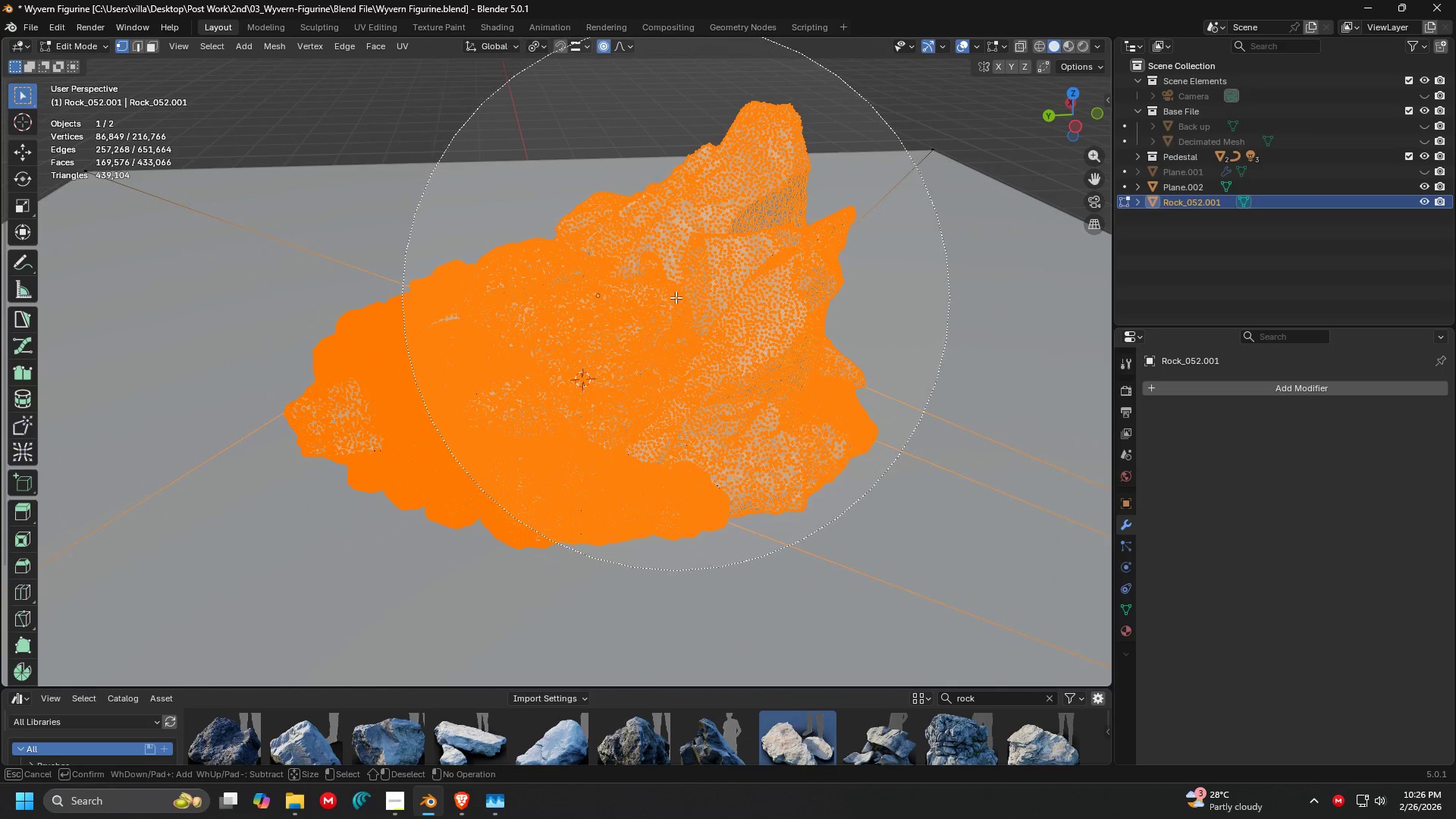 
key(Escape)
 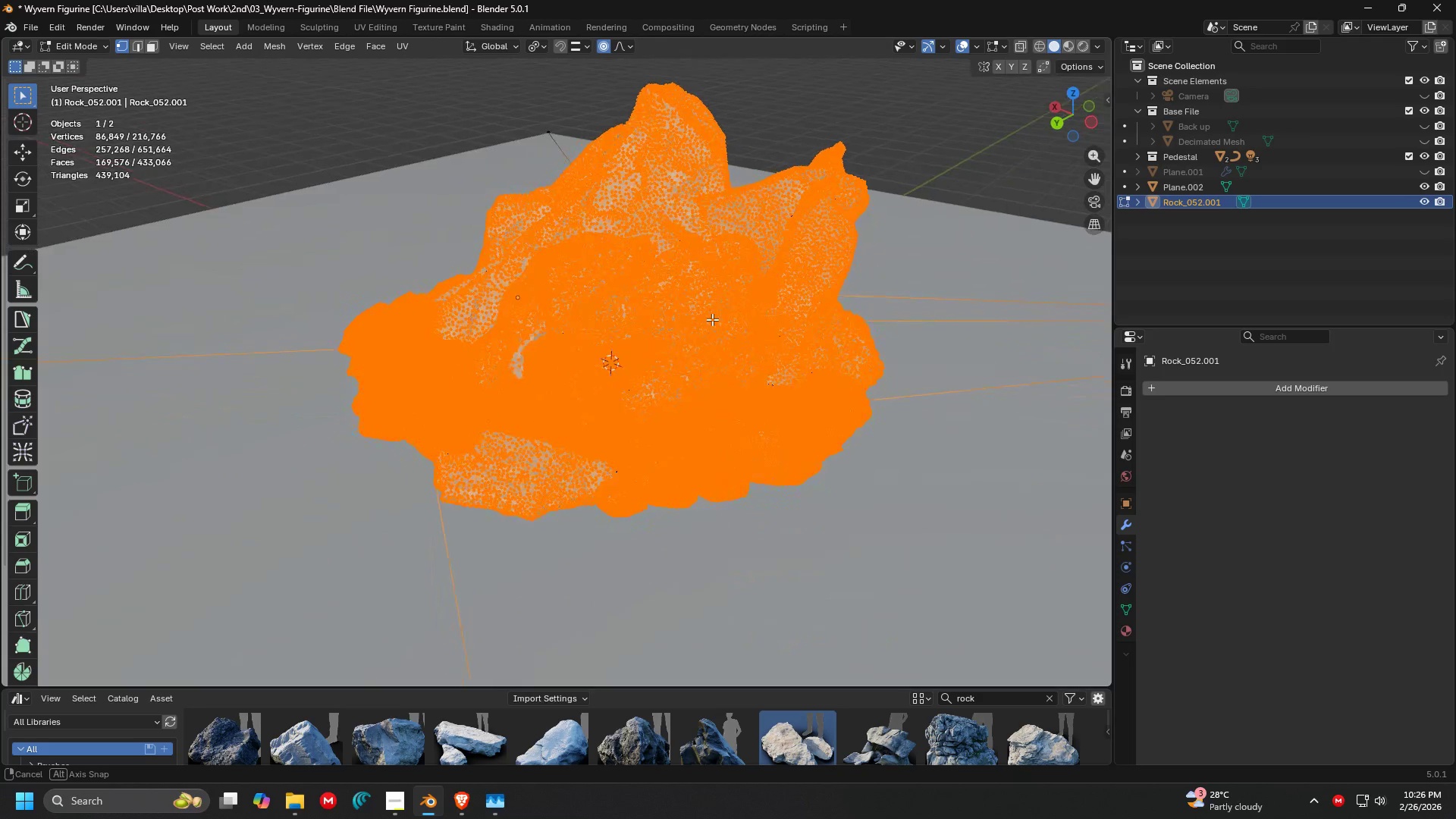 
key(C)
 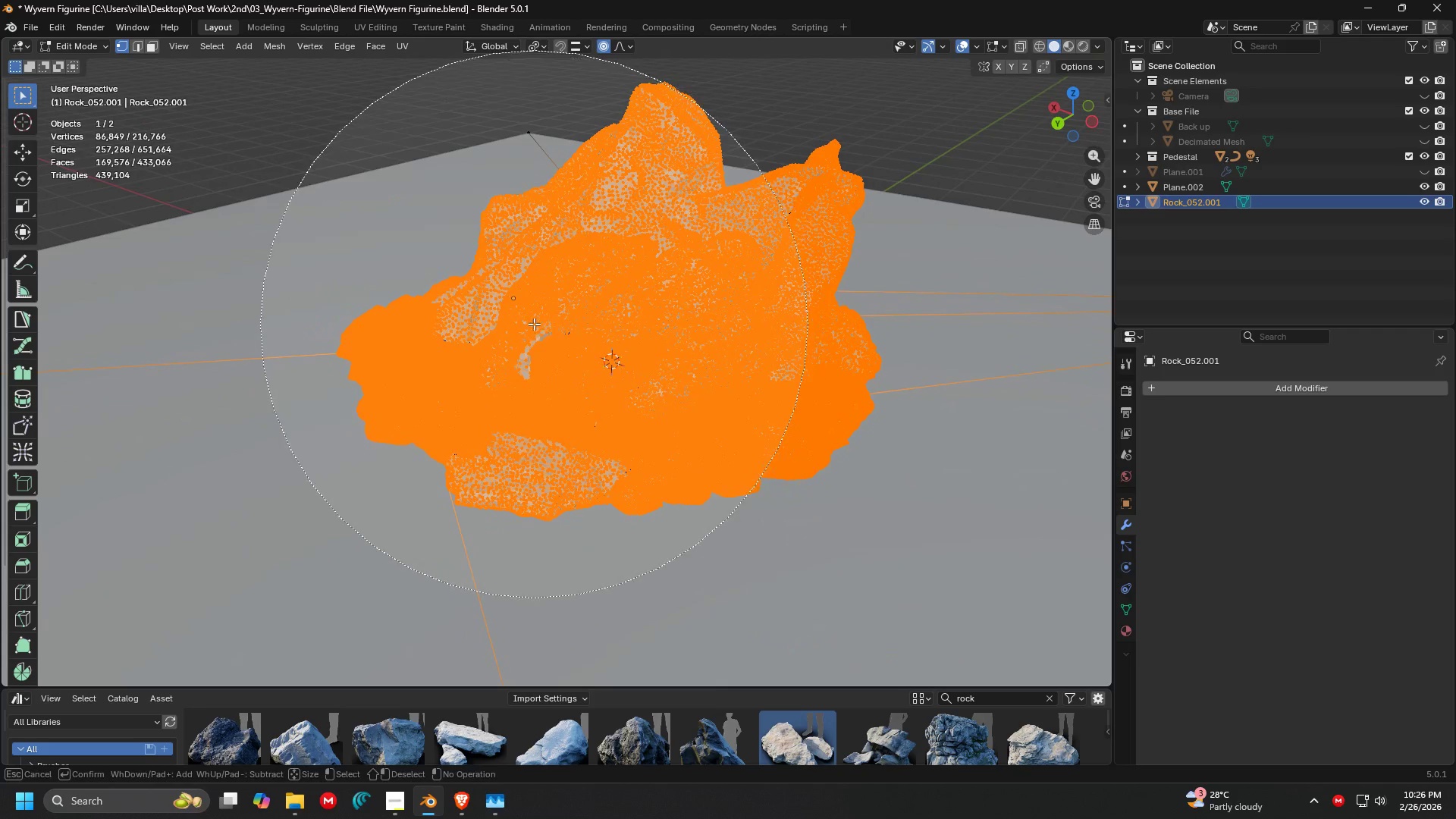 
left_click([532, 323])
 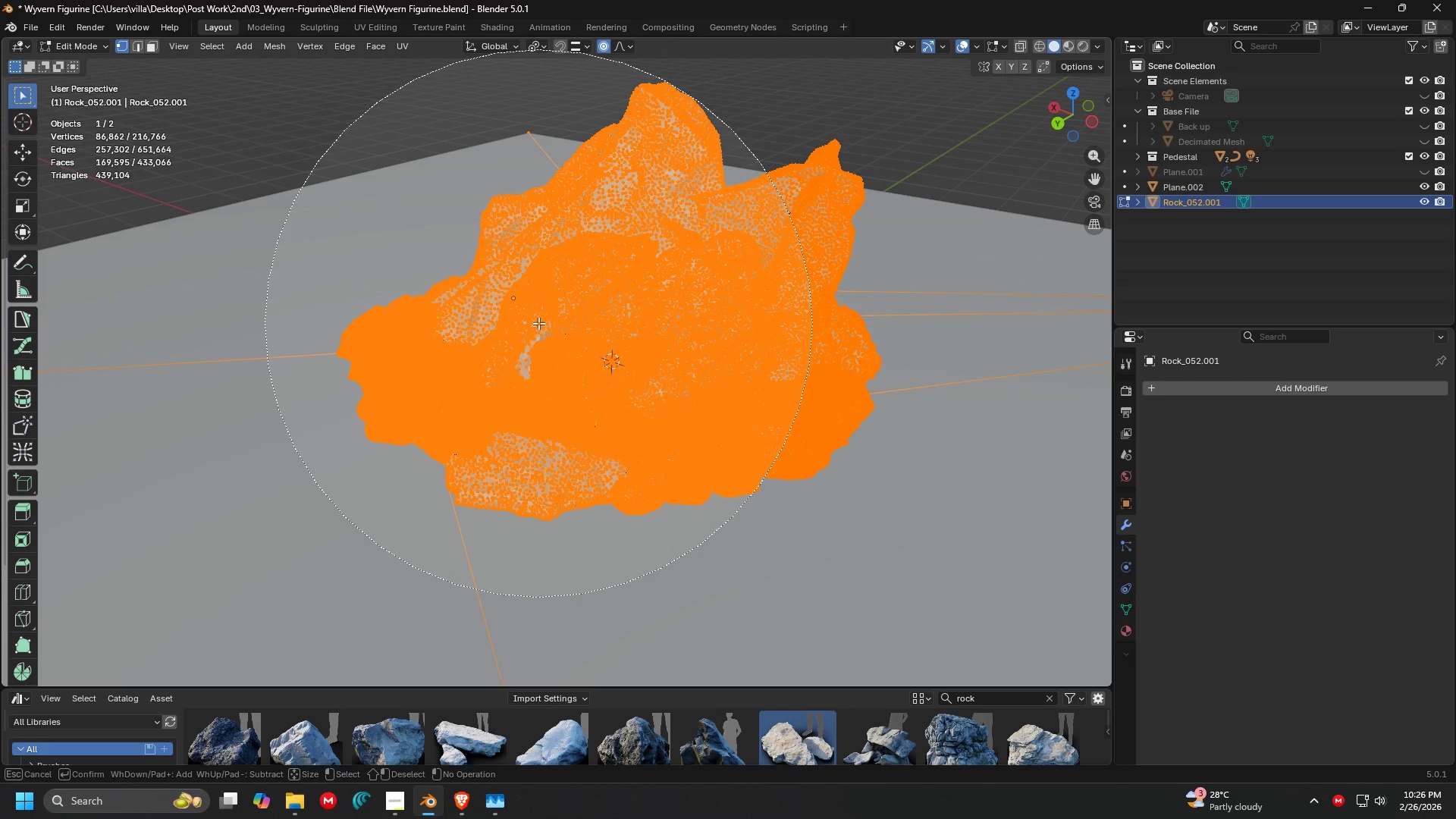 
key(Escape)
 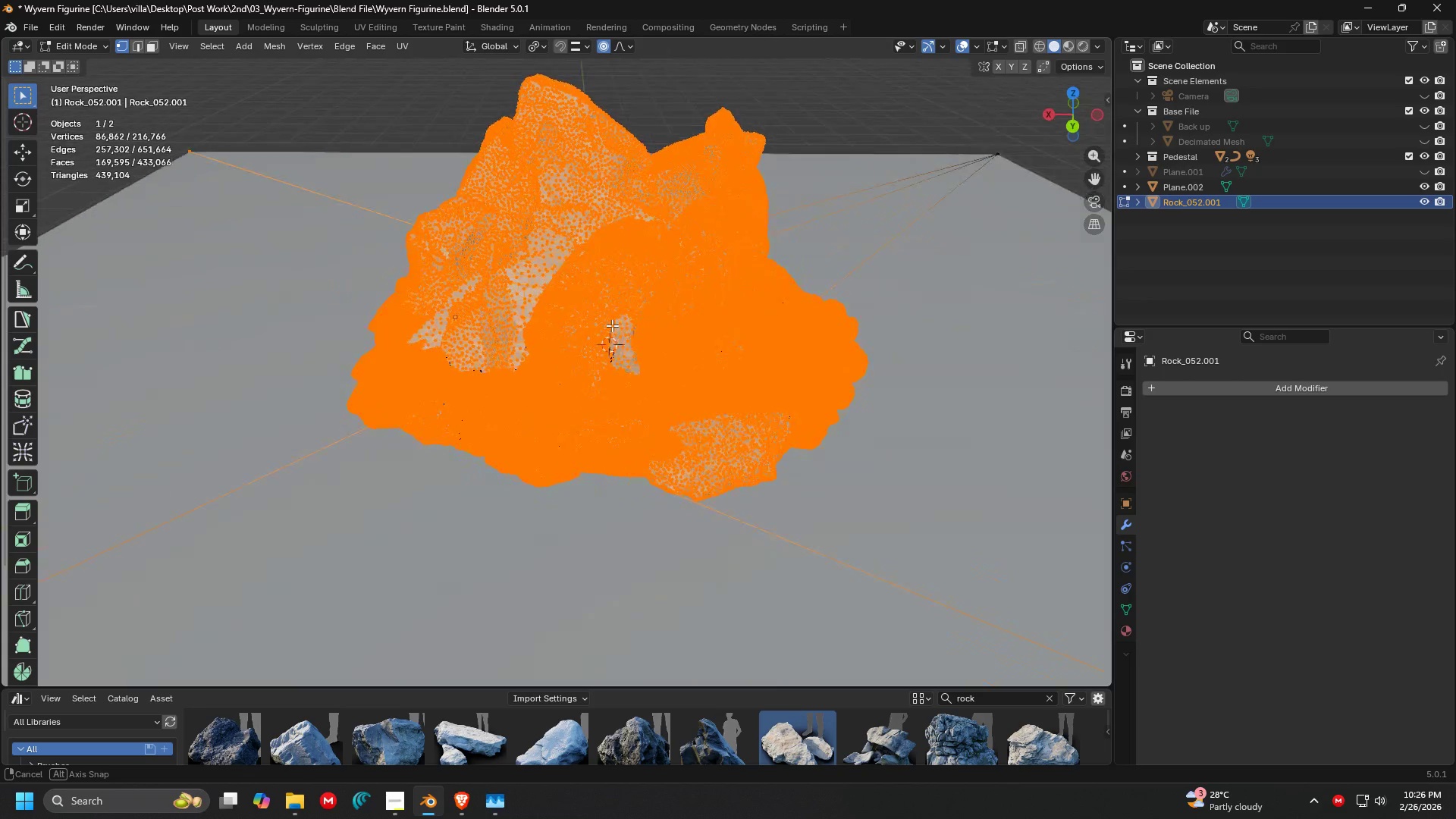 
key(C)
 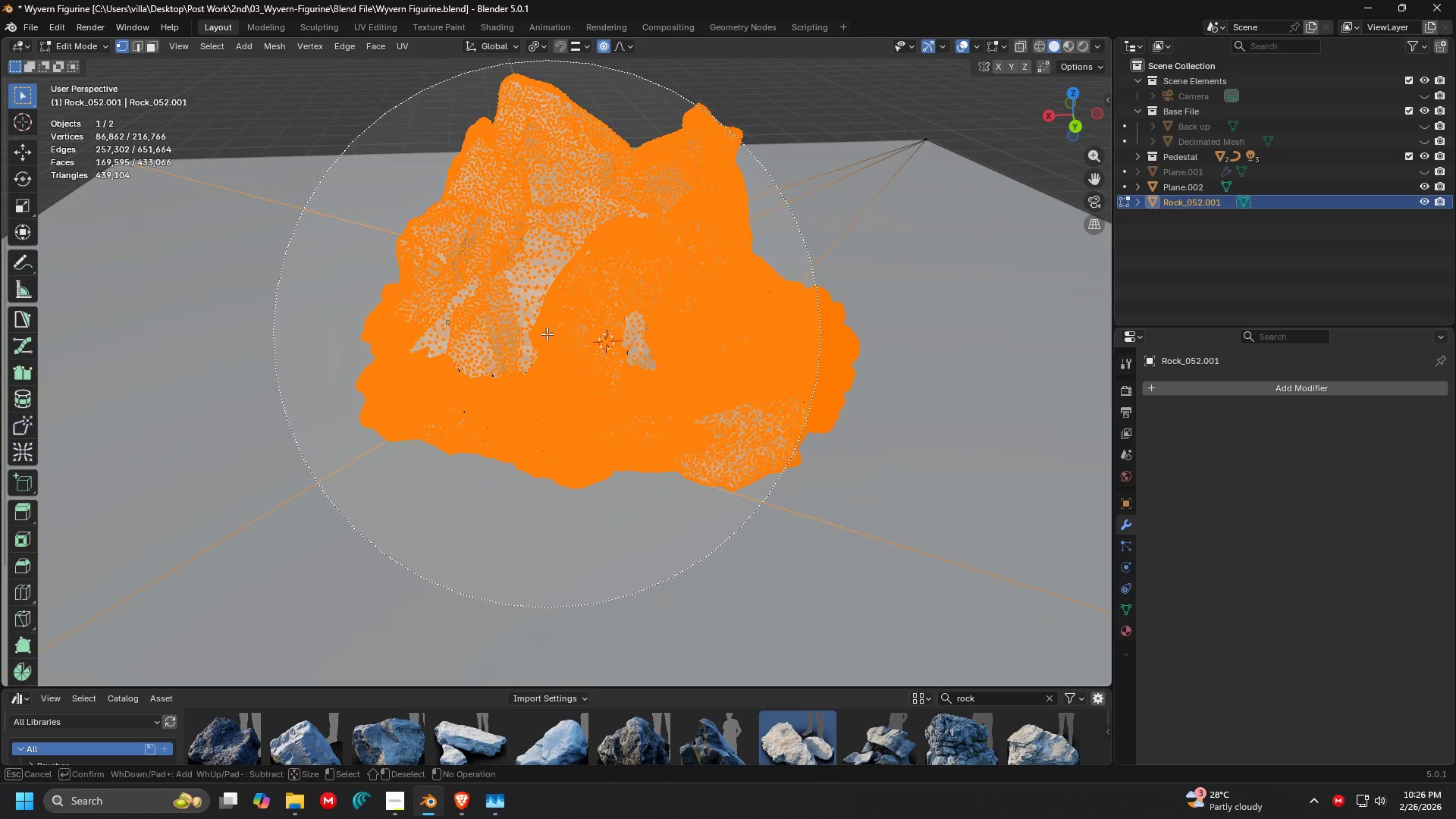 
left_click([547, 334])
 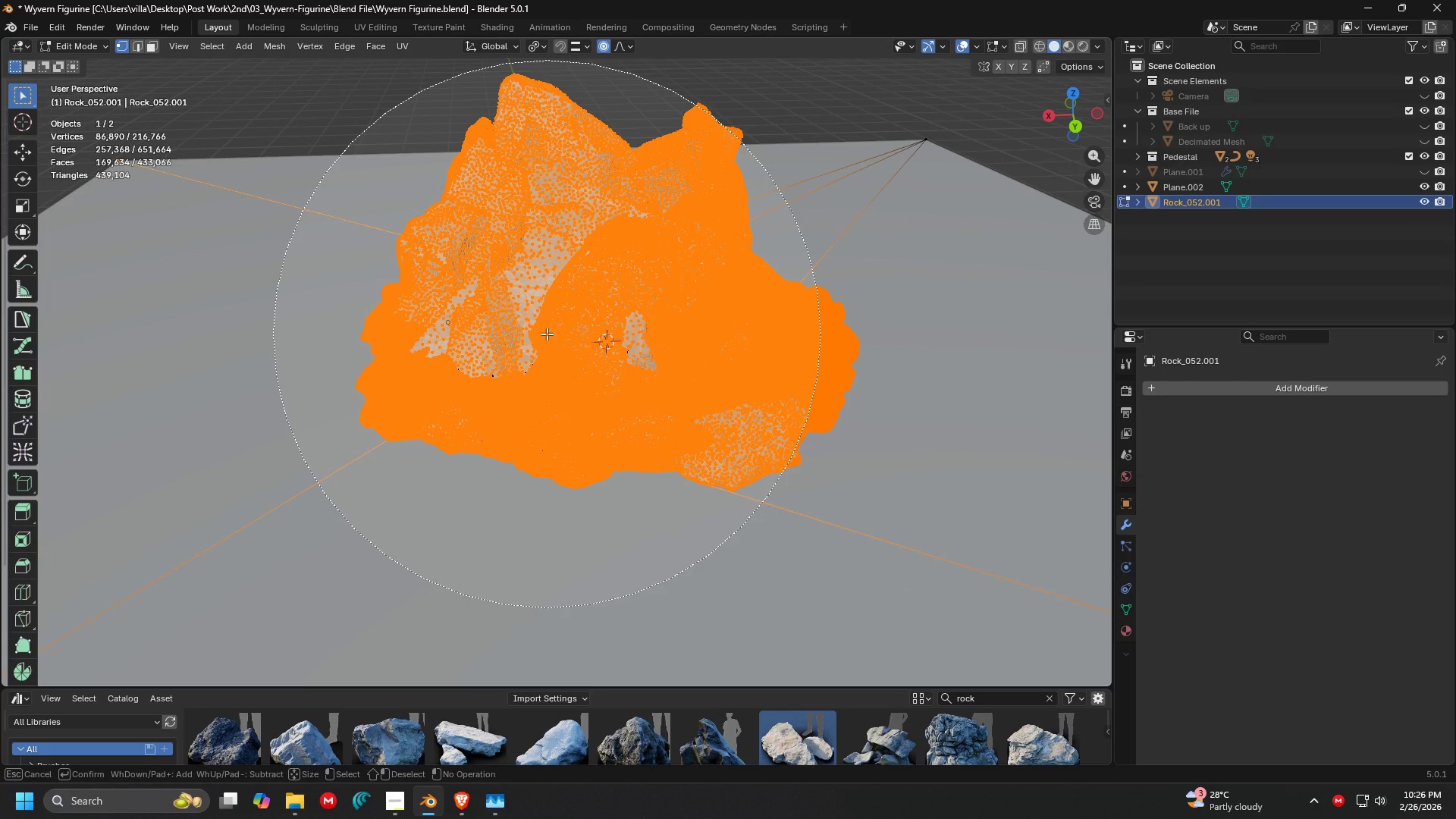 
key(Escape)
 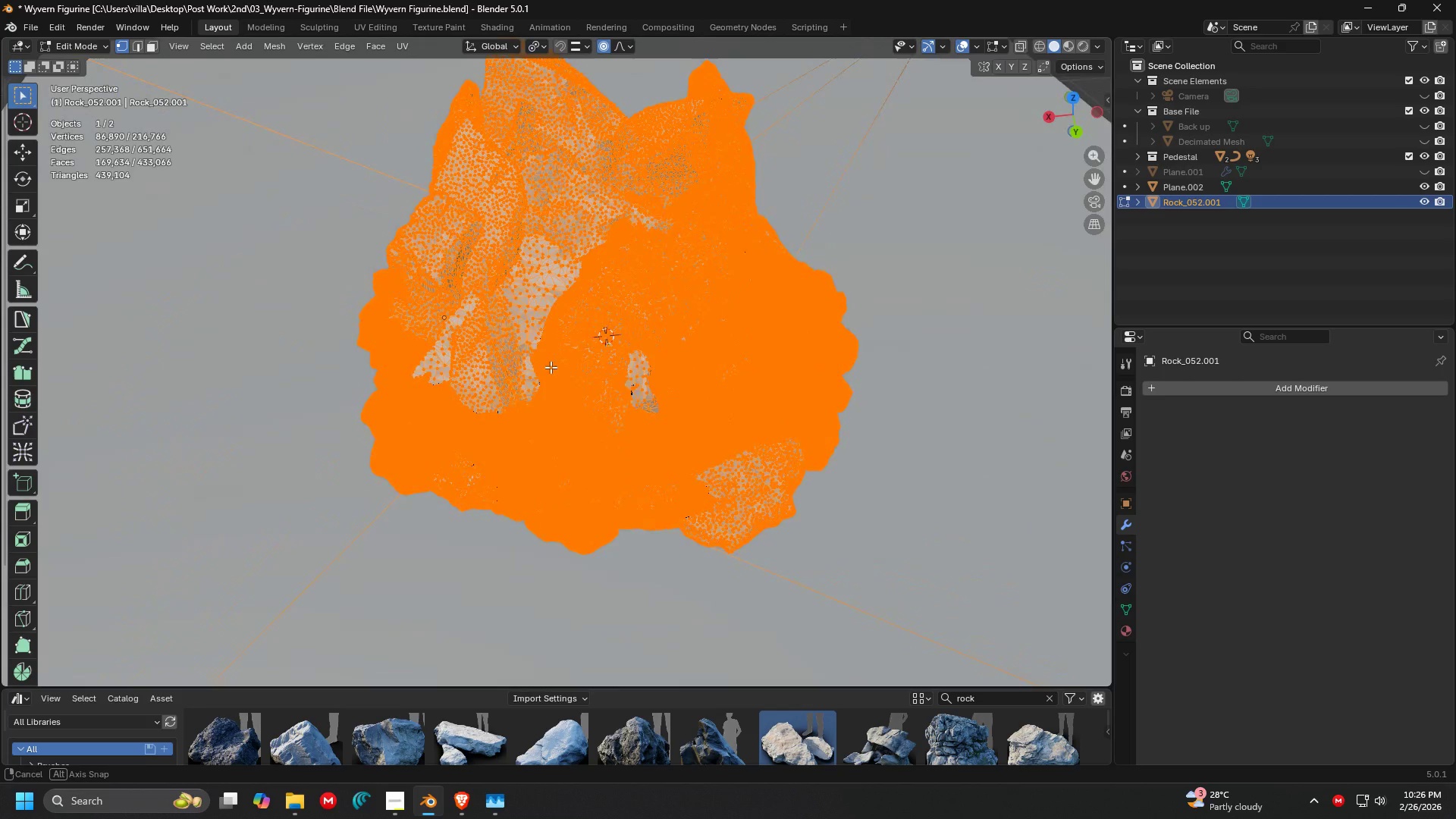 
key(C)
 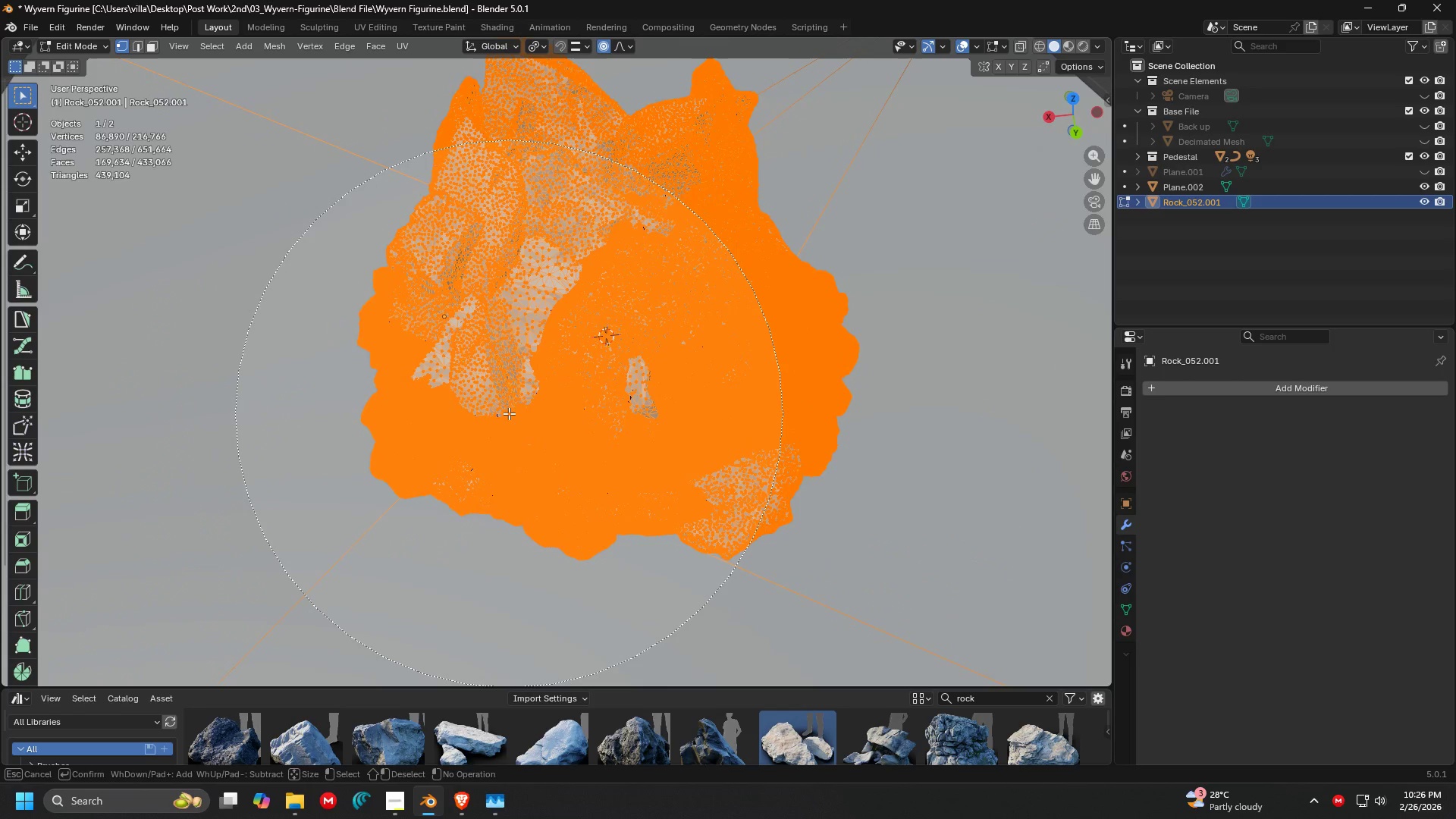 
left_click([509, 413])
 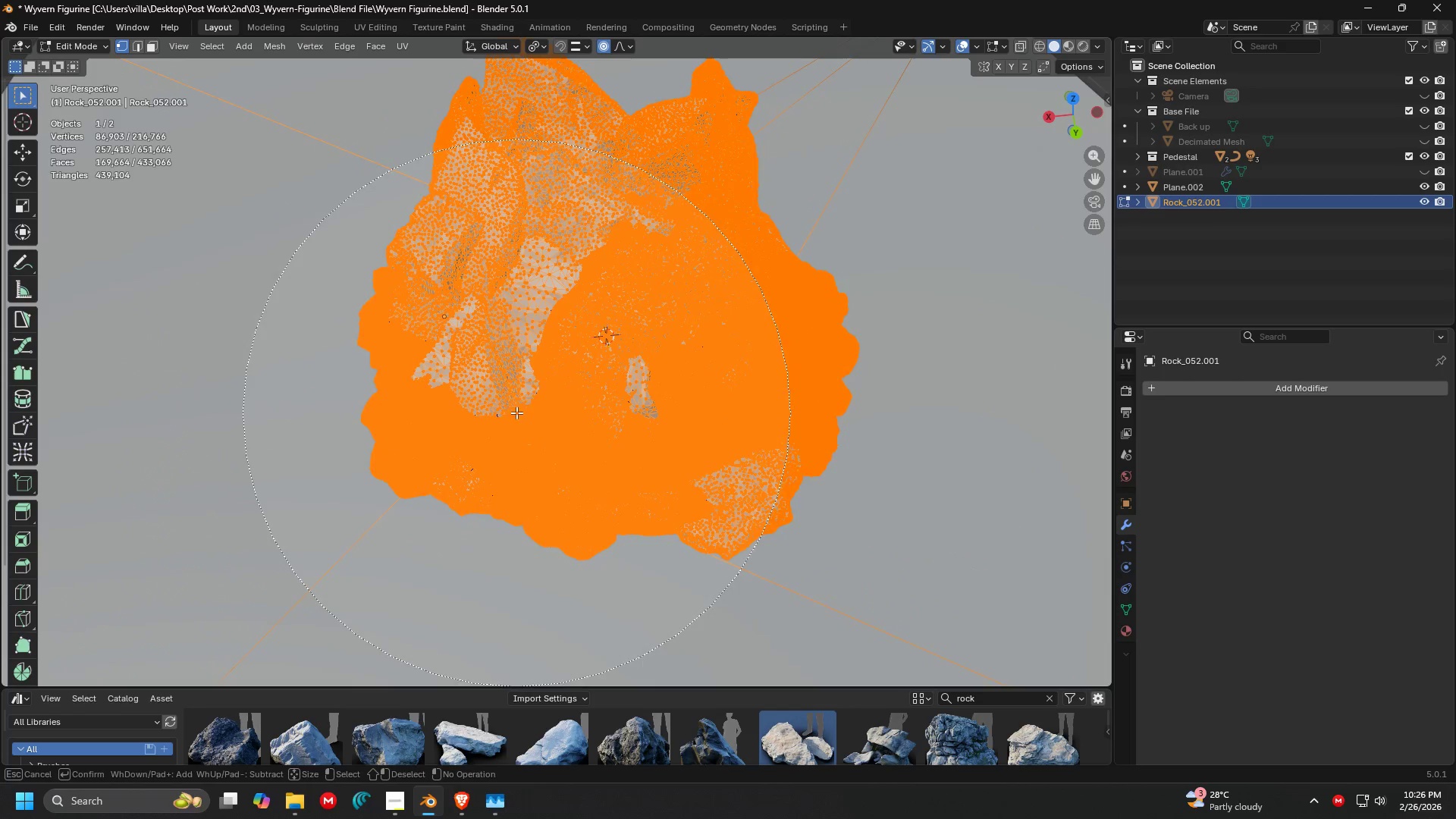 
key(Escape)
 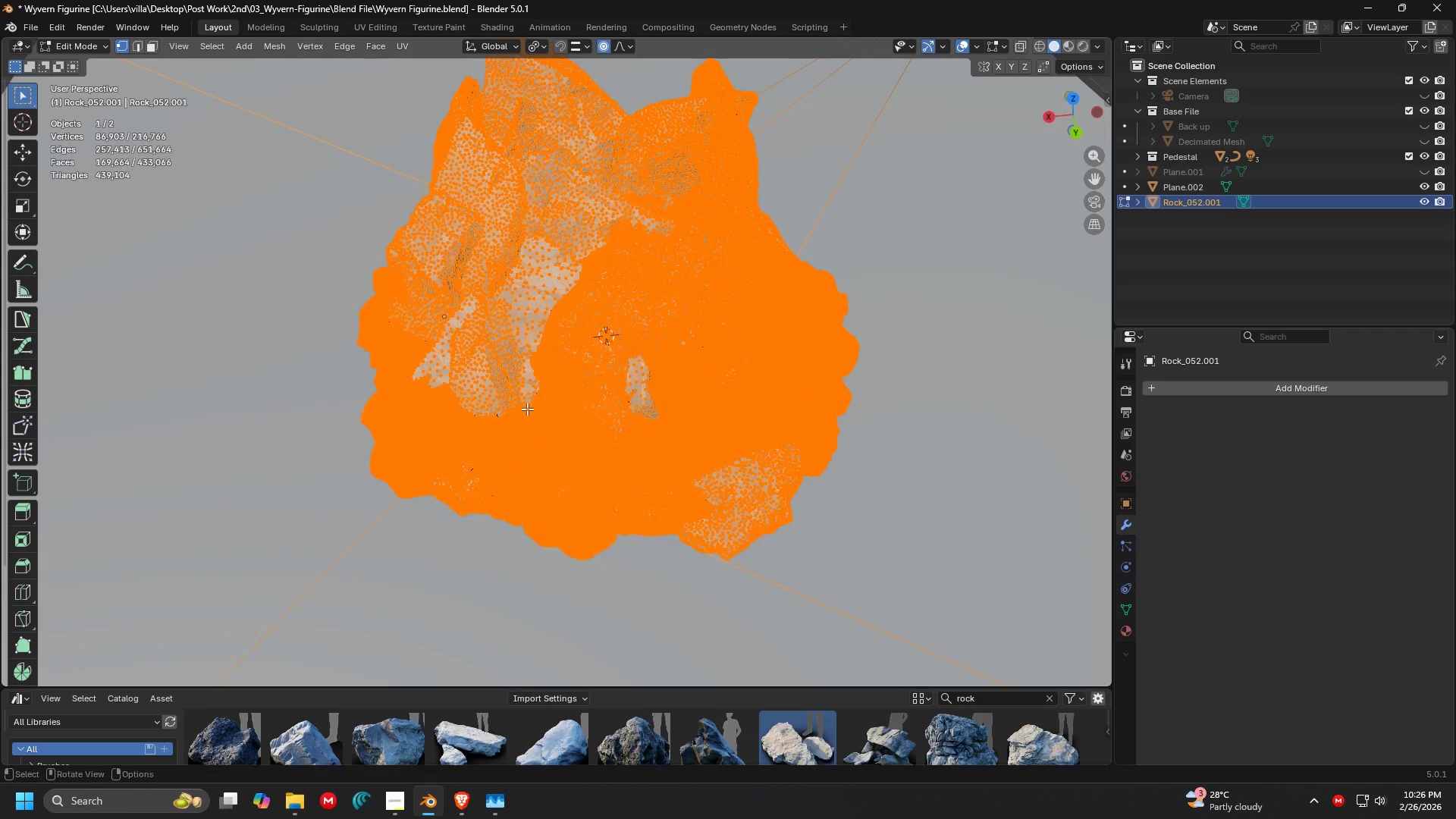 
hold_key(key=ShiftLeft, duration=0.31)
 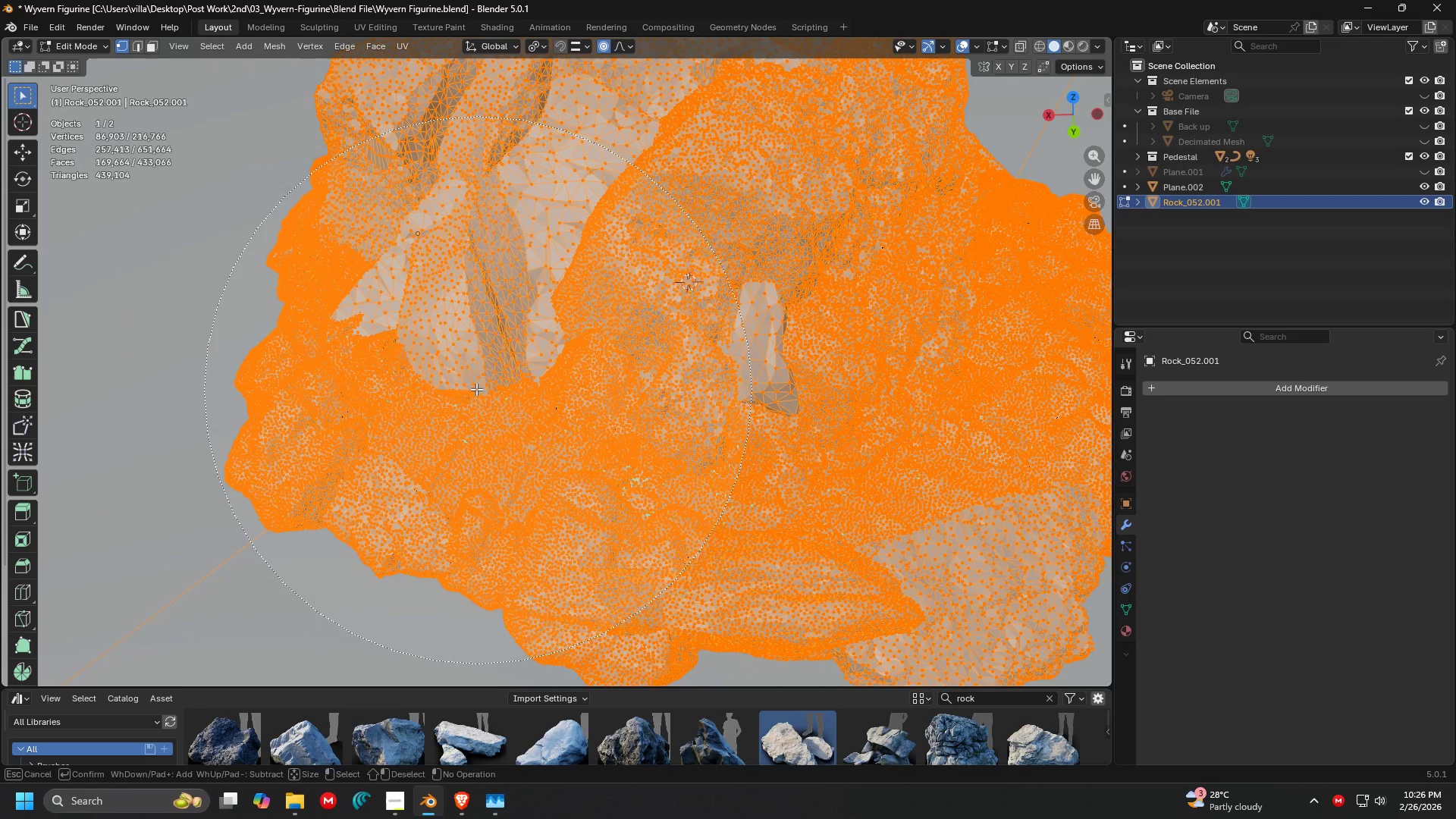 
scroll: coordinate [516, 401], scroll_direction: up, amount: 4.0
 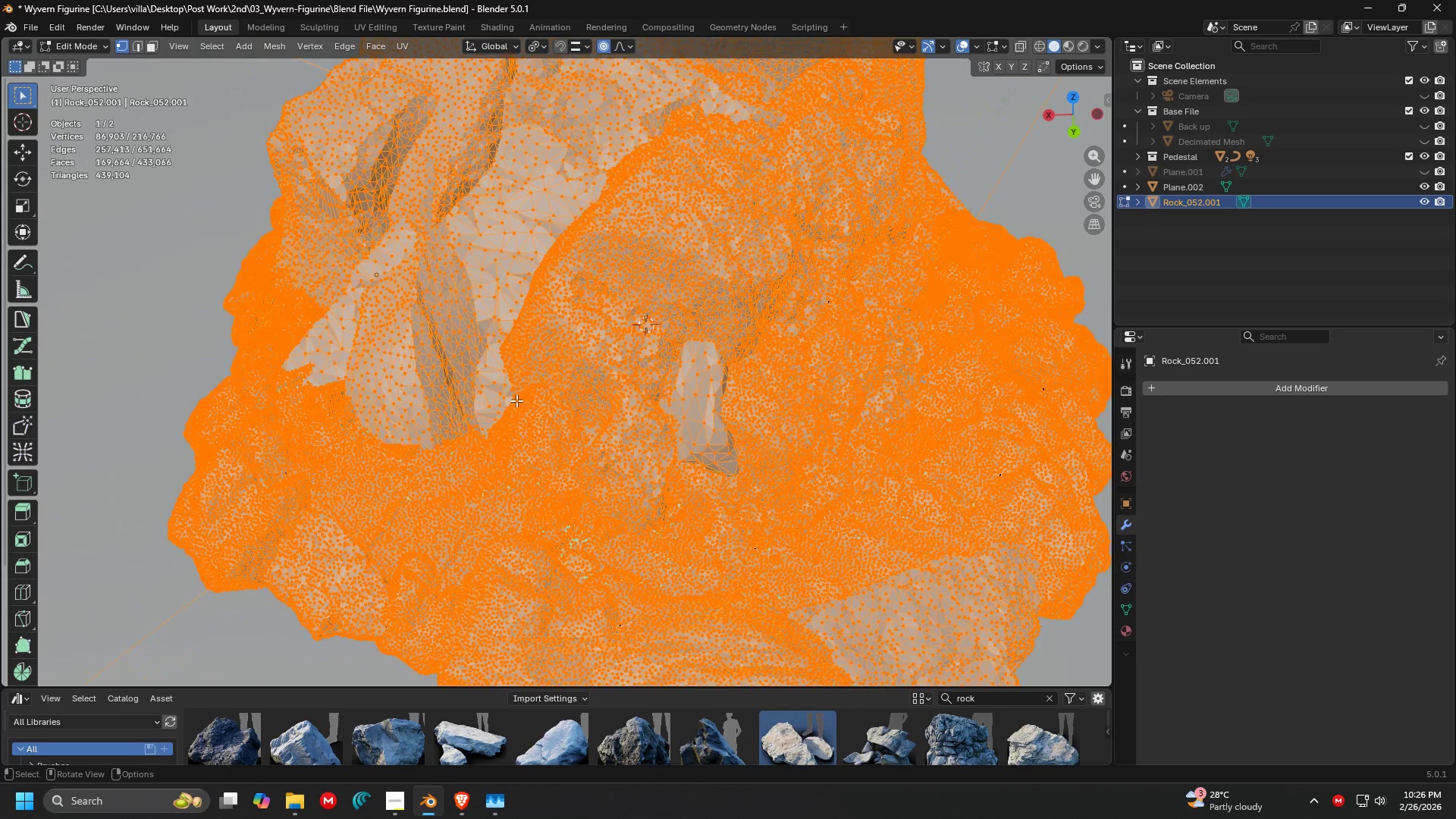 
key(C)
 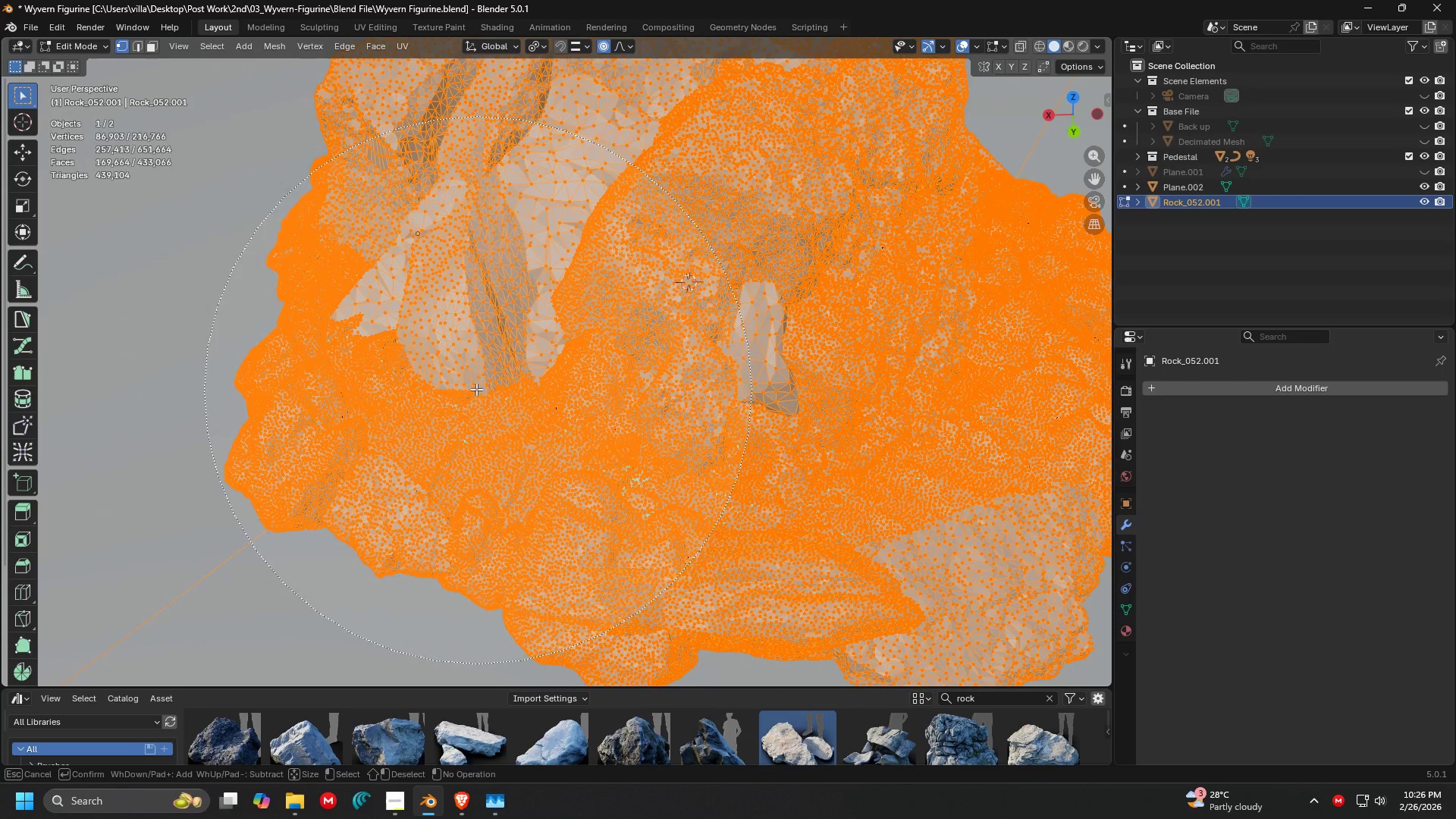 
scroll: coordinate [553, 361], scroll_direction: up, amount: 1.0
 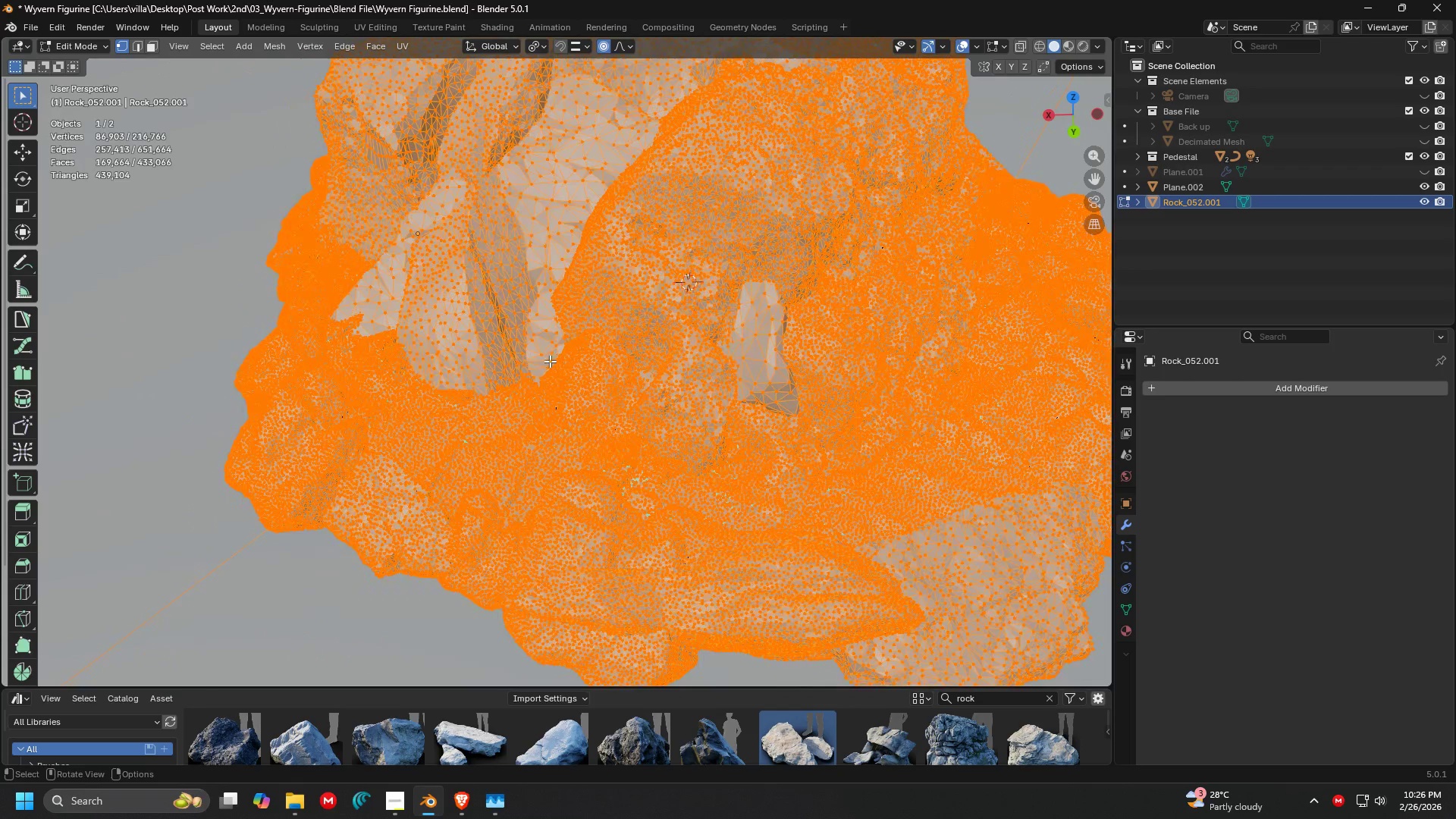 
left_click_drag(start_coordinate=[465, 388], to_coordinate=[520, 413])
 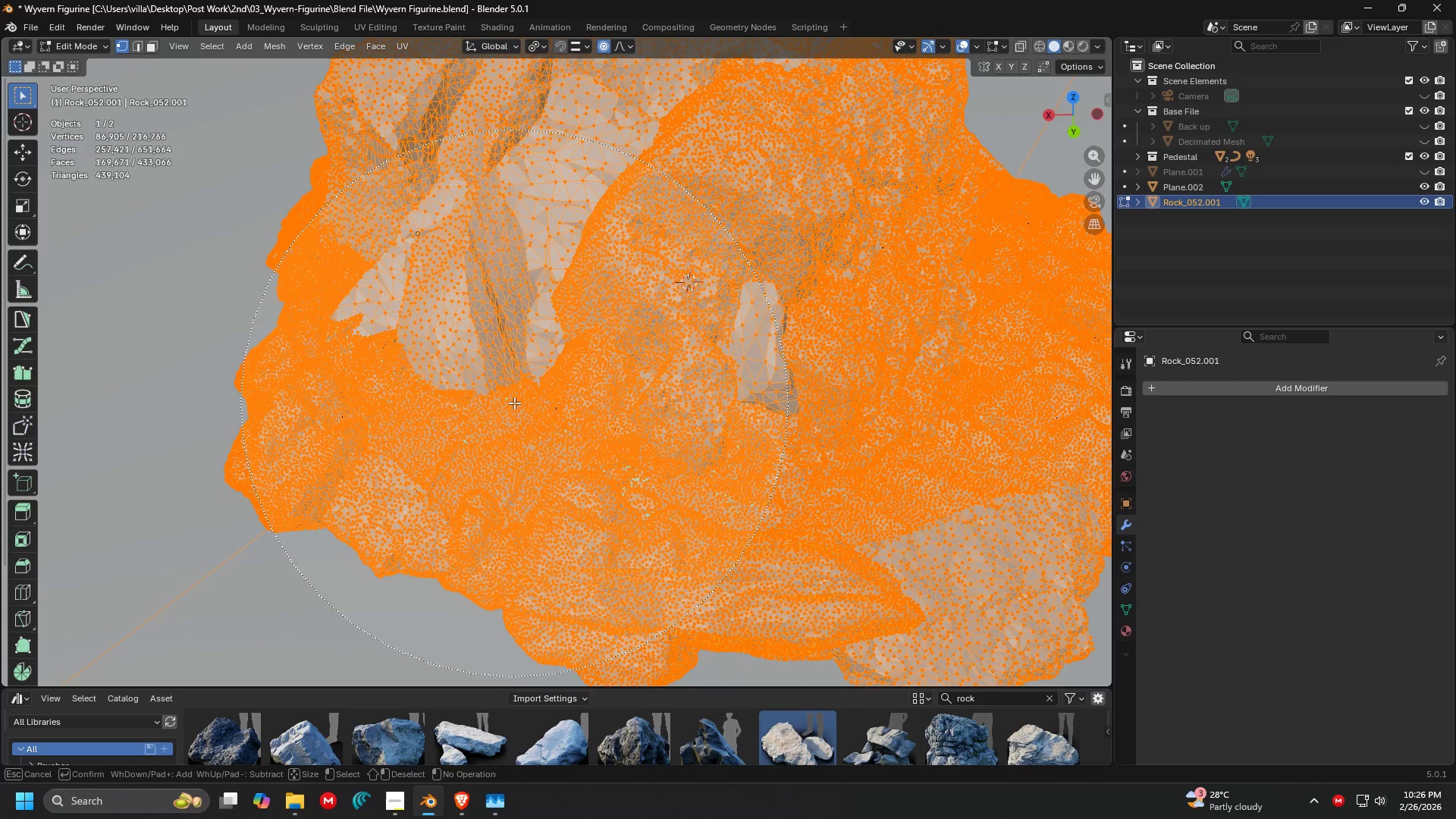 
key(Escape)
 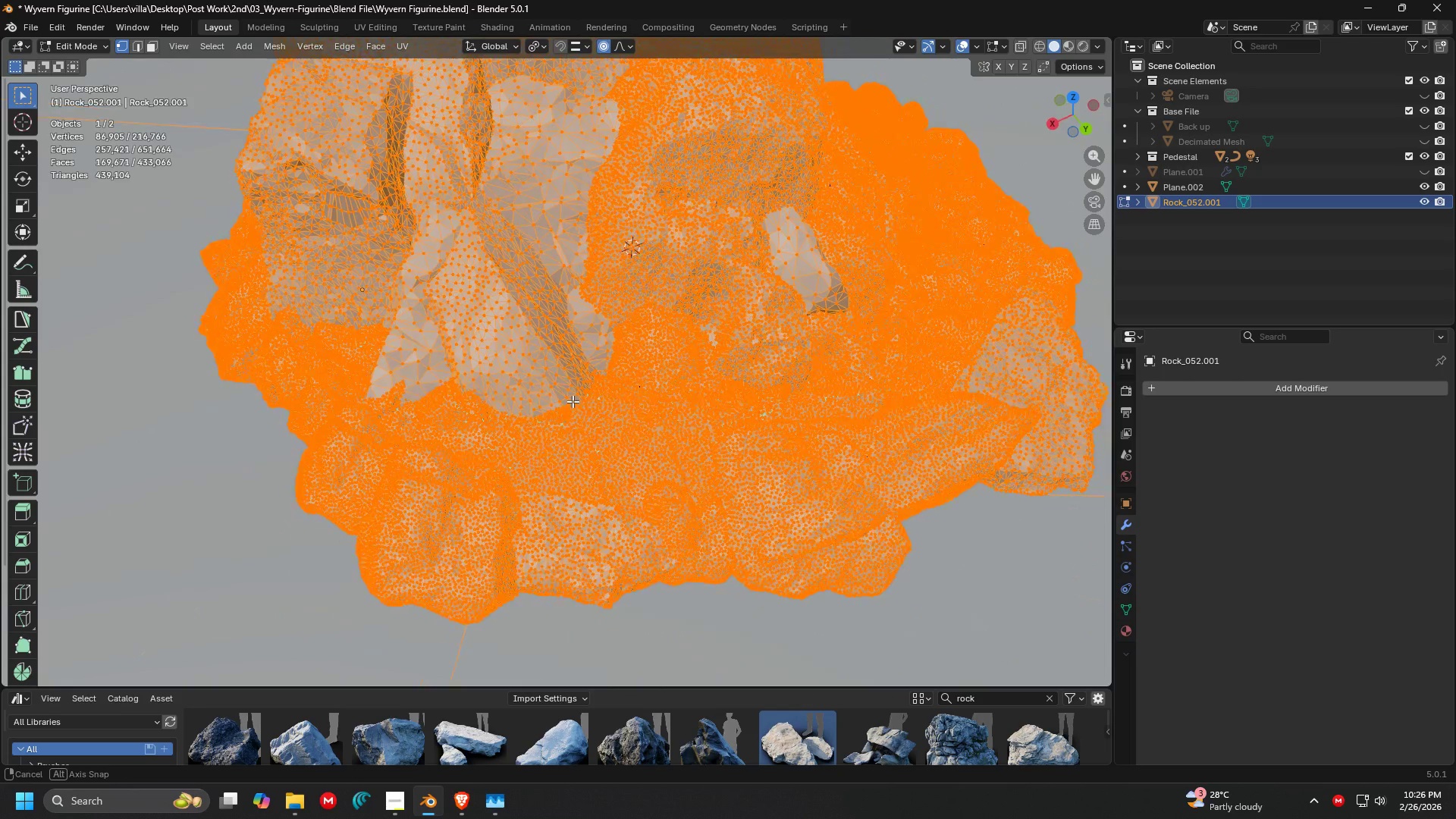 
key(C)
 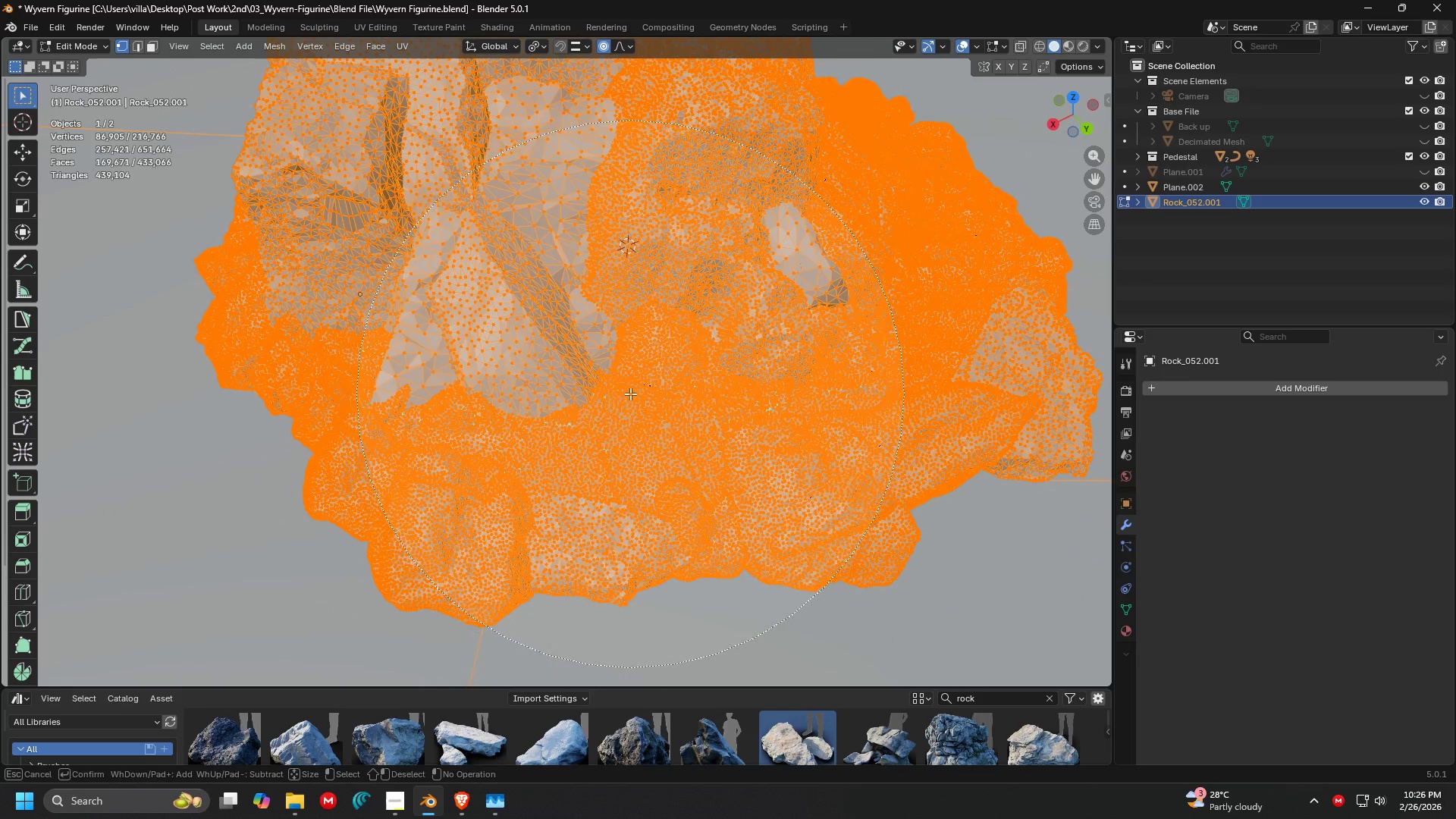 
left_click_drag(start_coordinate=[631, 394], to_coordinate=[607, 364])
 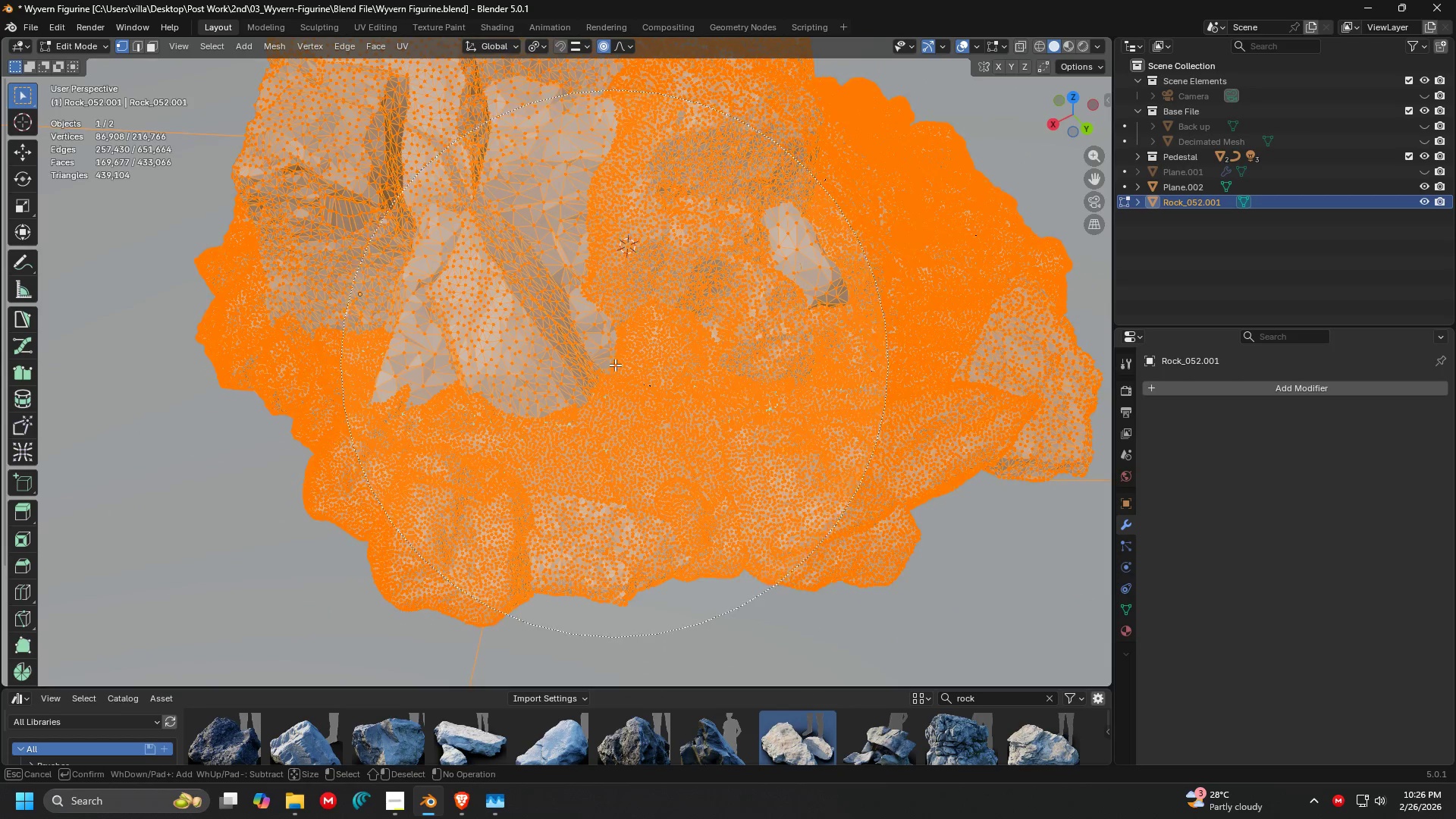 
key(Escape)
 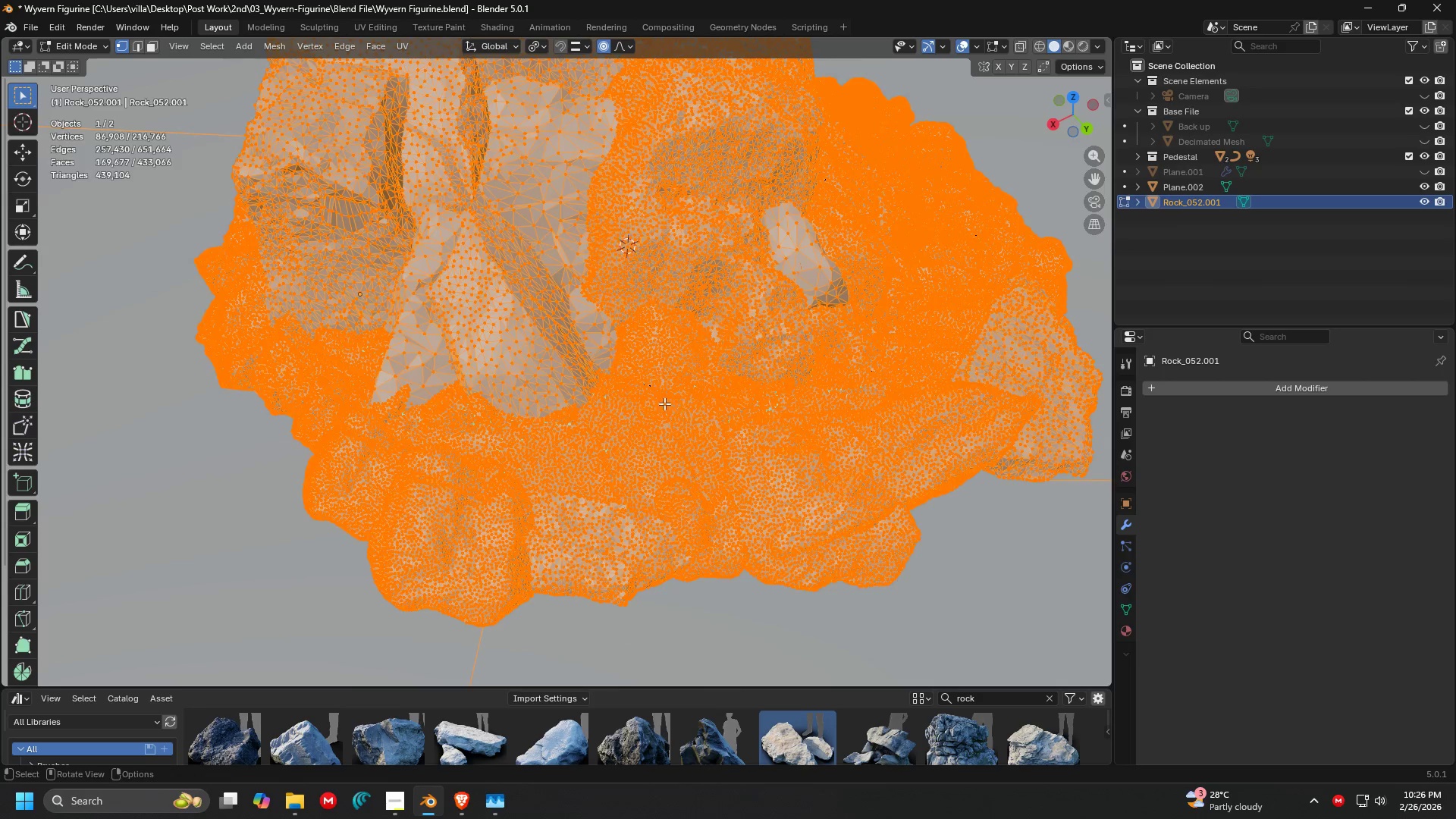 
scroll: coordinate [621, 374], scroll_direction: up, amount: 1.0
 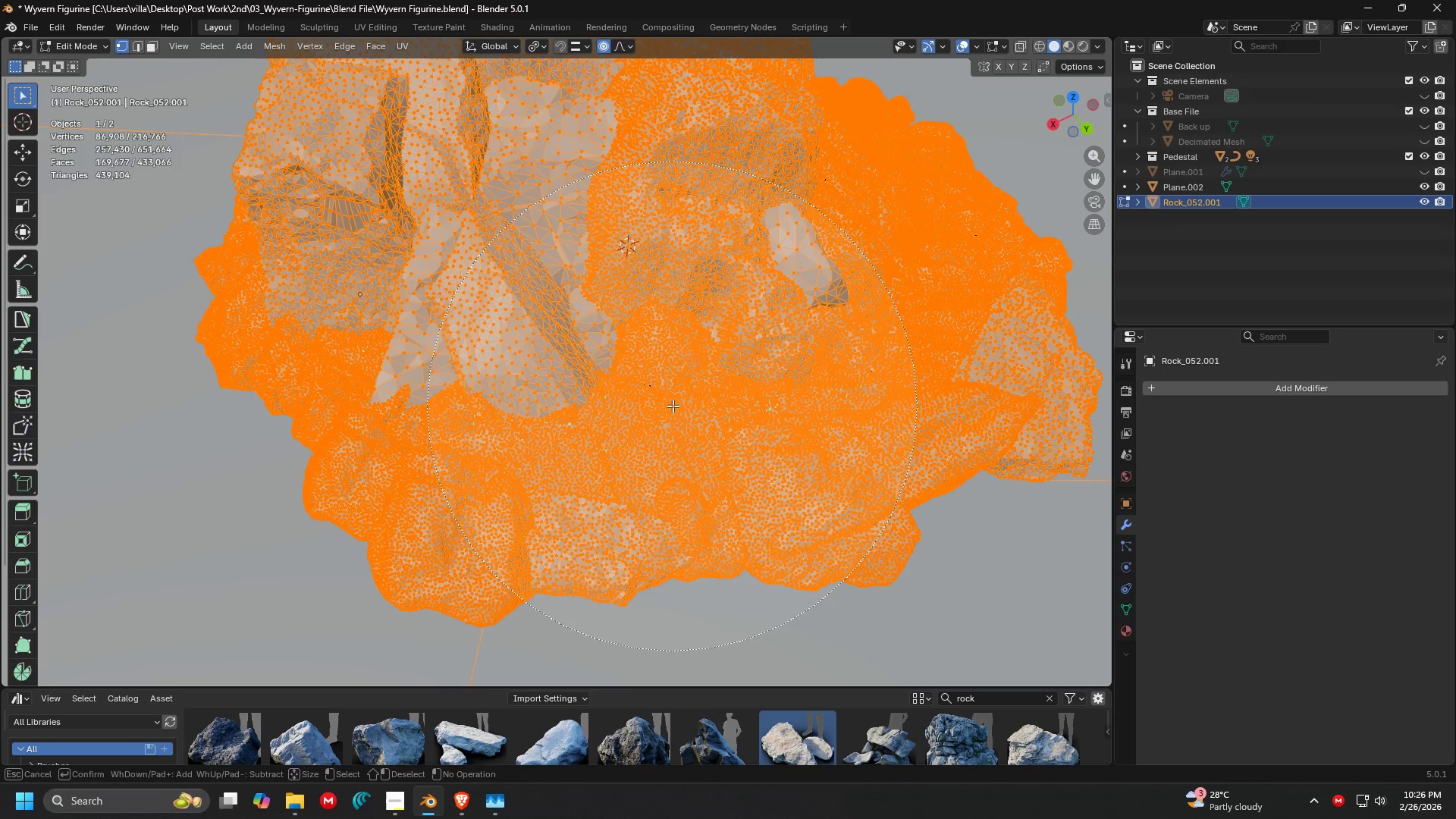 
key(C)
 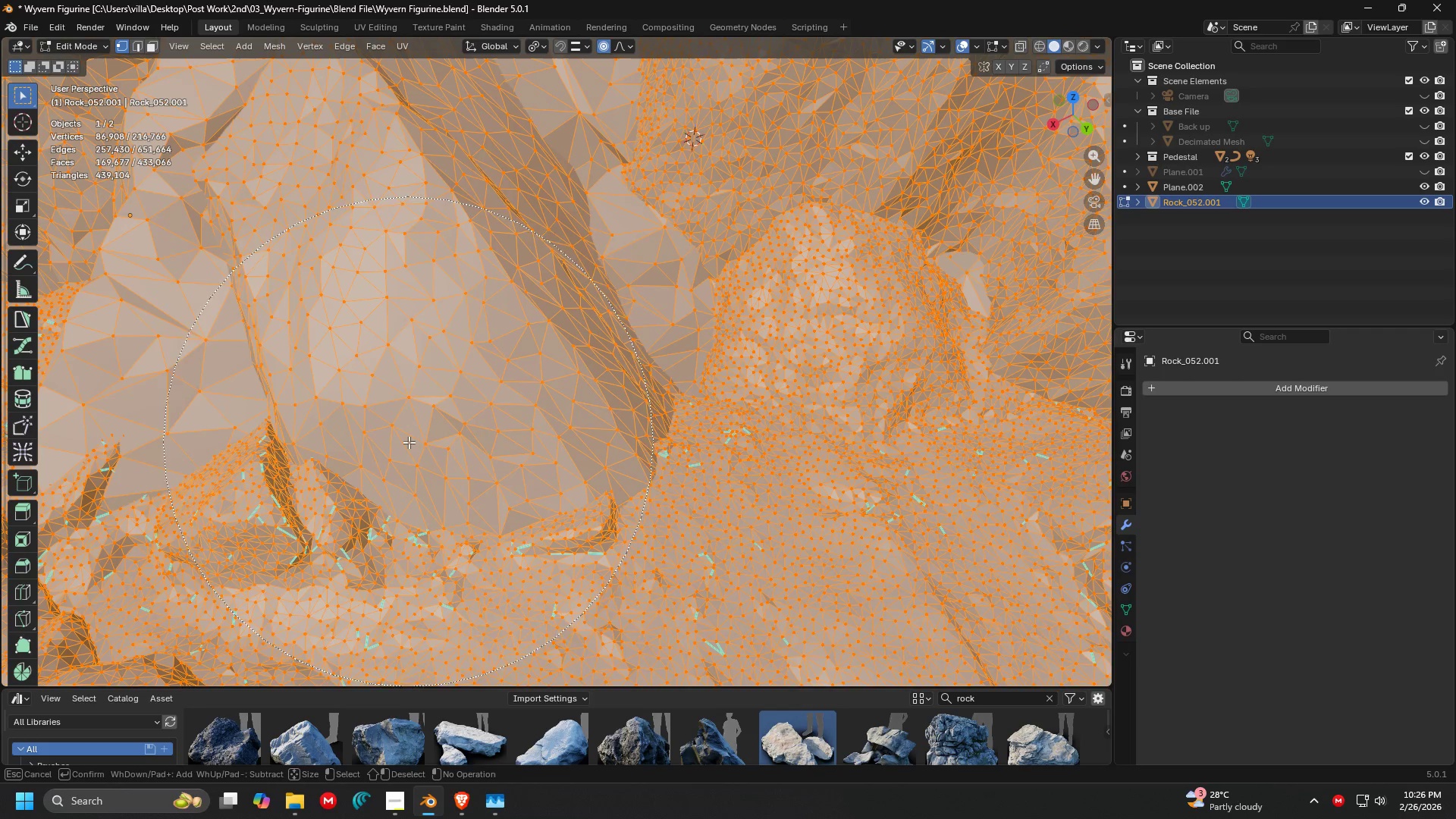 
scroll: coordinate [734, 419], scroll_direction: up, amount: 4.0
 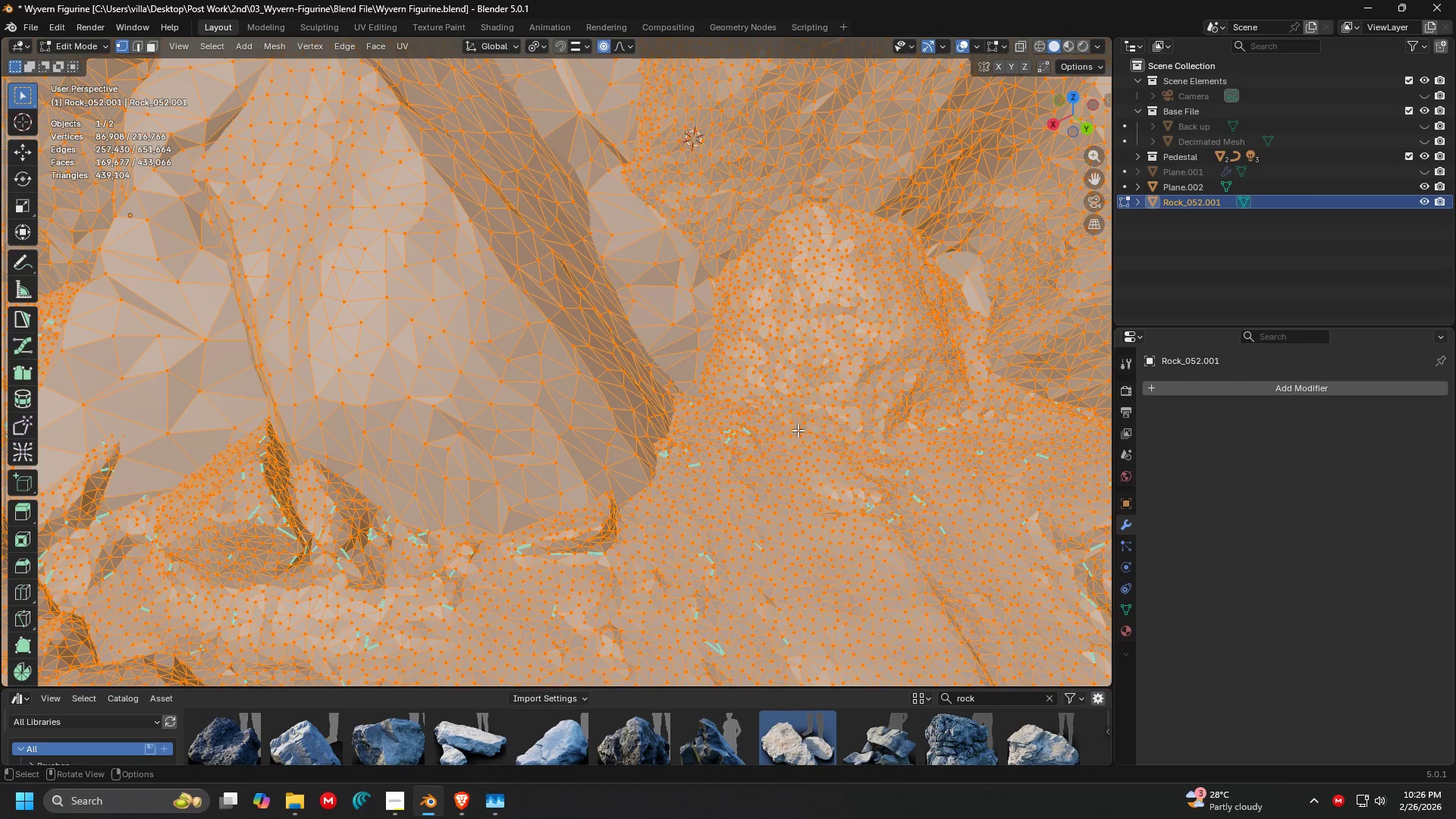 
key(Escape)
 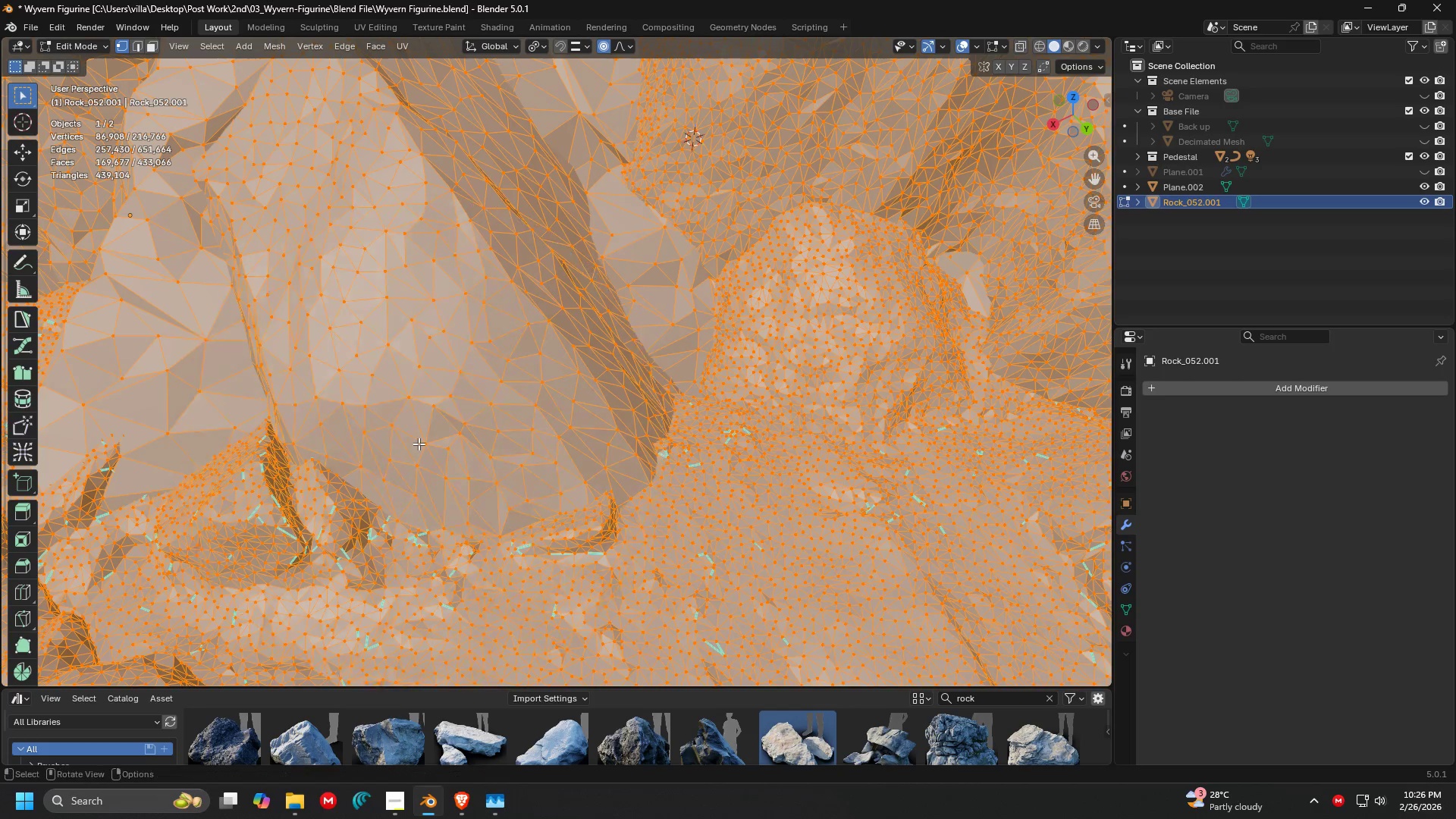 
scroll: coordinate [419, 444], scroll_direction: down, amount: 3.0
 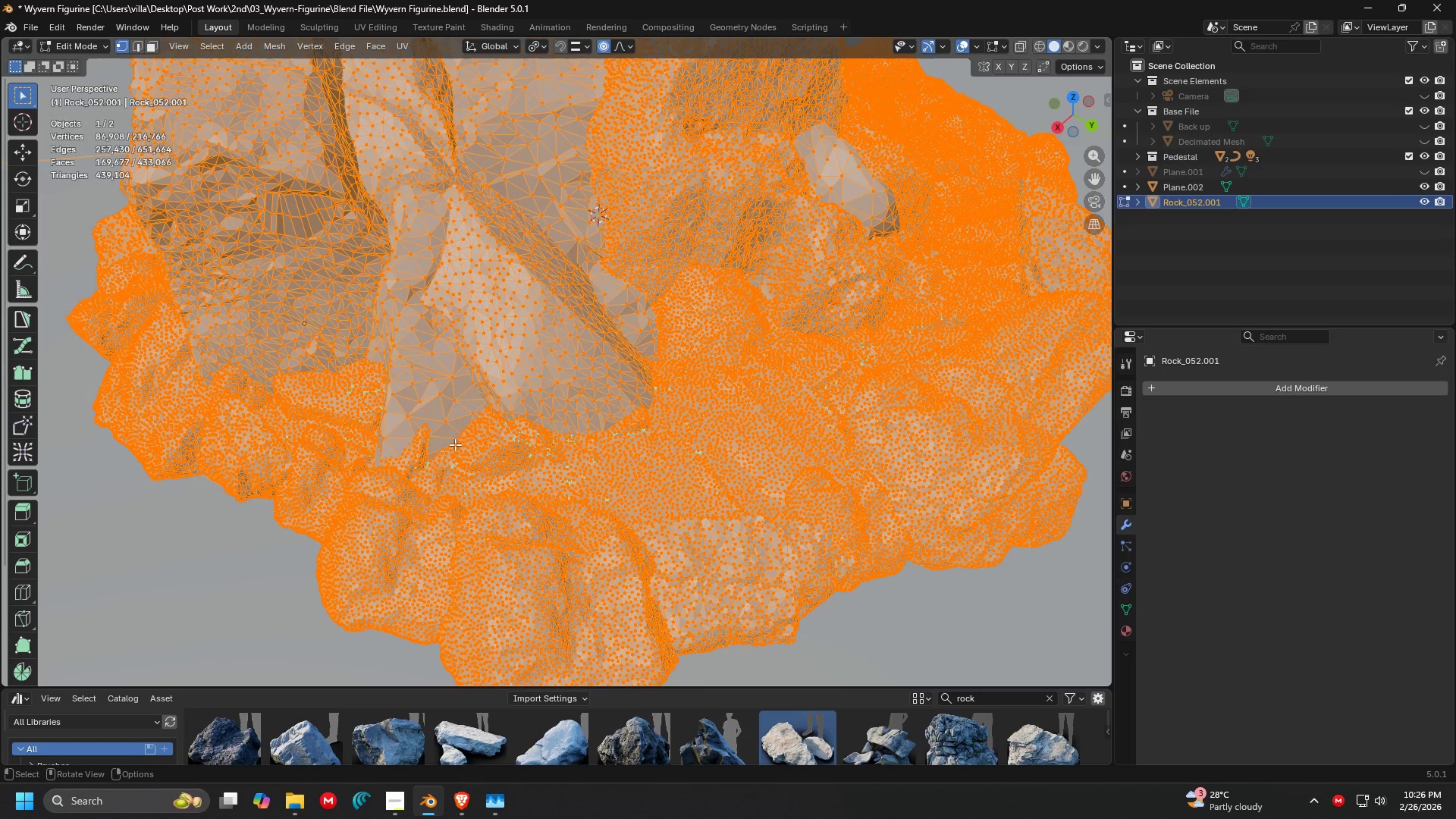 
key(Shift+ShiftLeft)
 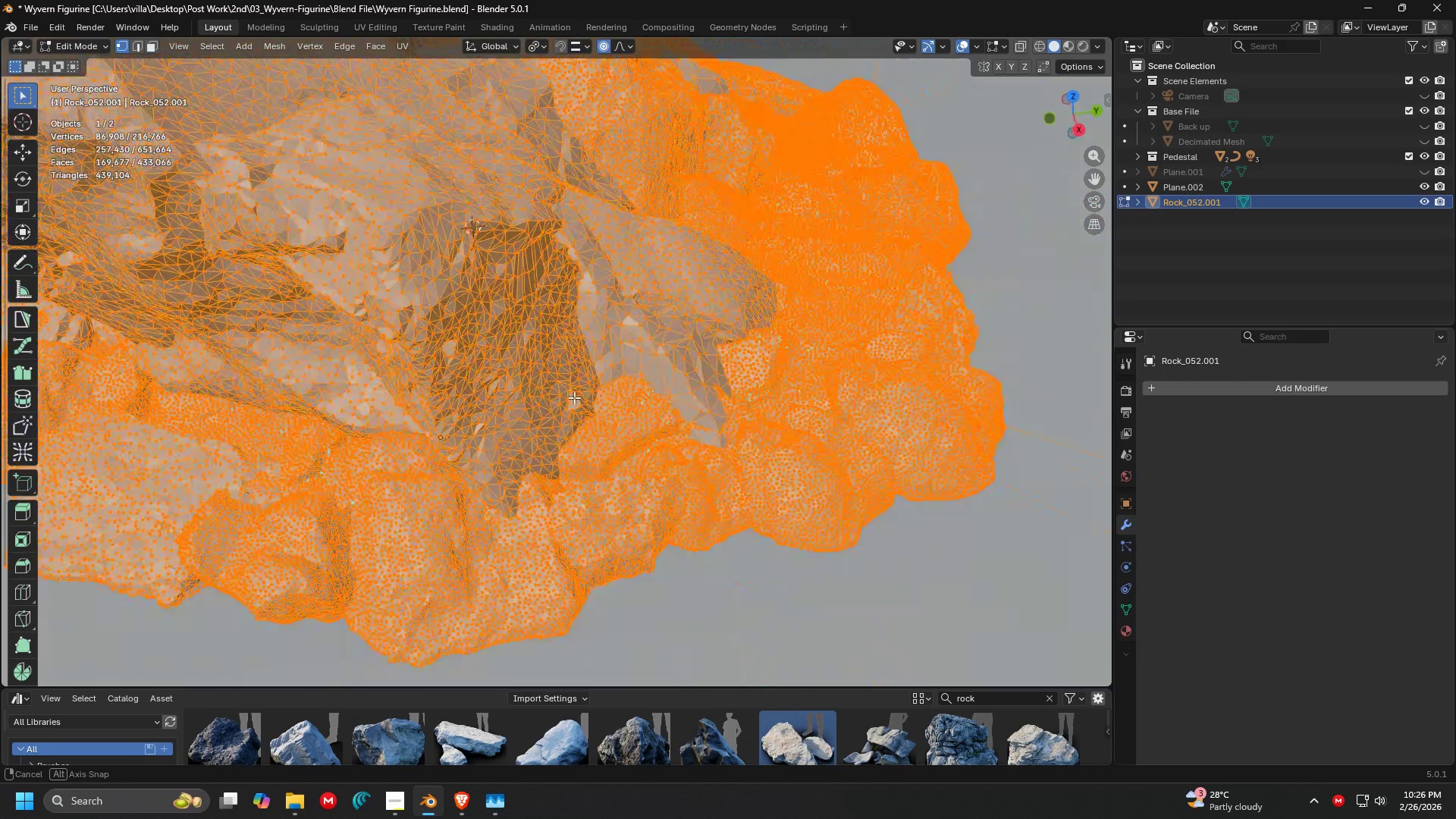 
key(Shift+ShiftLeft)
 